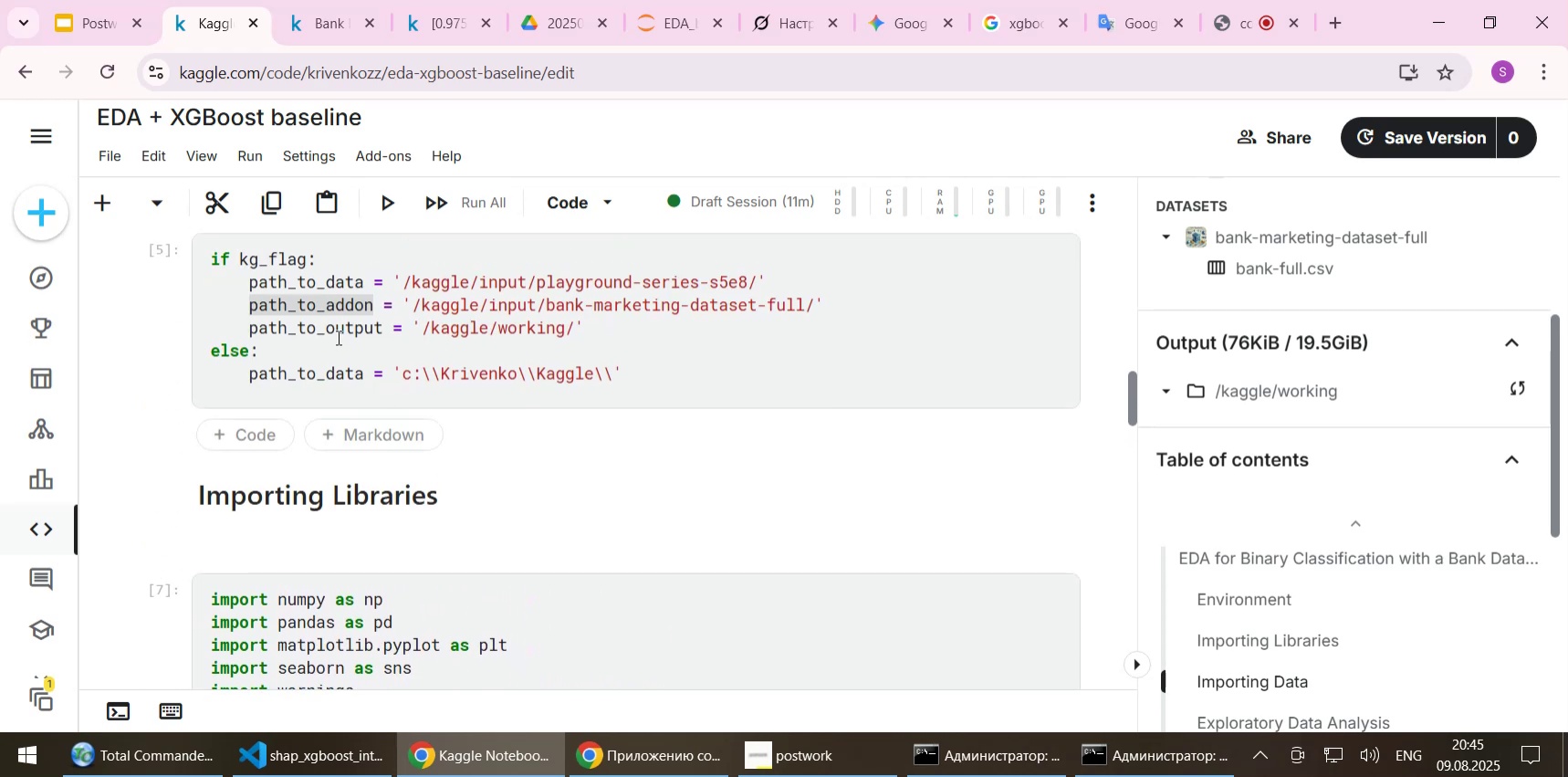 
double_click([337, 325])
 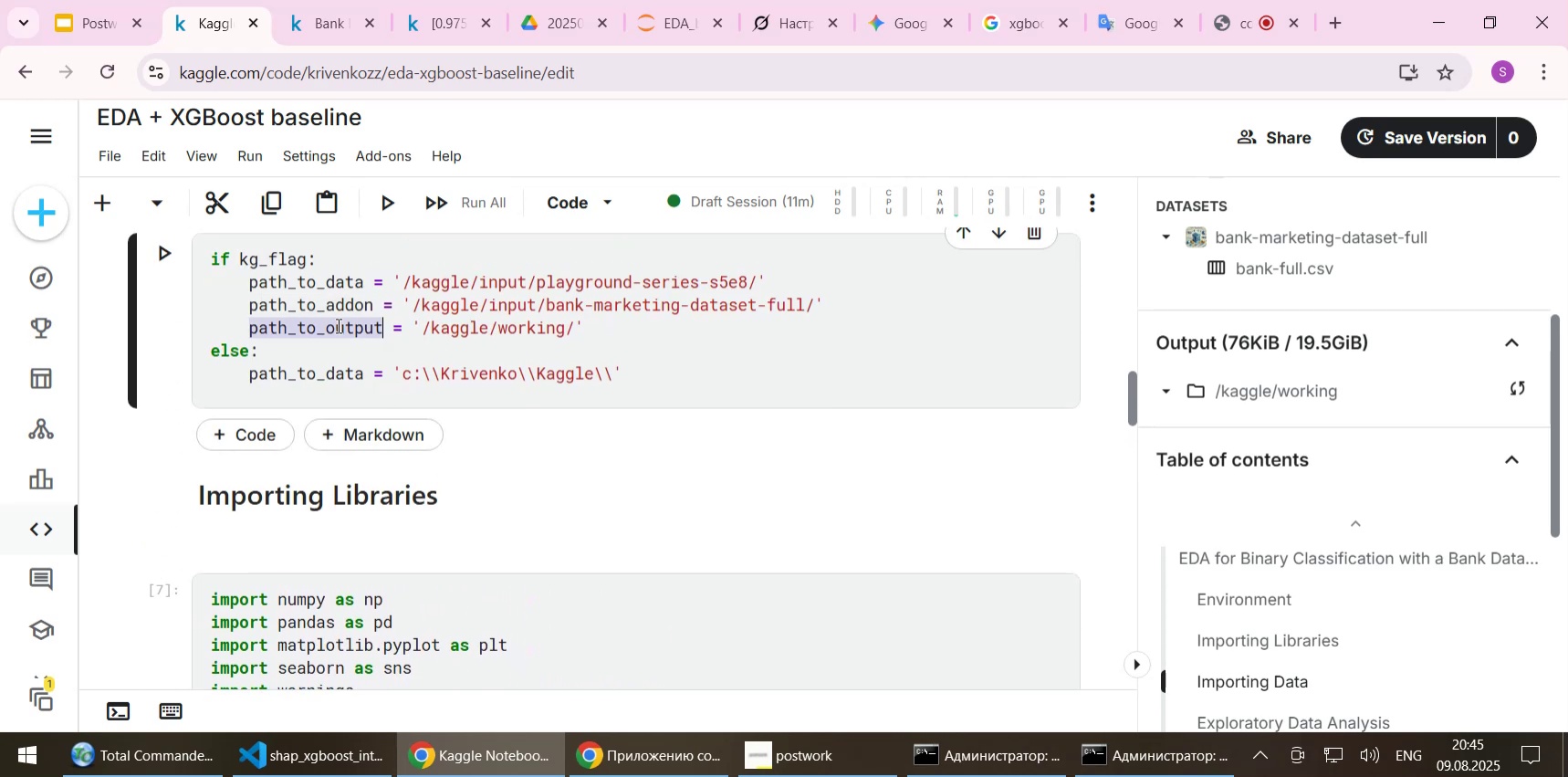 
key(Control+C)
 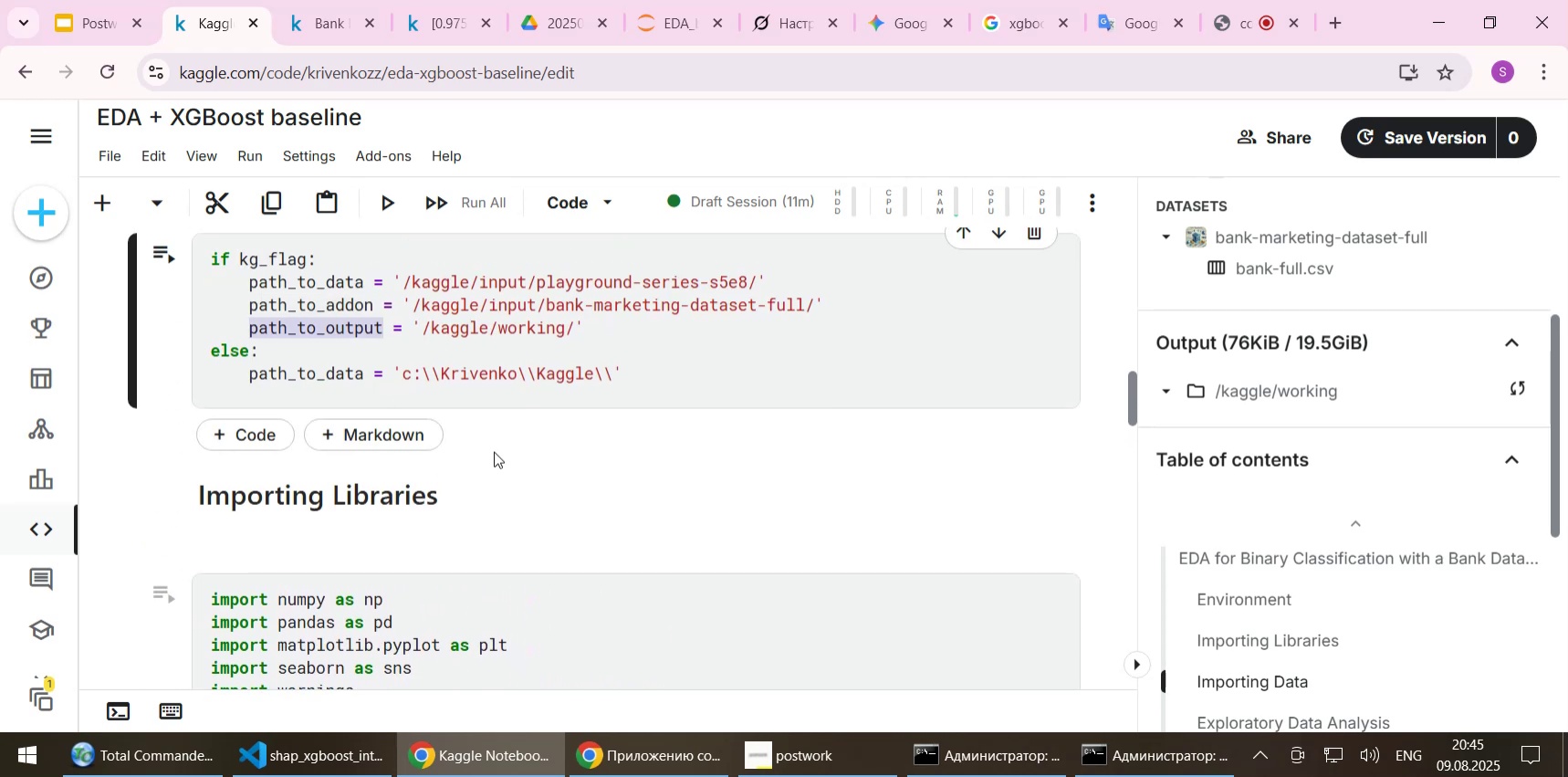 
scroll: coordinate [490, 475], scroll_direction: down, amount: 35.0
 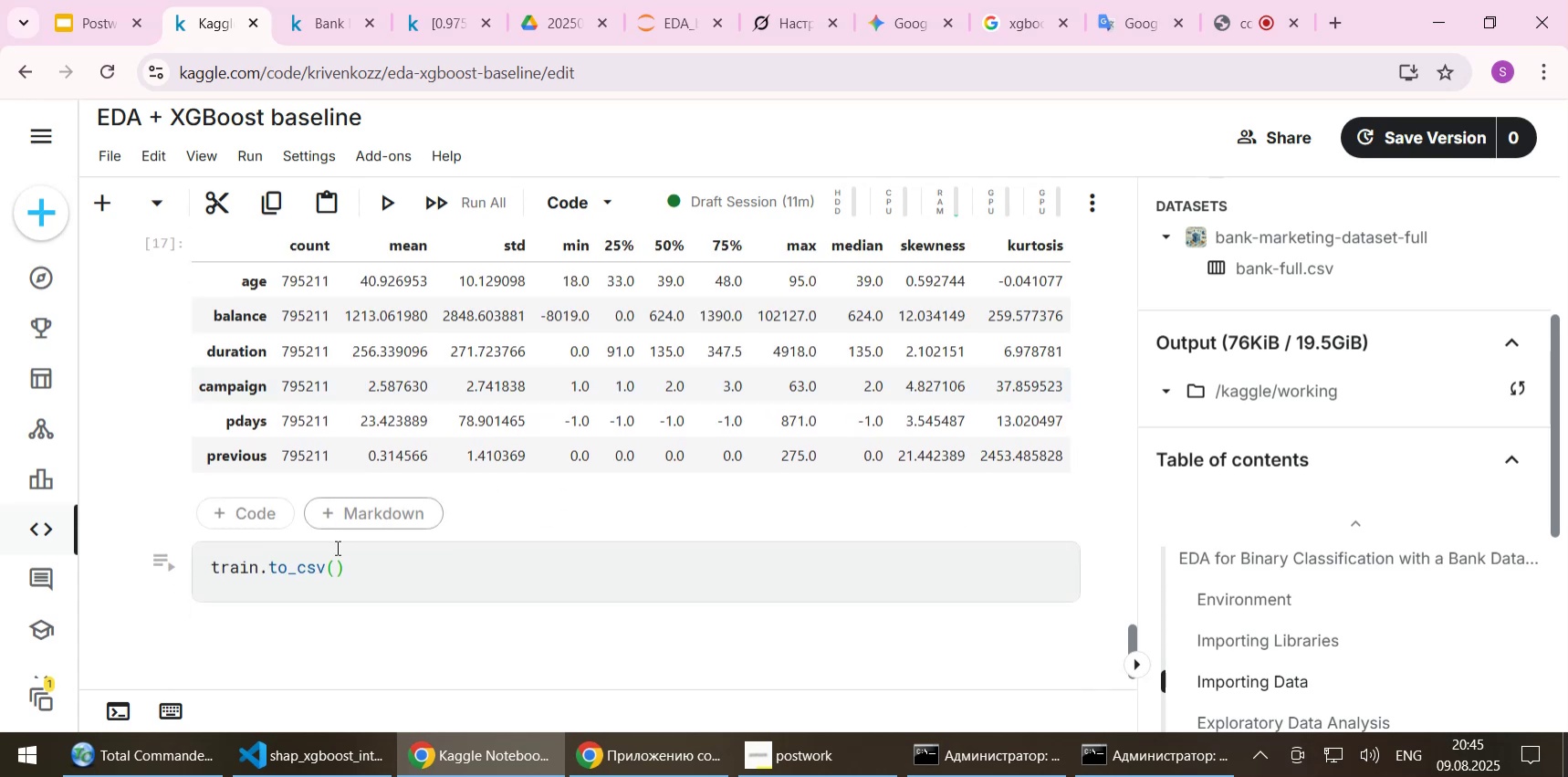 
left_click([335, 562])
 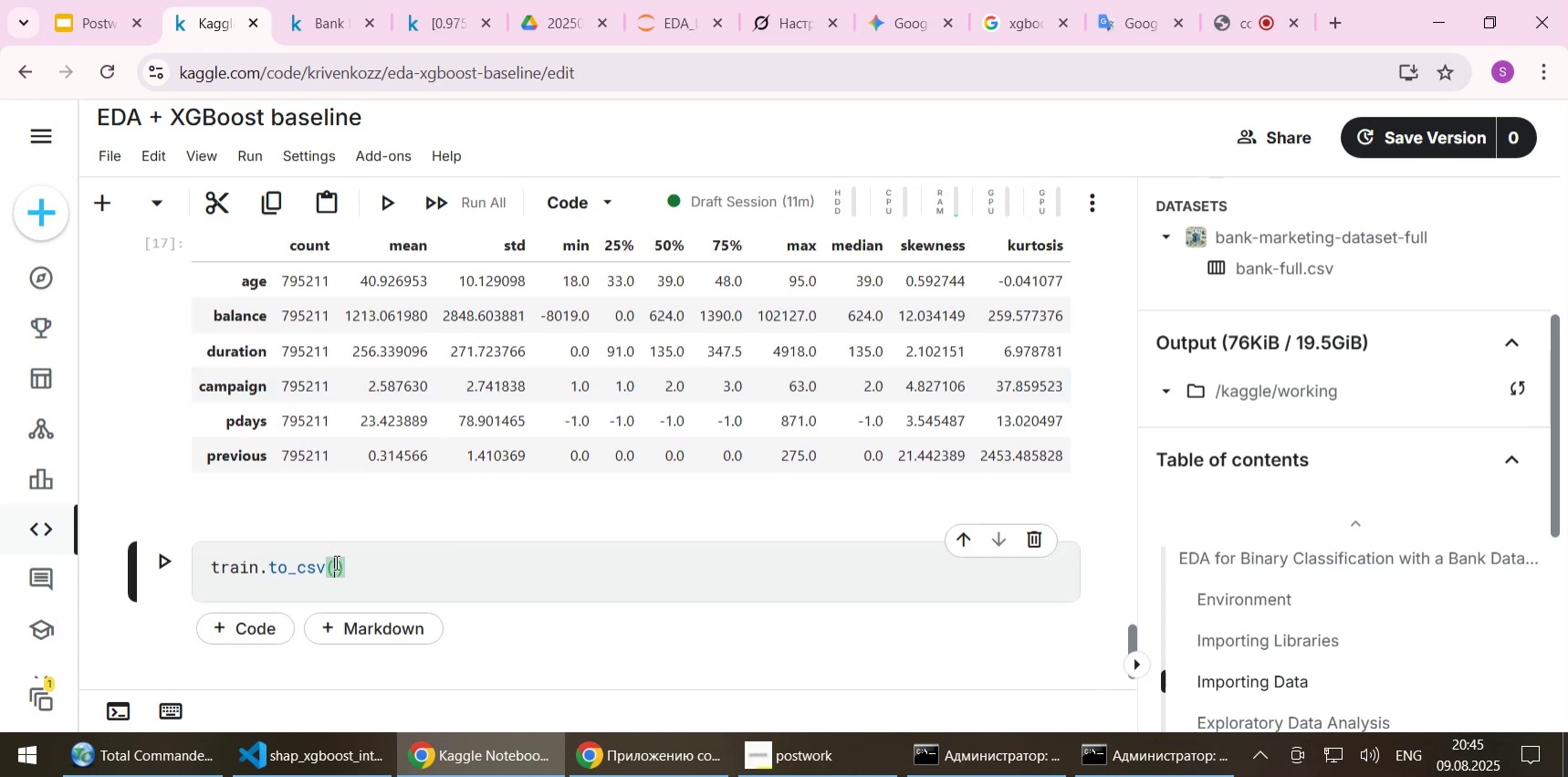 
key(Control+ControlLeft)
 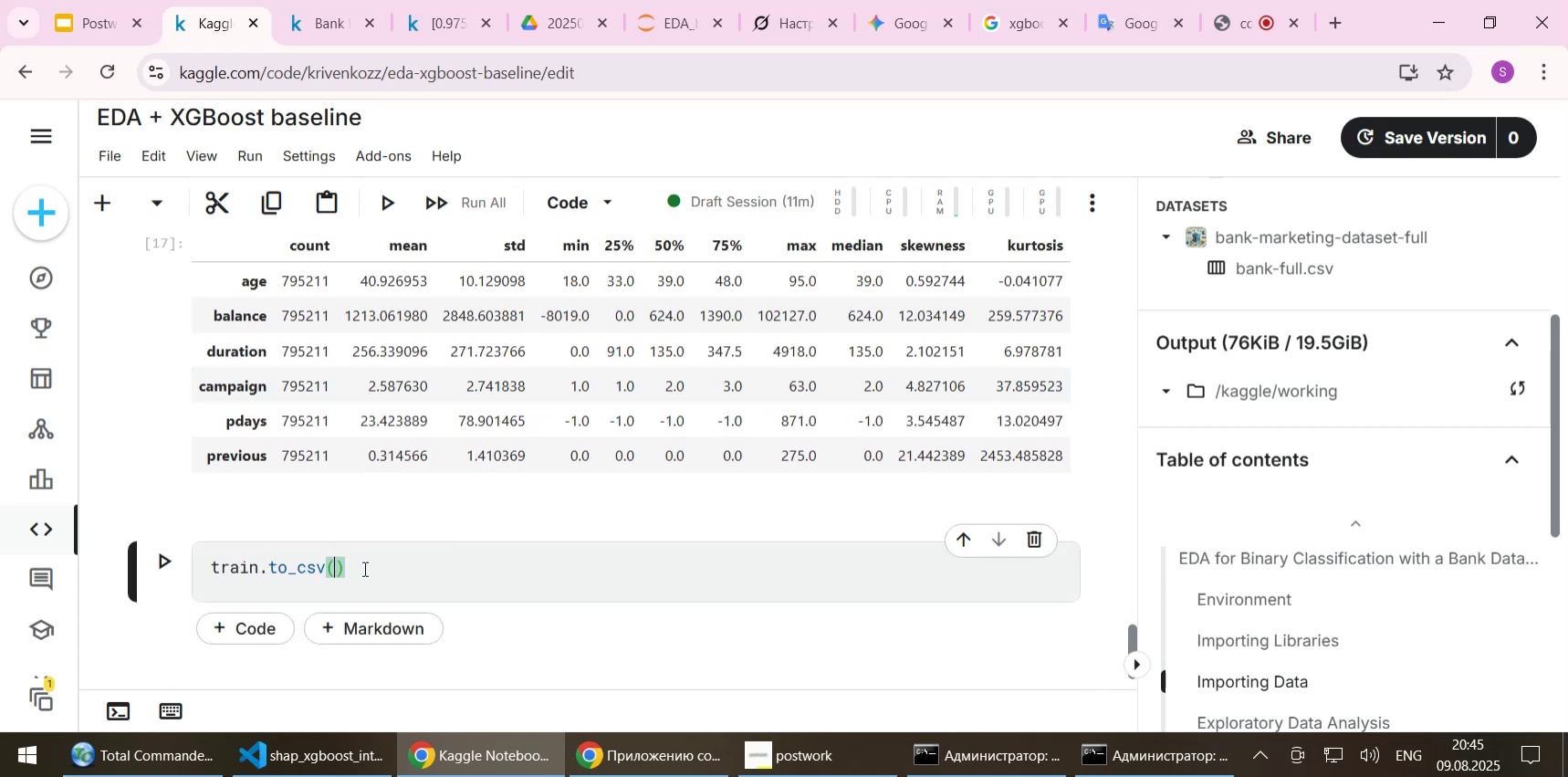 
key(Control+ControlLeft)
 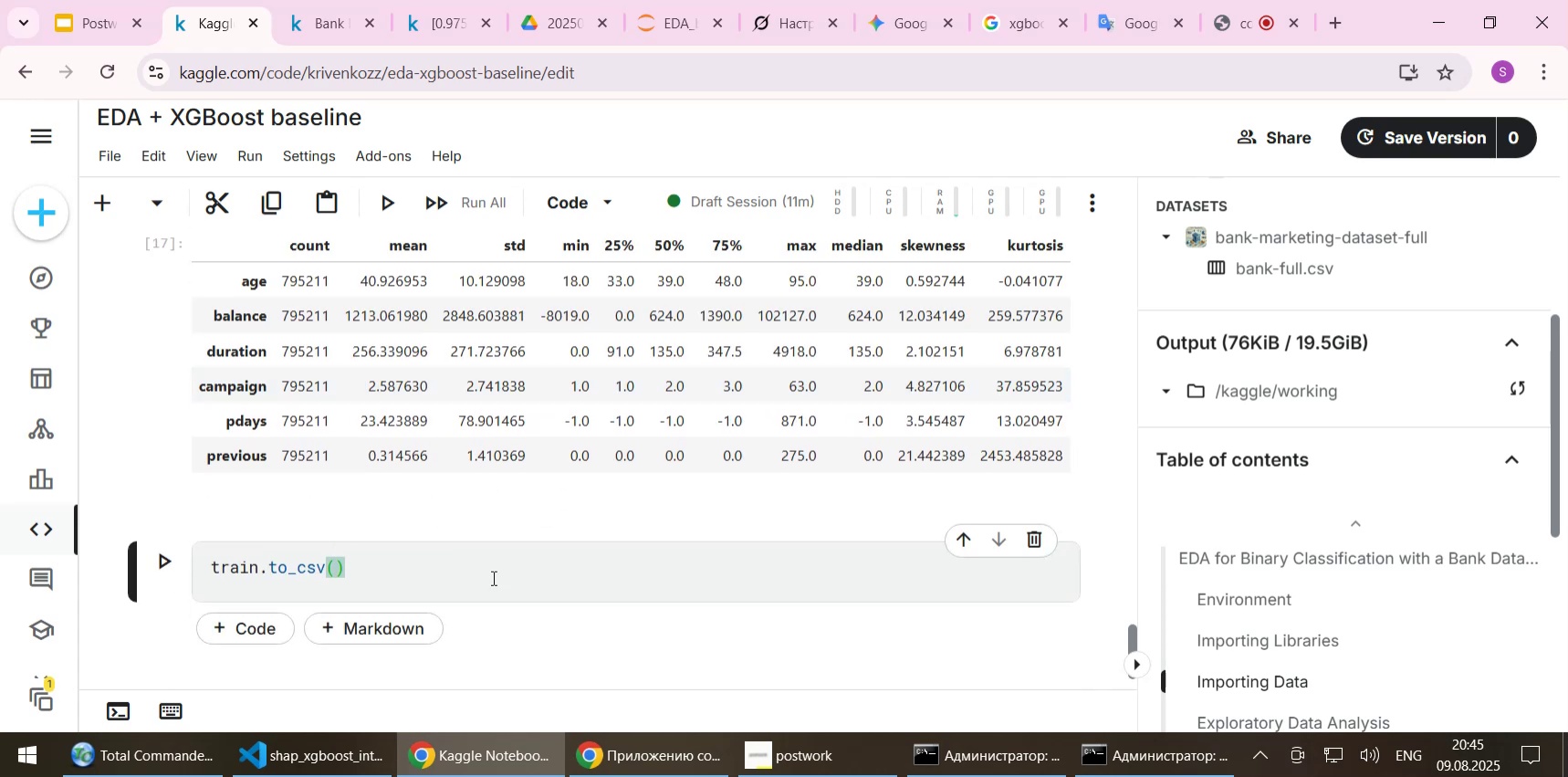 
key(Control+V)
 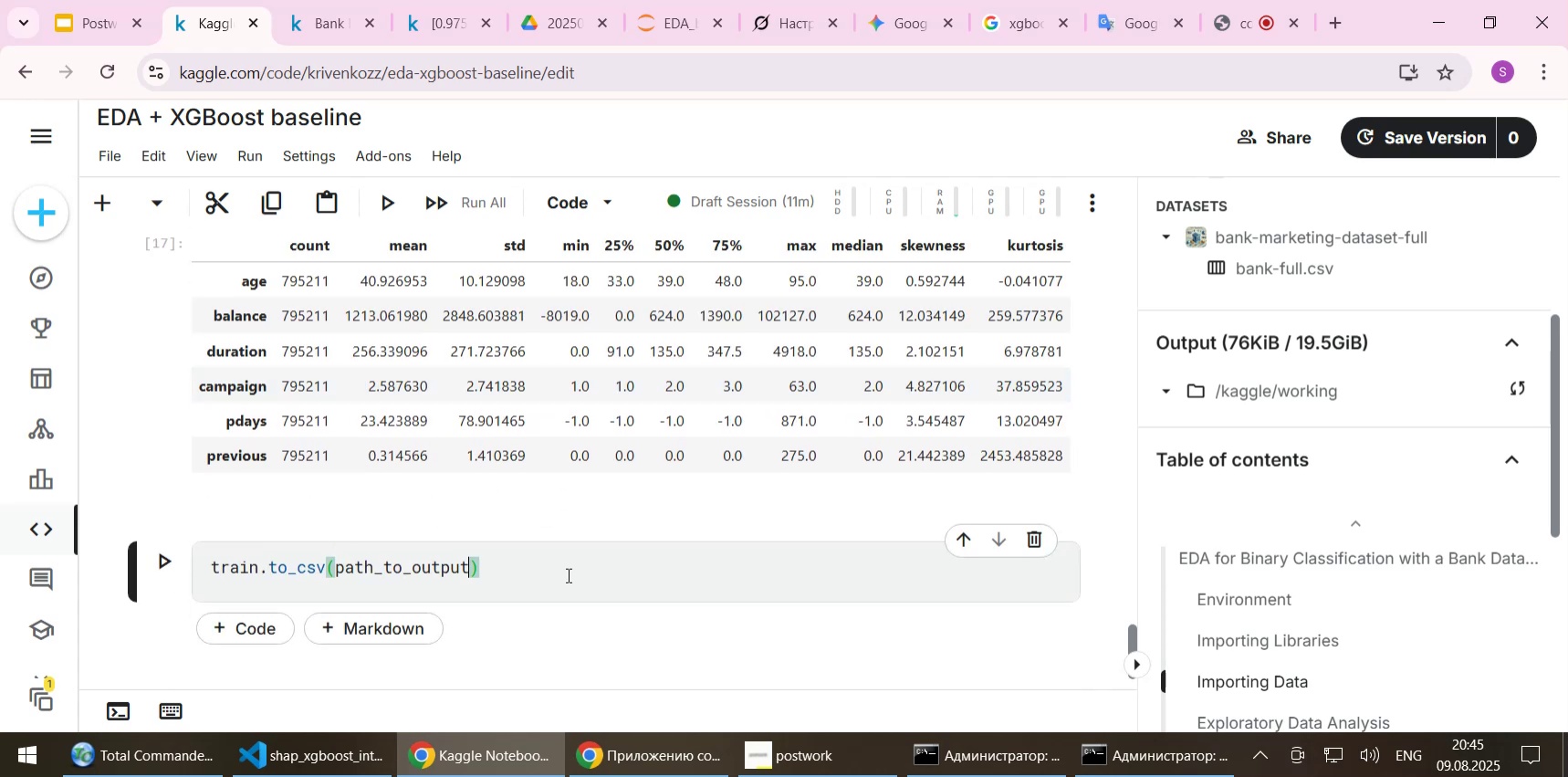 
type( + 'temp.csv)
 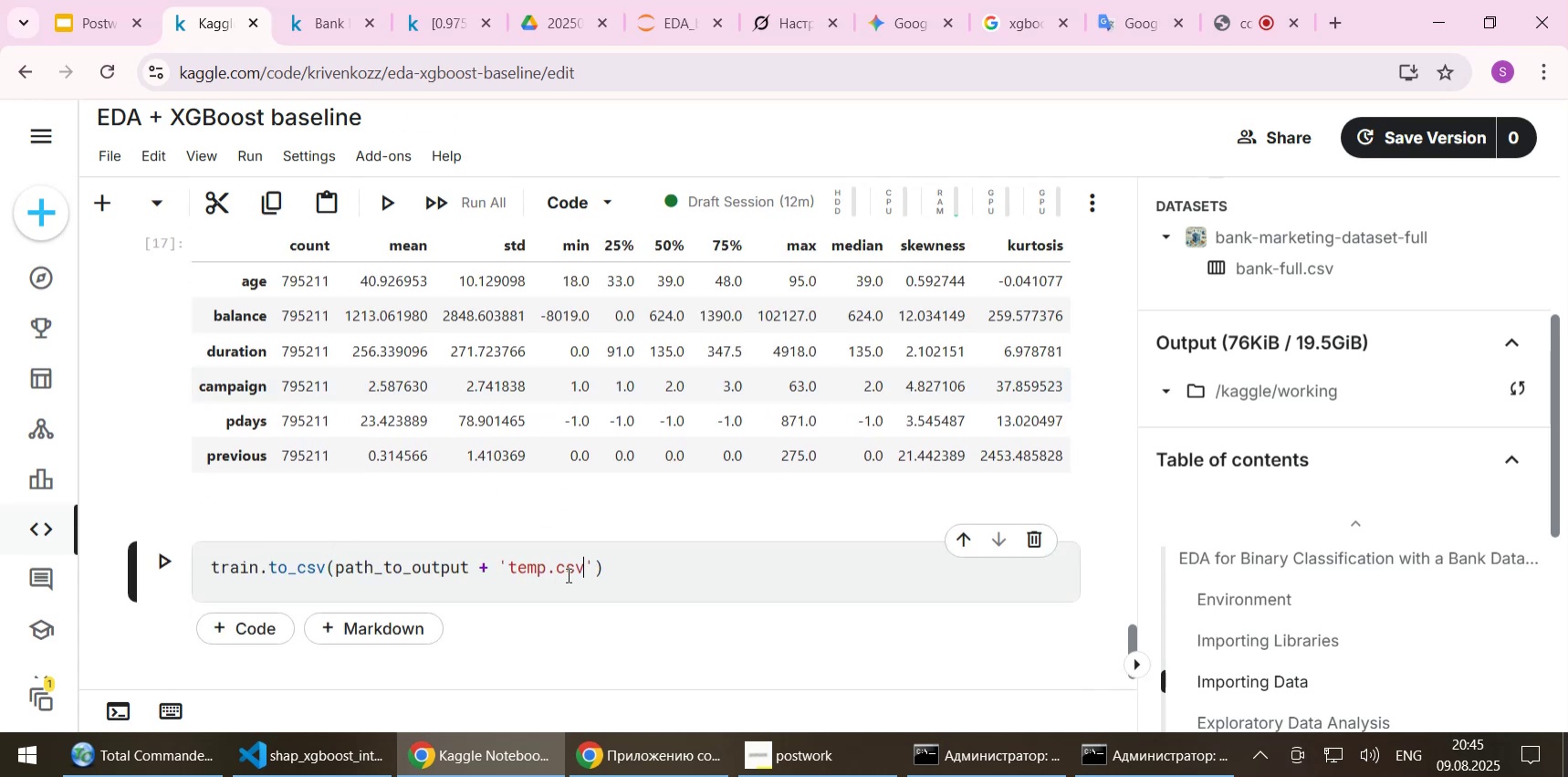 
key(Shift+Enter)
 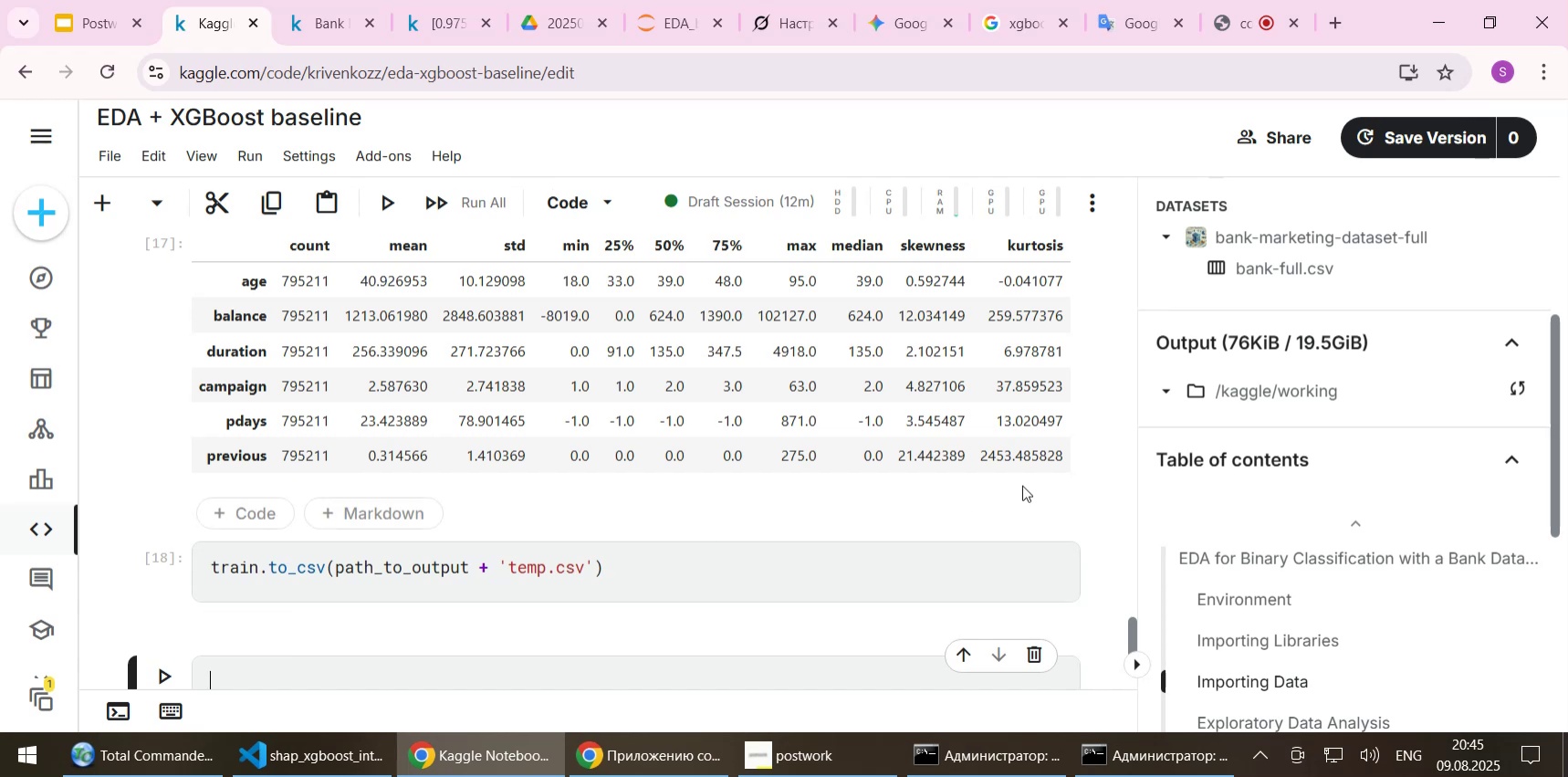 
left_click([1515, 388])
 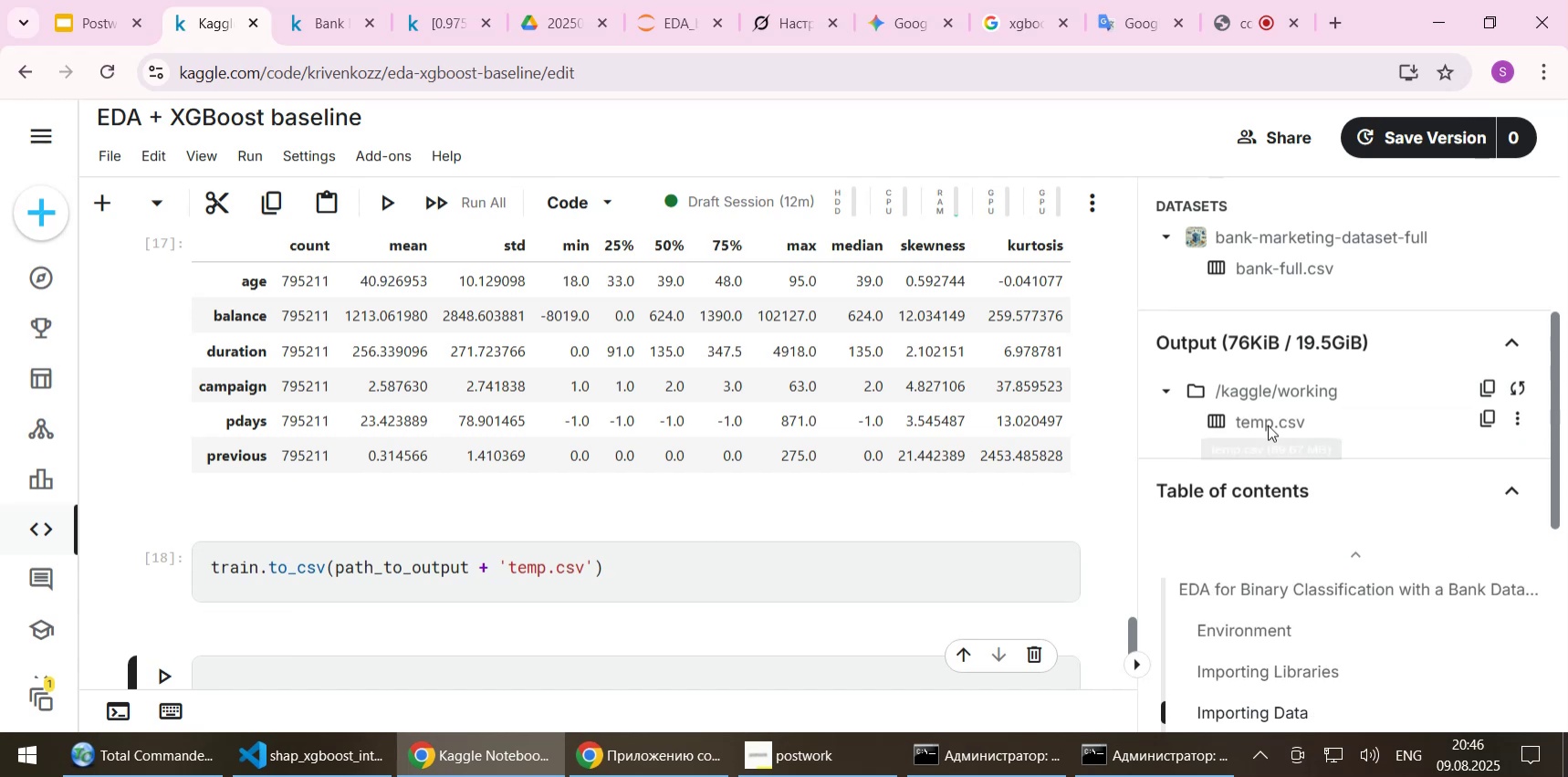 
left_click([1519, 422])
 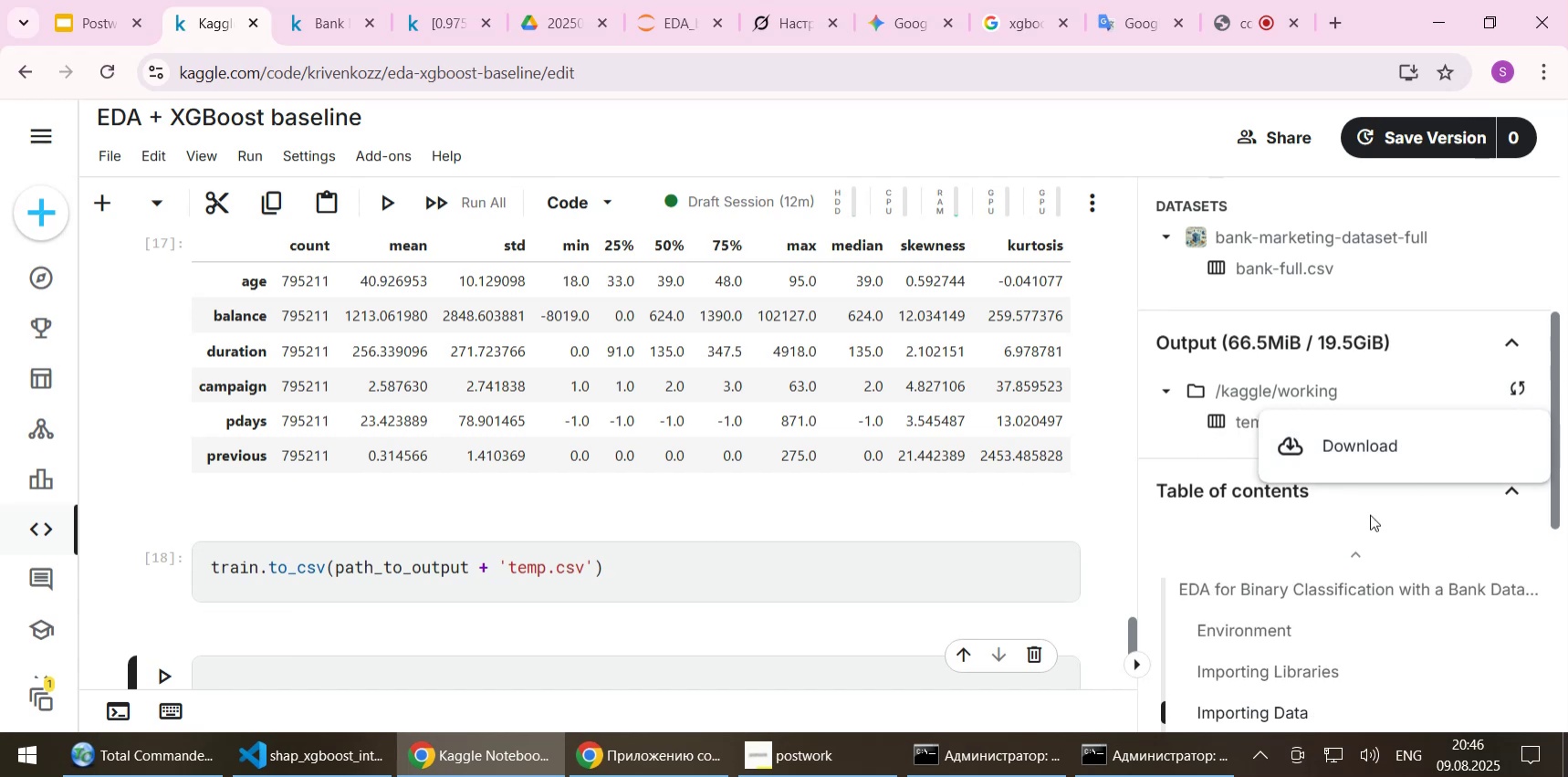 
left_click([1387, 499])
 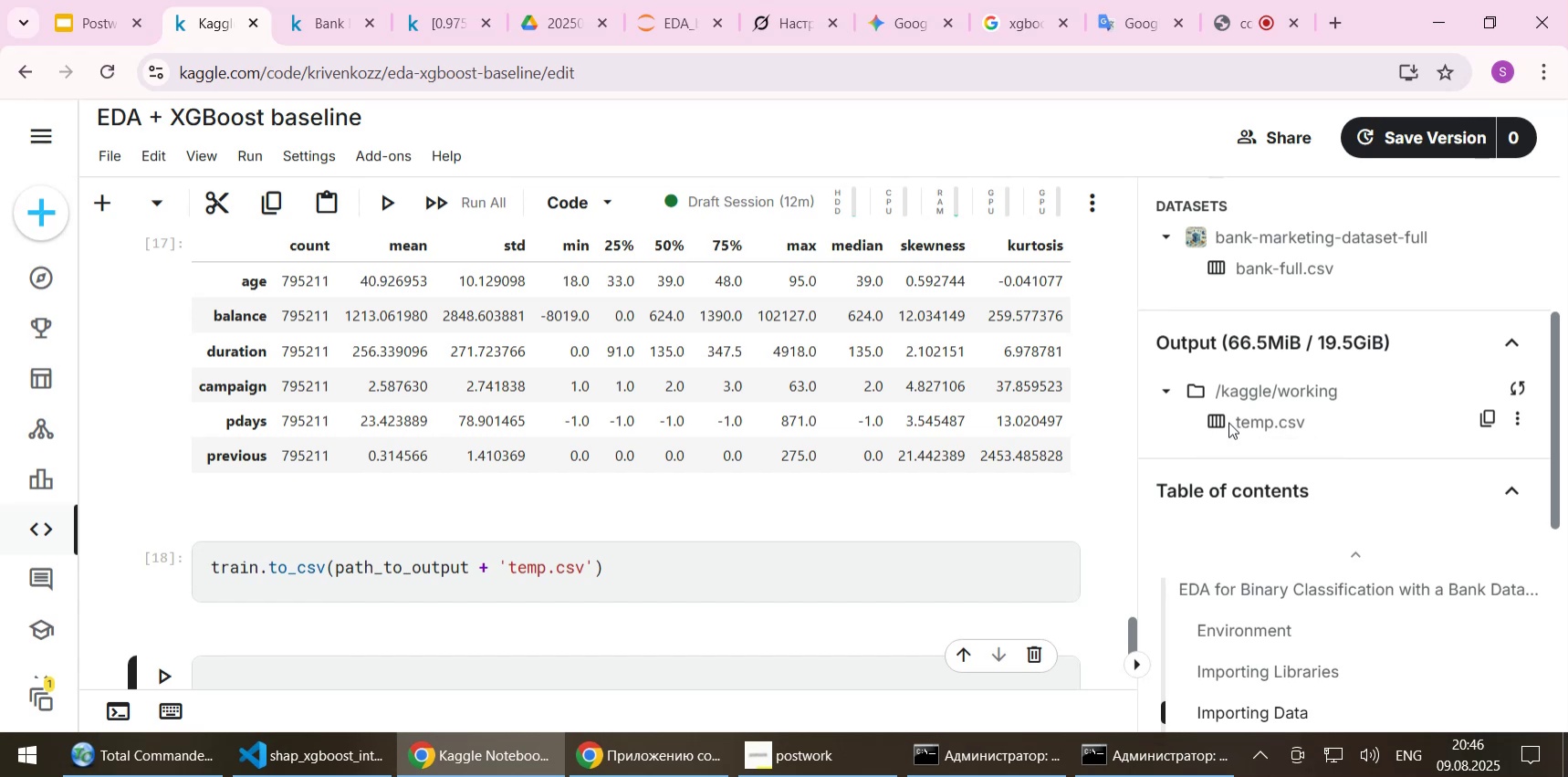 
left_click([1225, 418])
 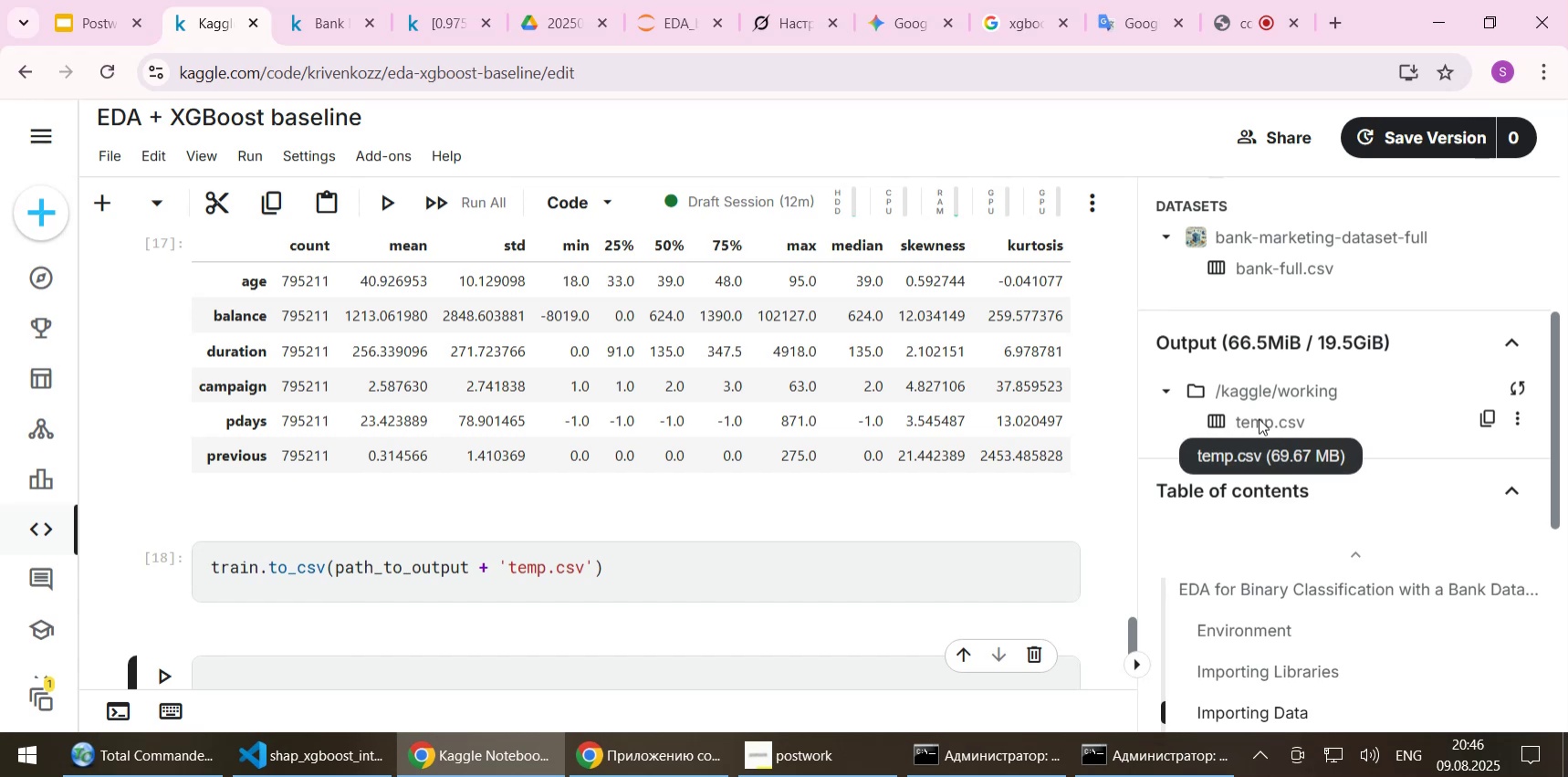 
left_click([1259, 418])
 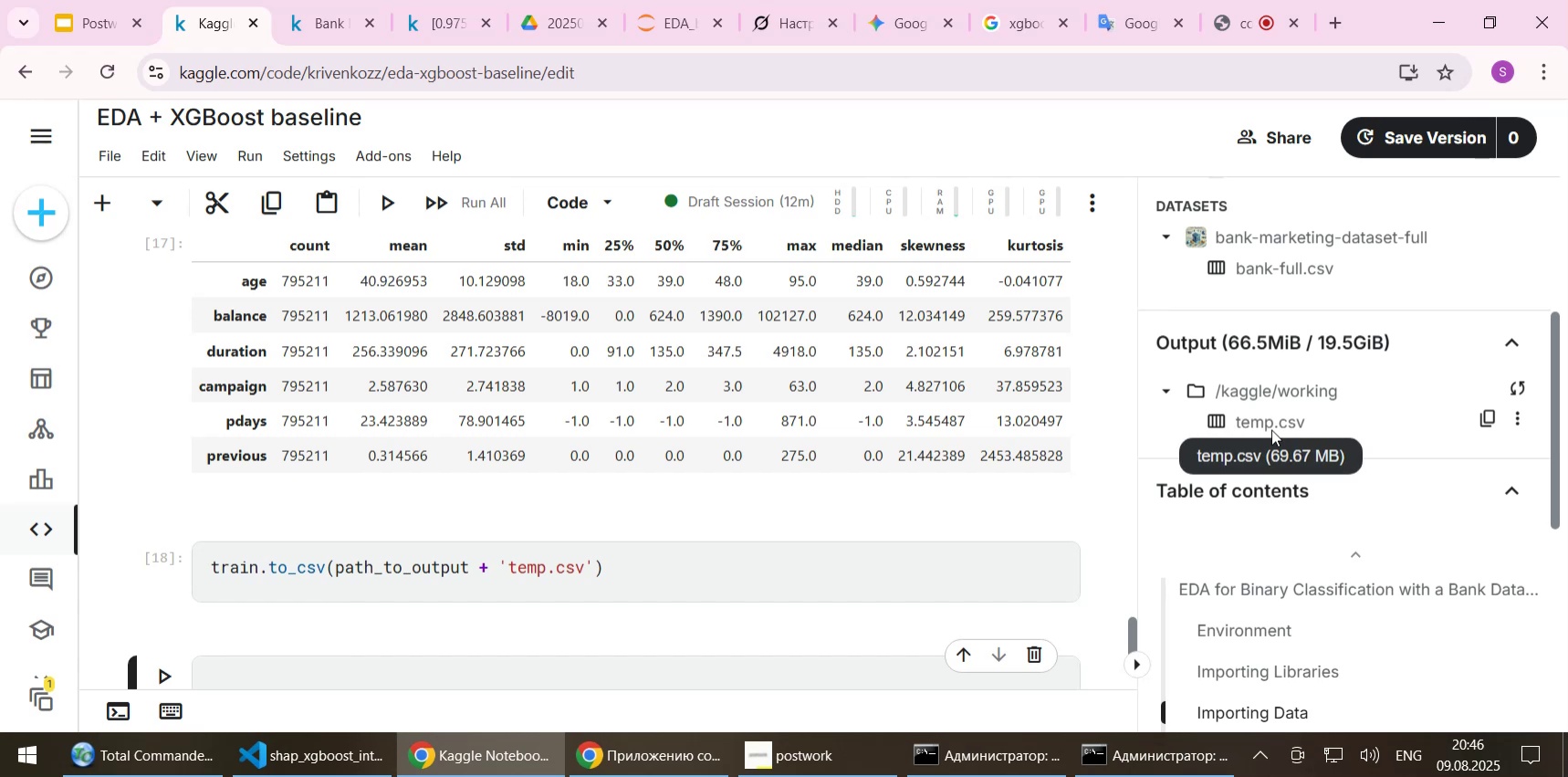 
left_click([1277, 427])
 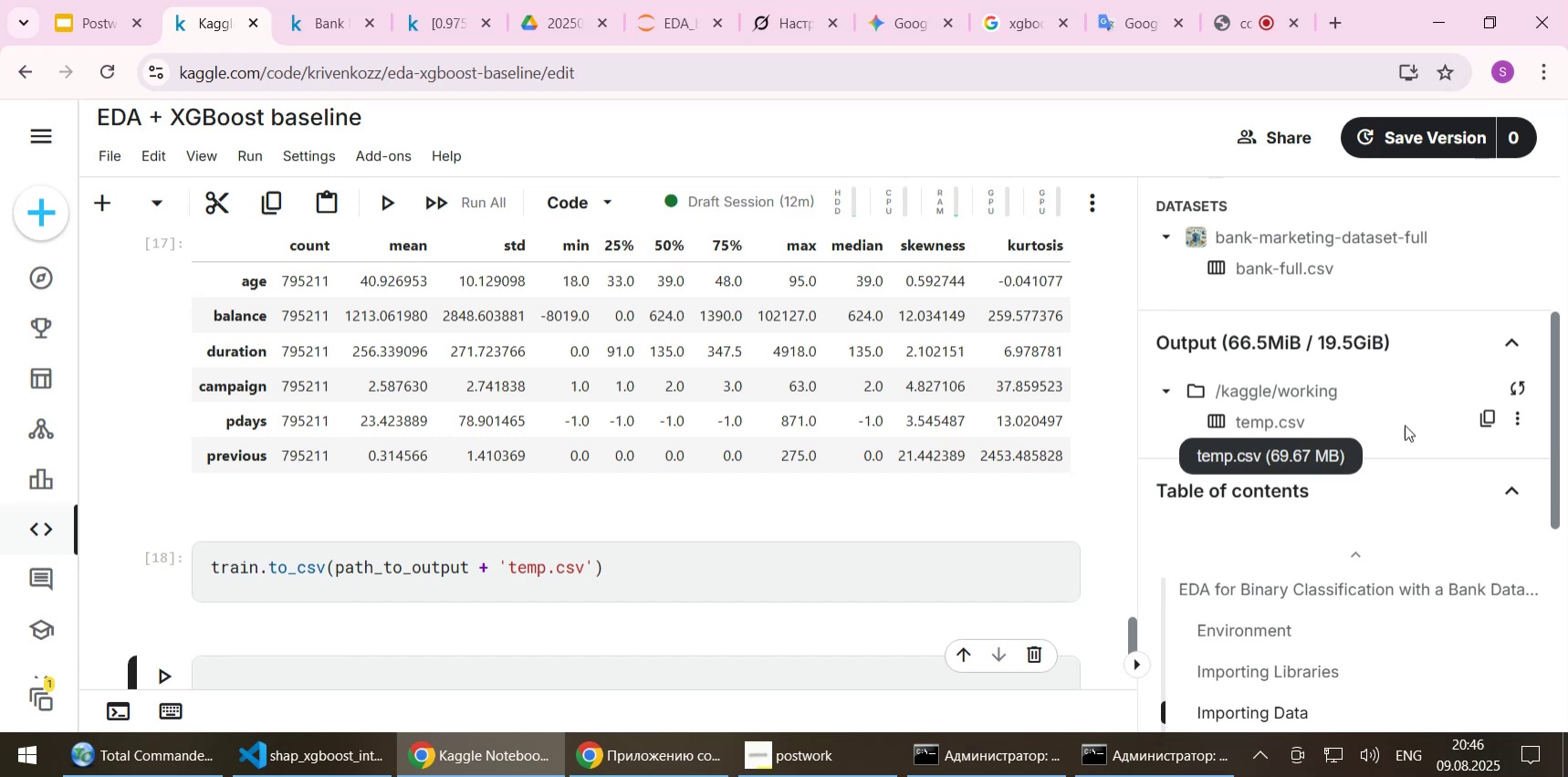 
mouse_move([1478, 403])
 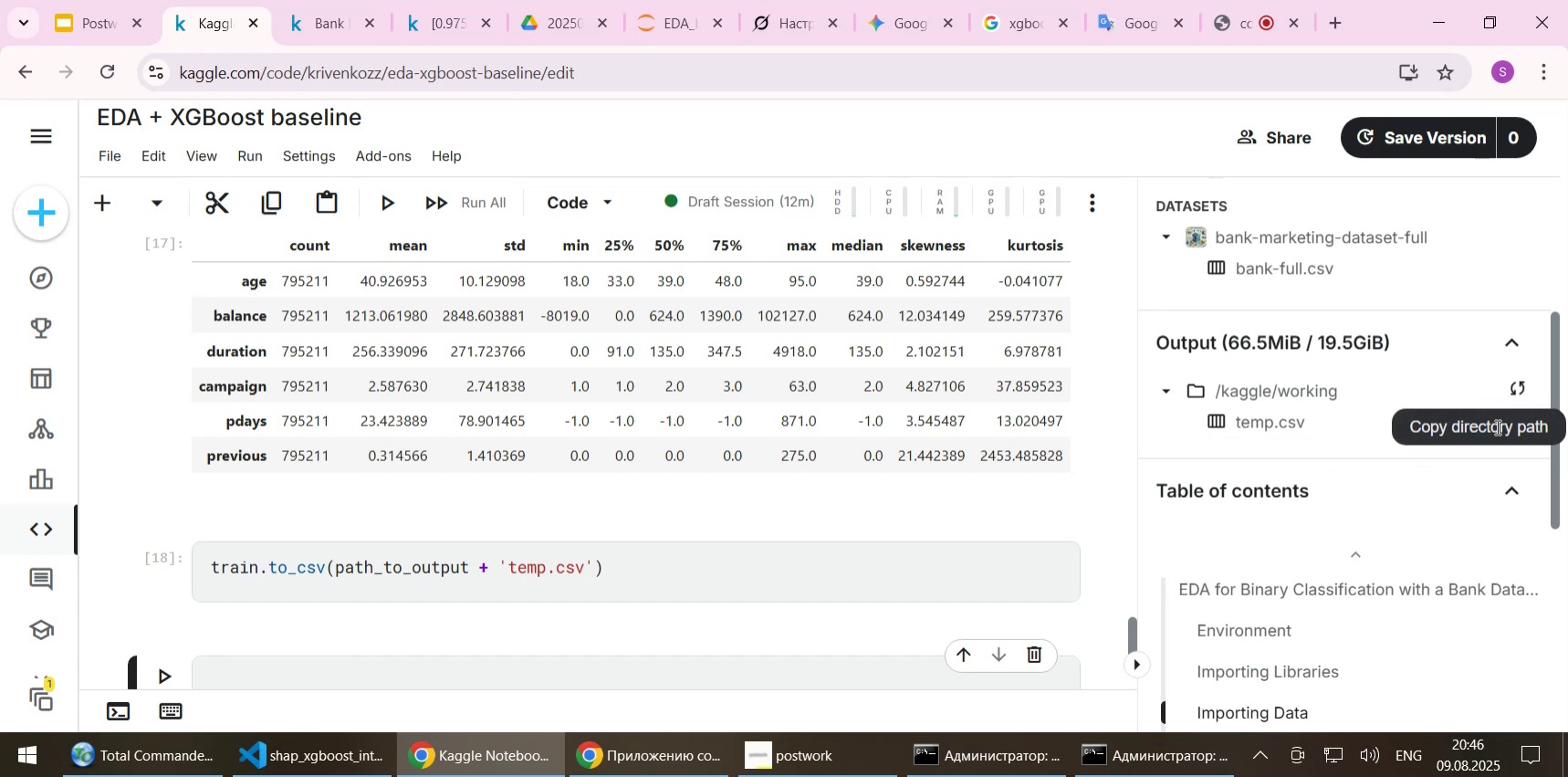 
mouse_move([1490, 425])
 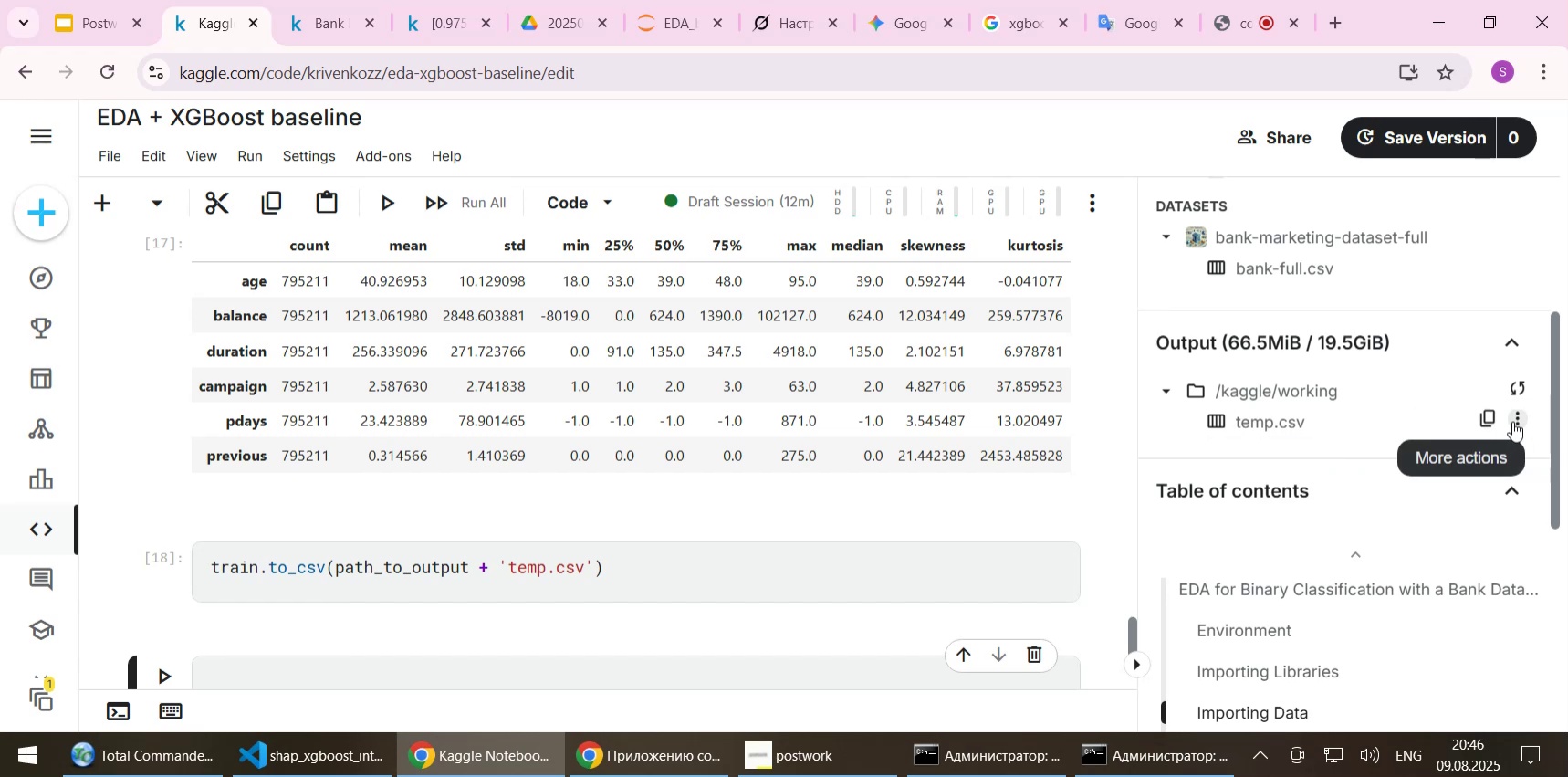 
left_click([1512, 421])
 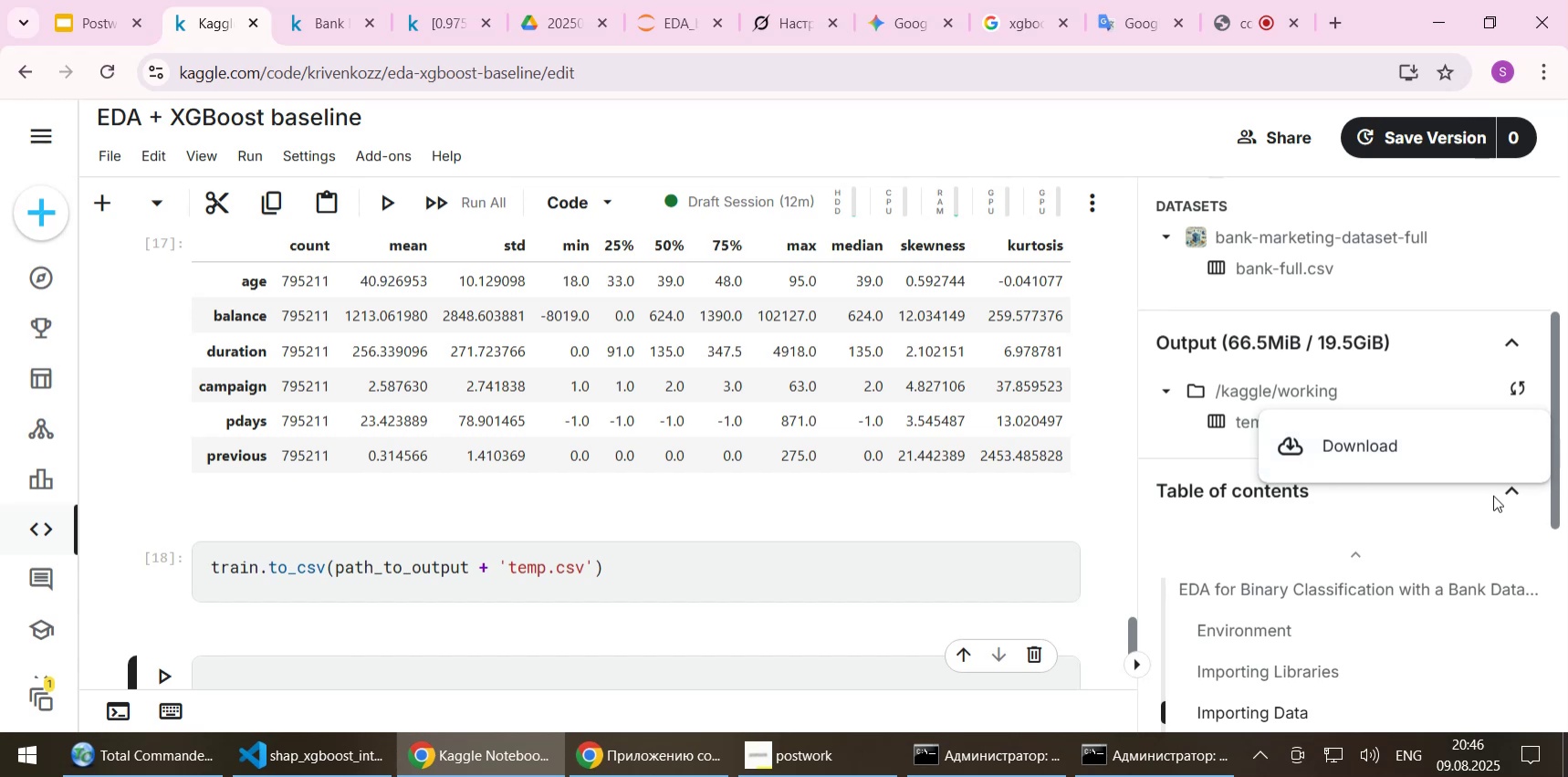 
left_click([1493, 495])
 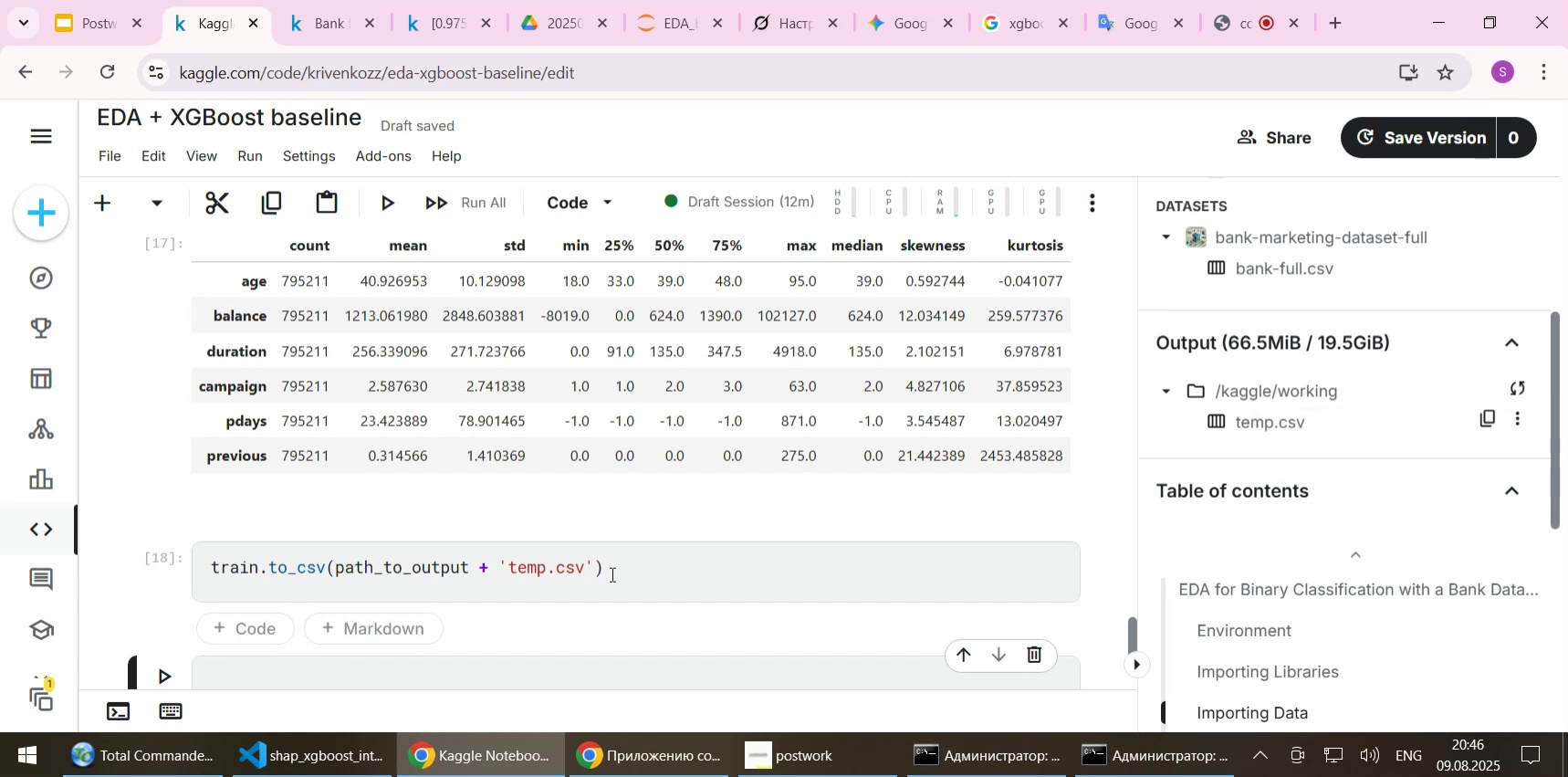 
wait(7.41)
 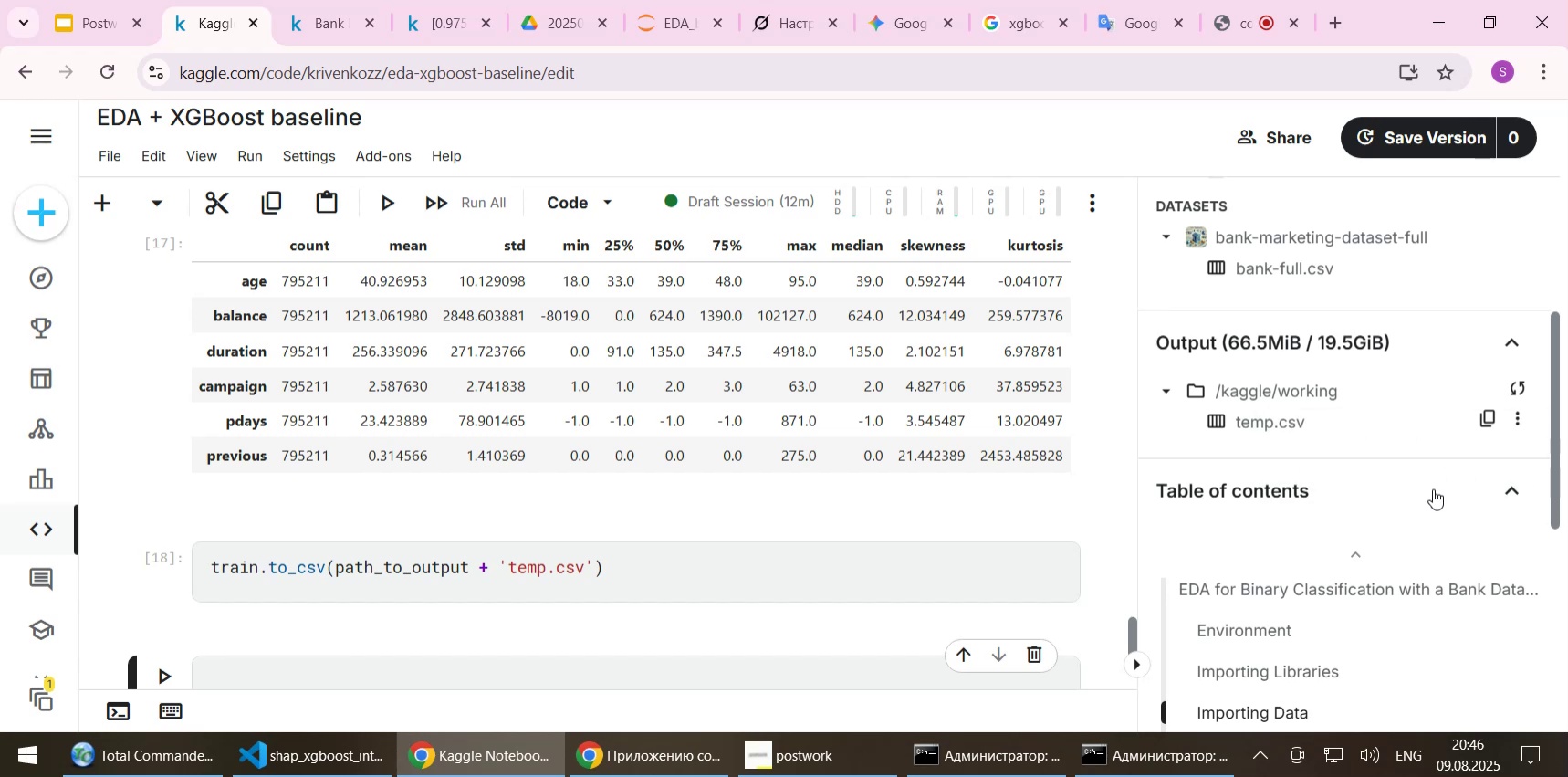 
key(Delete)
 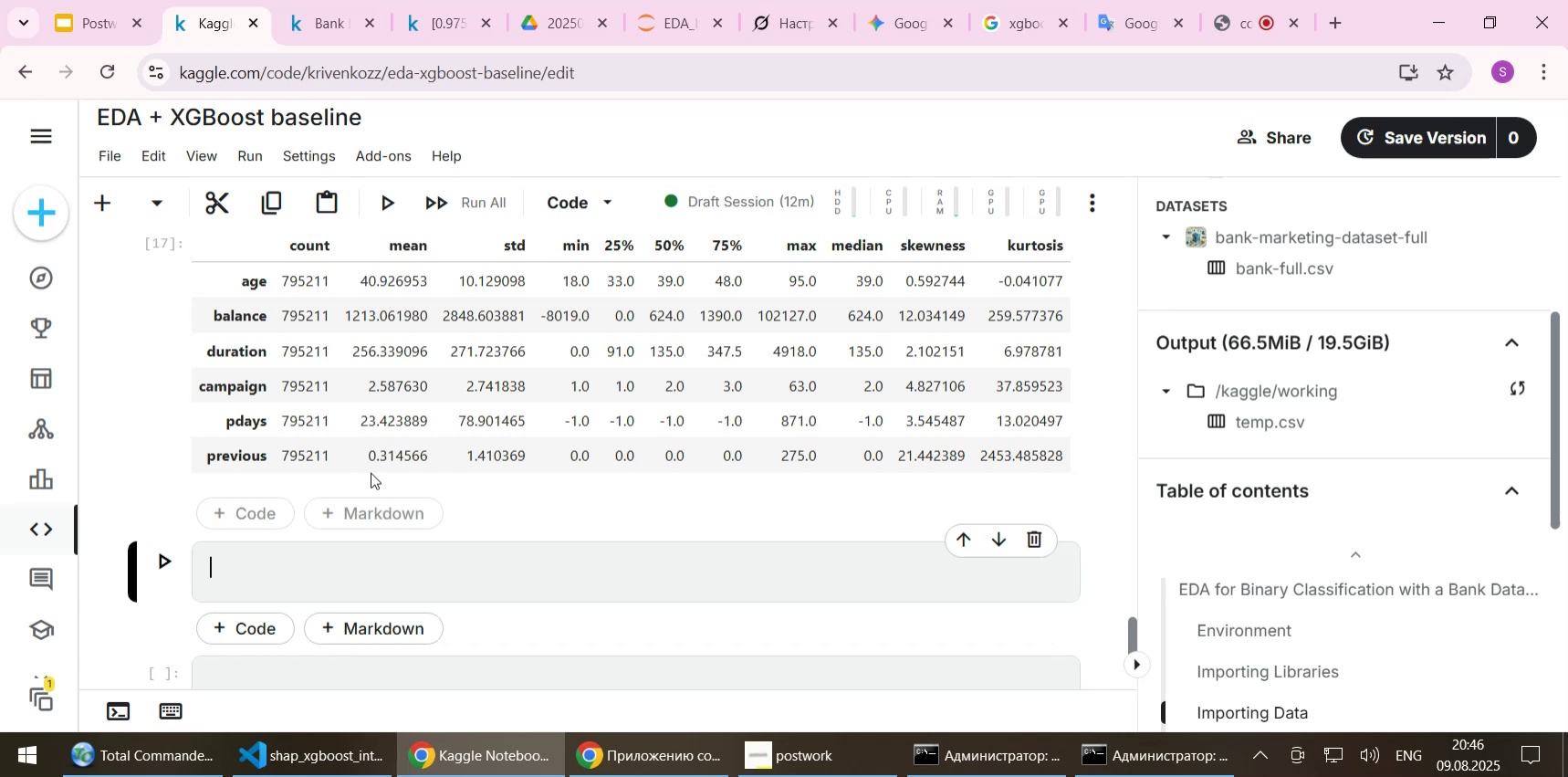 
scroll: coordinate [371, 472], scroll_direction: up, amount: 1.0
 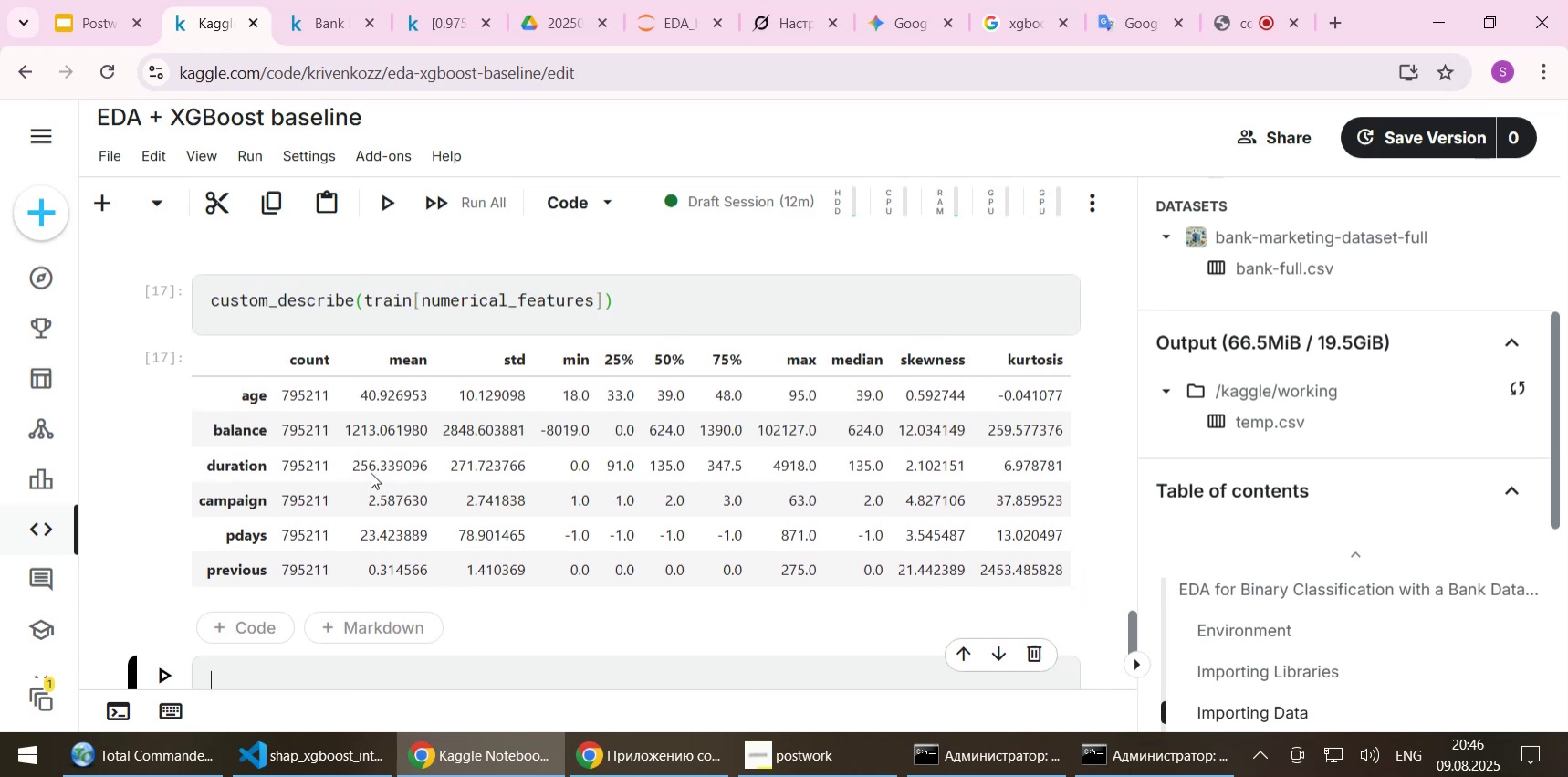 
scroll: coordinate [371, 472], scroll_direction: down, amount: 1.0
 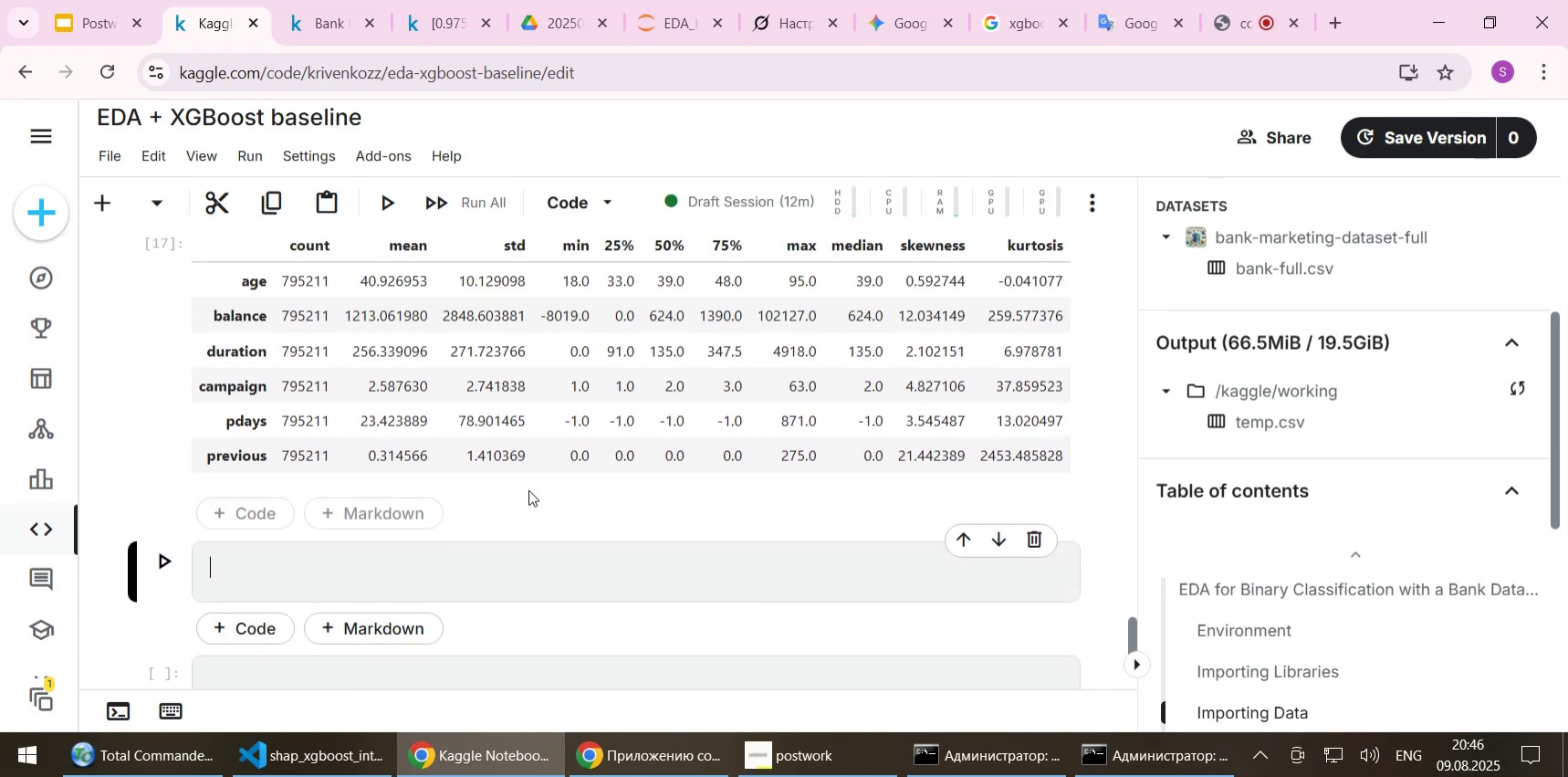 
scroll: coordinate [528, 489], scroll_direction: up, amount: 1.0
 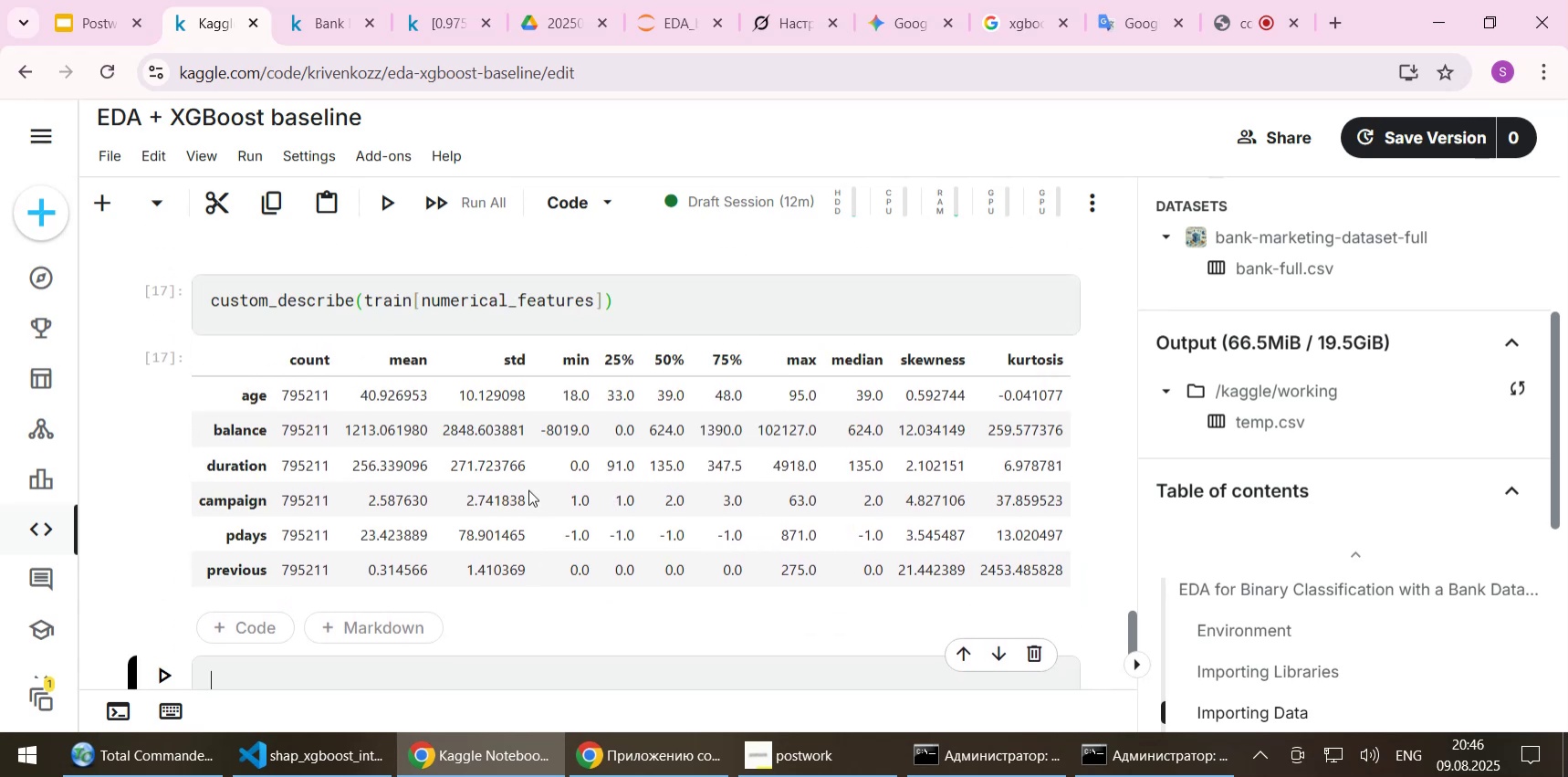 
scroll: coordinate [528, 489], scroll_direction: down, amount: 1.0
 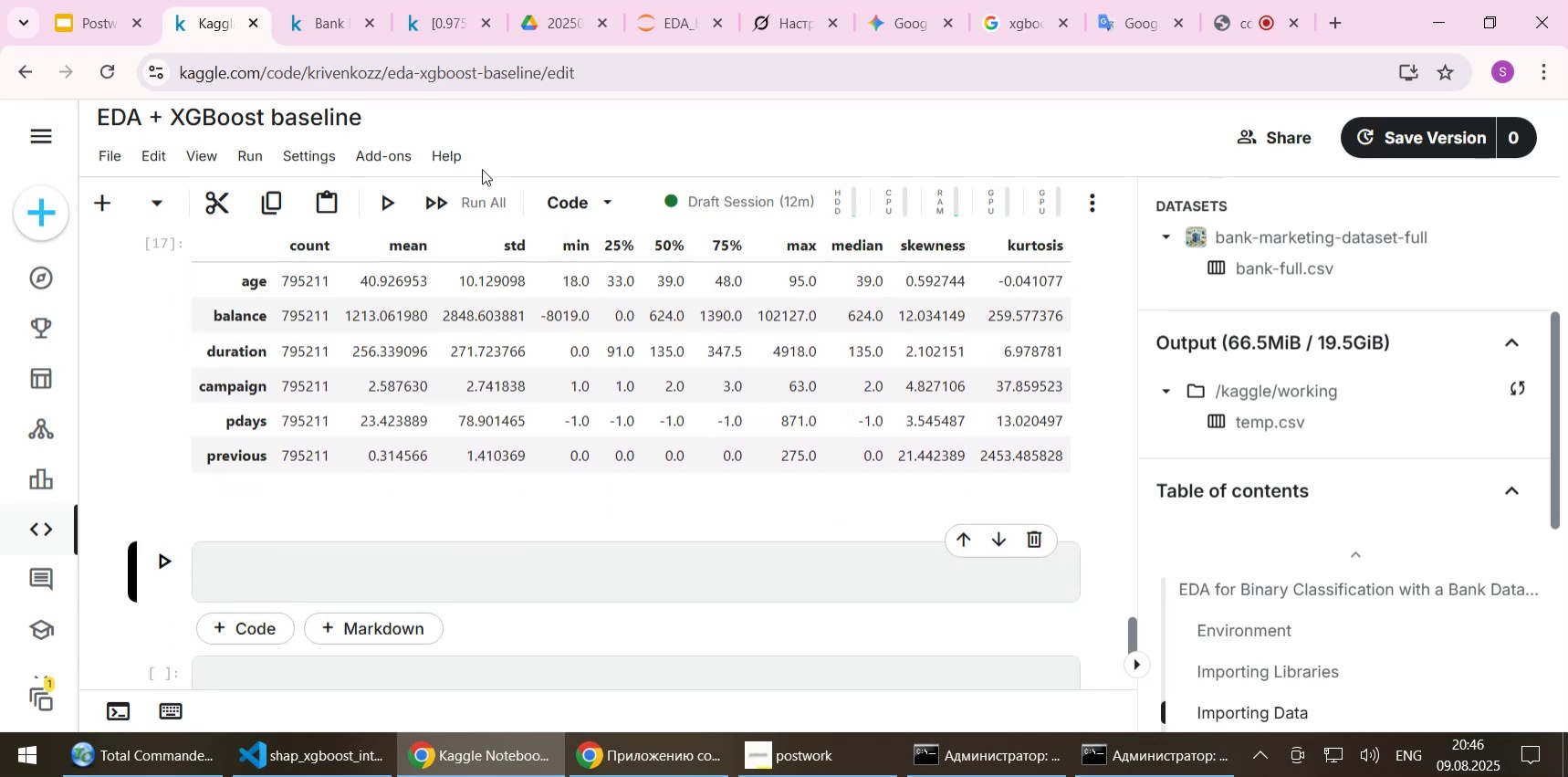 
mouse_move([676, 24])
 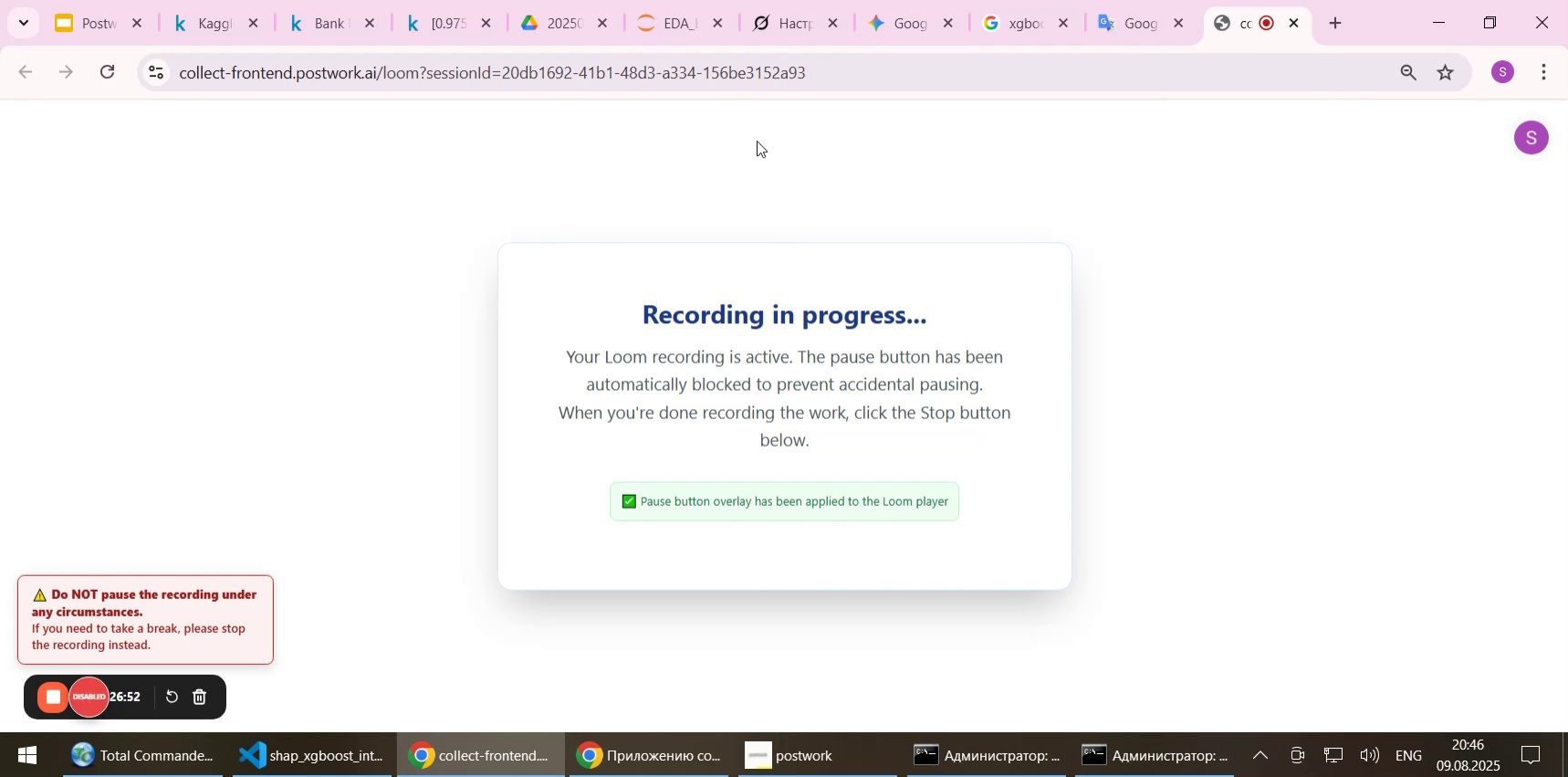 
wait(7.36)
 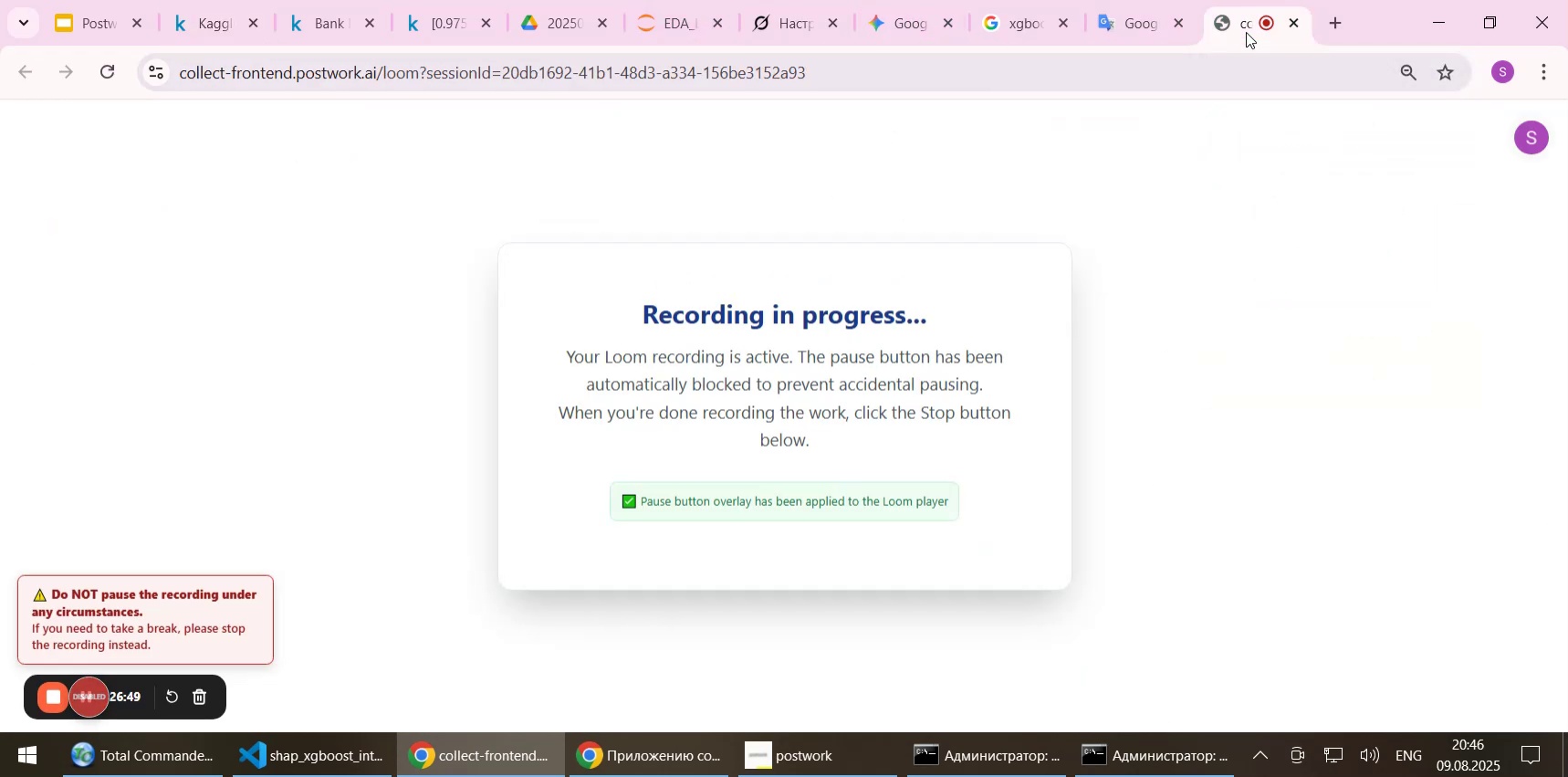 
left_click([789, 768])
 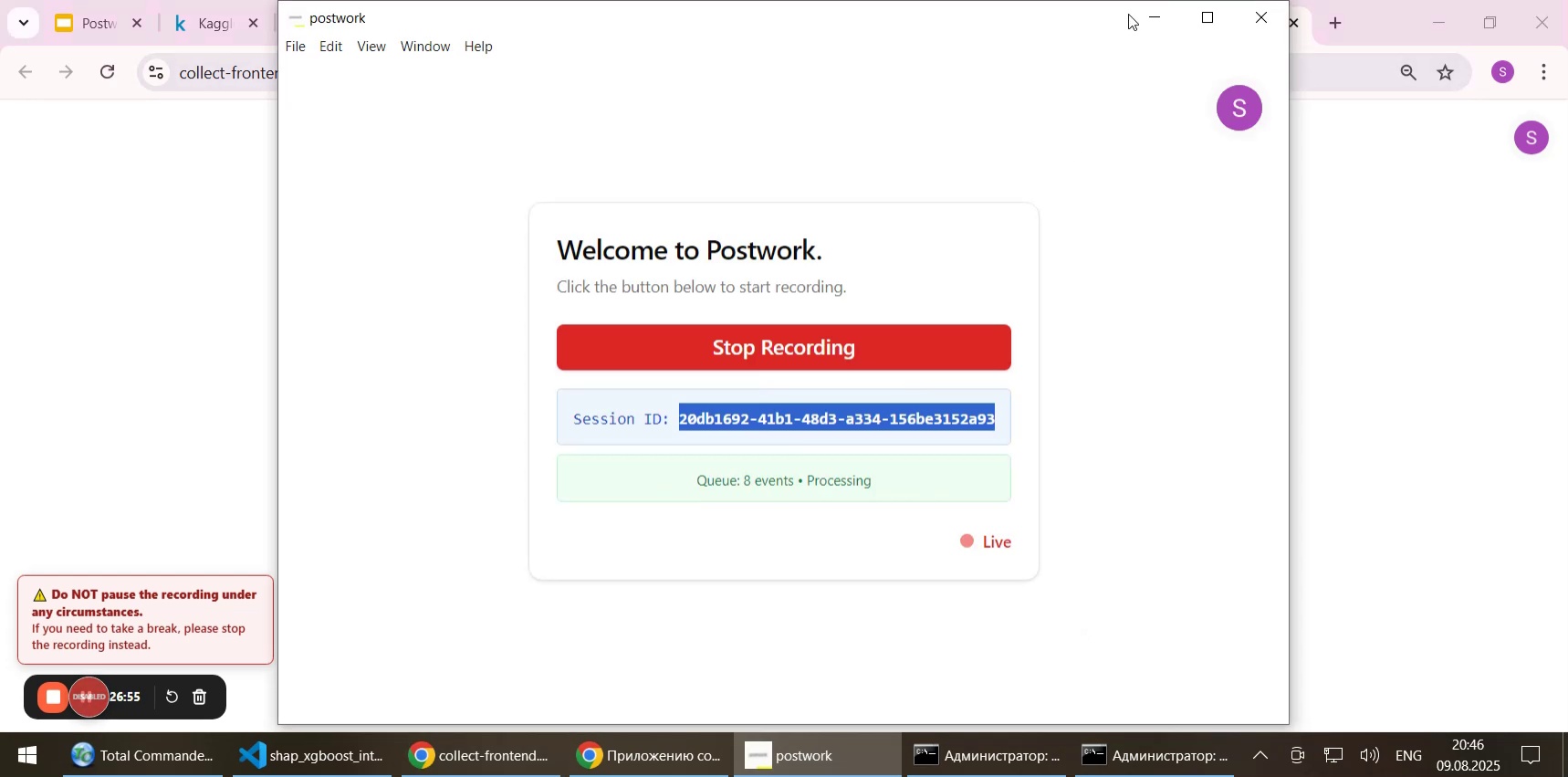 
left_click([1152, 14])
 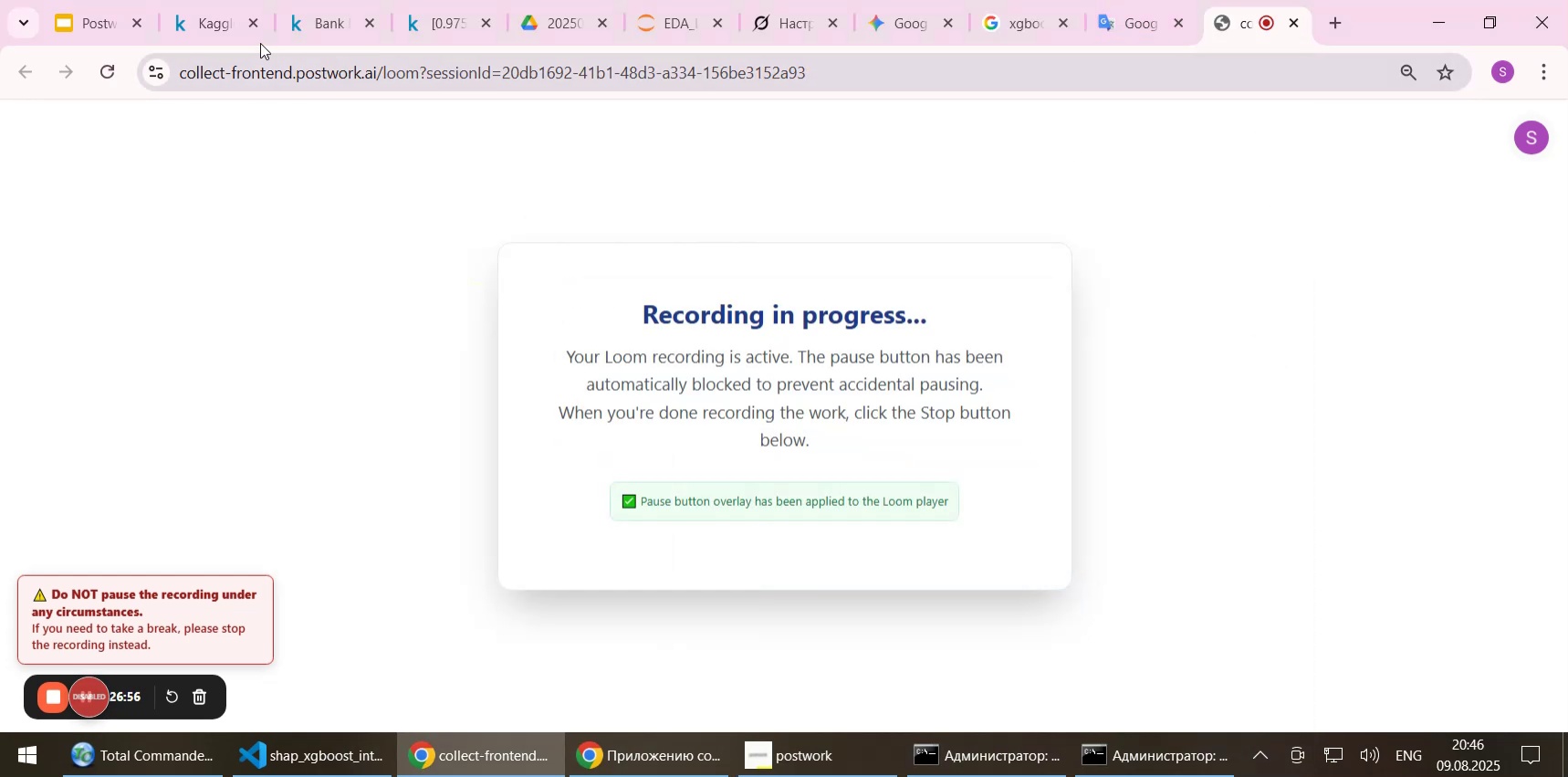 
left_click([233, 30])
 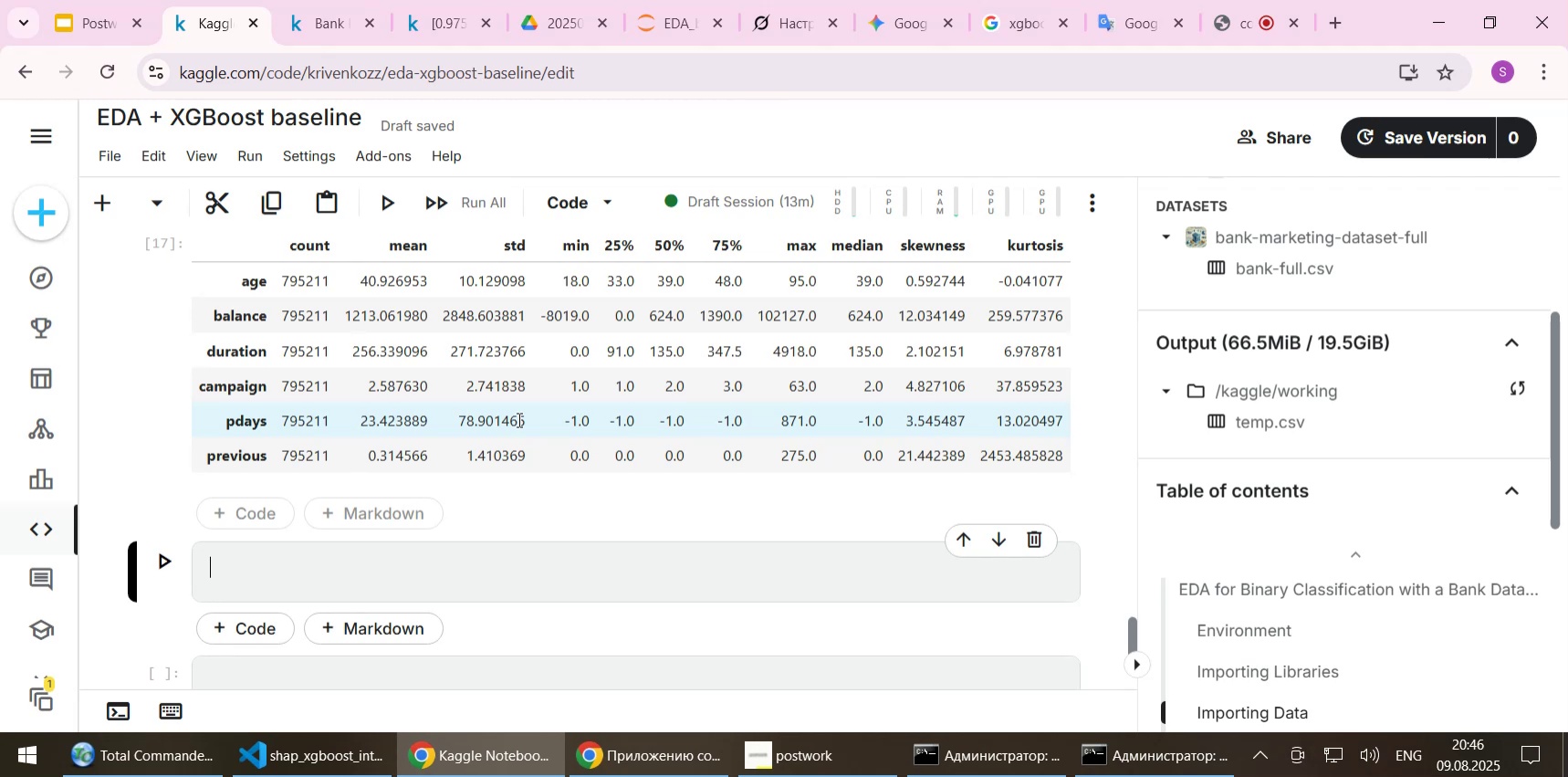 
wait(6.7)
 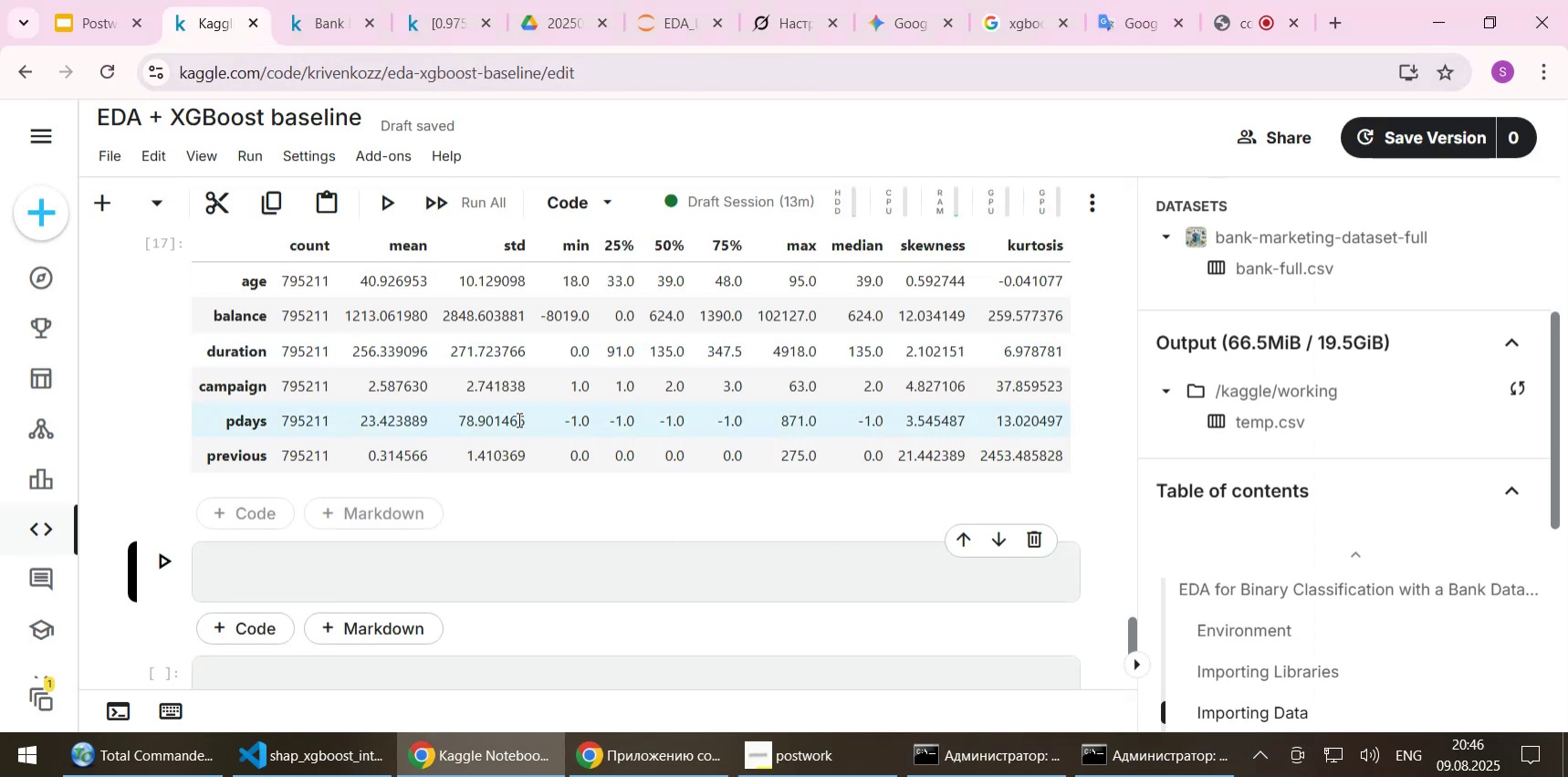 
scroll: coordinate [505, 456], scroll_direction: up, amount: 1.0
 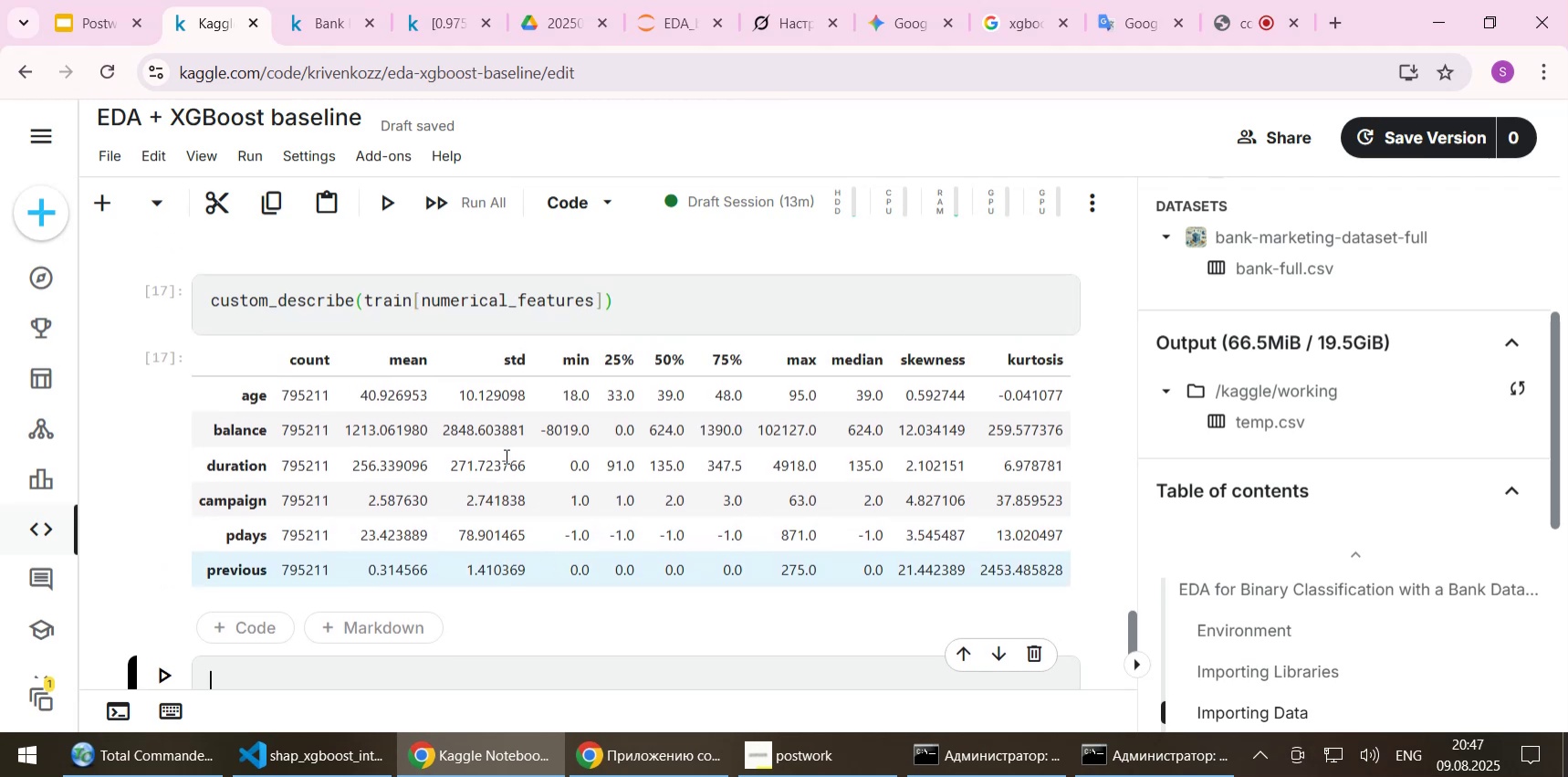 
scroll: coordinate [505, 456], scroll_direction: down, amount: 1.0
 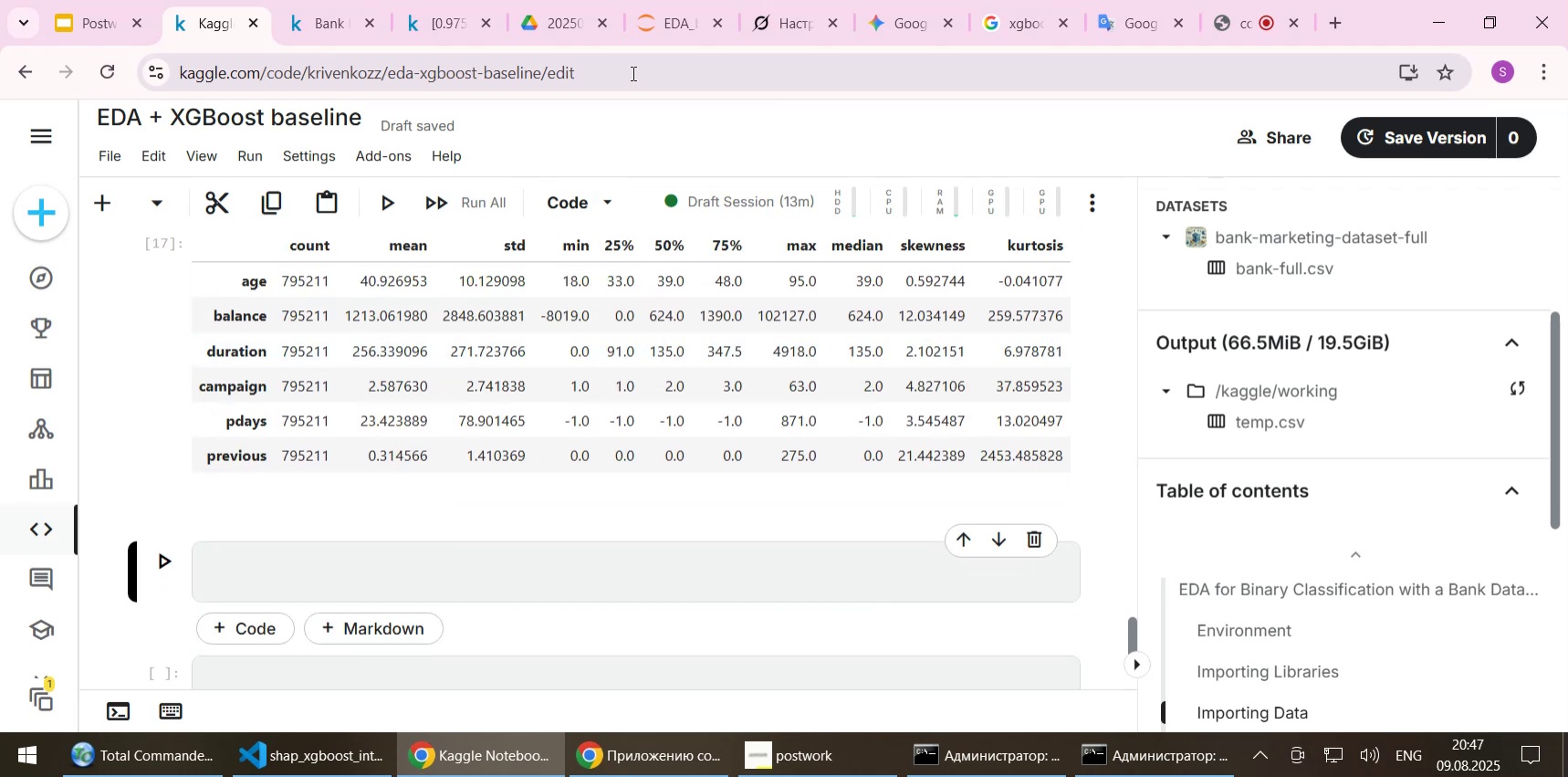 
left_click([659, 34])
 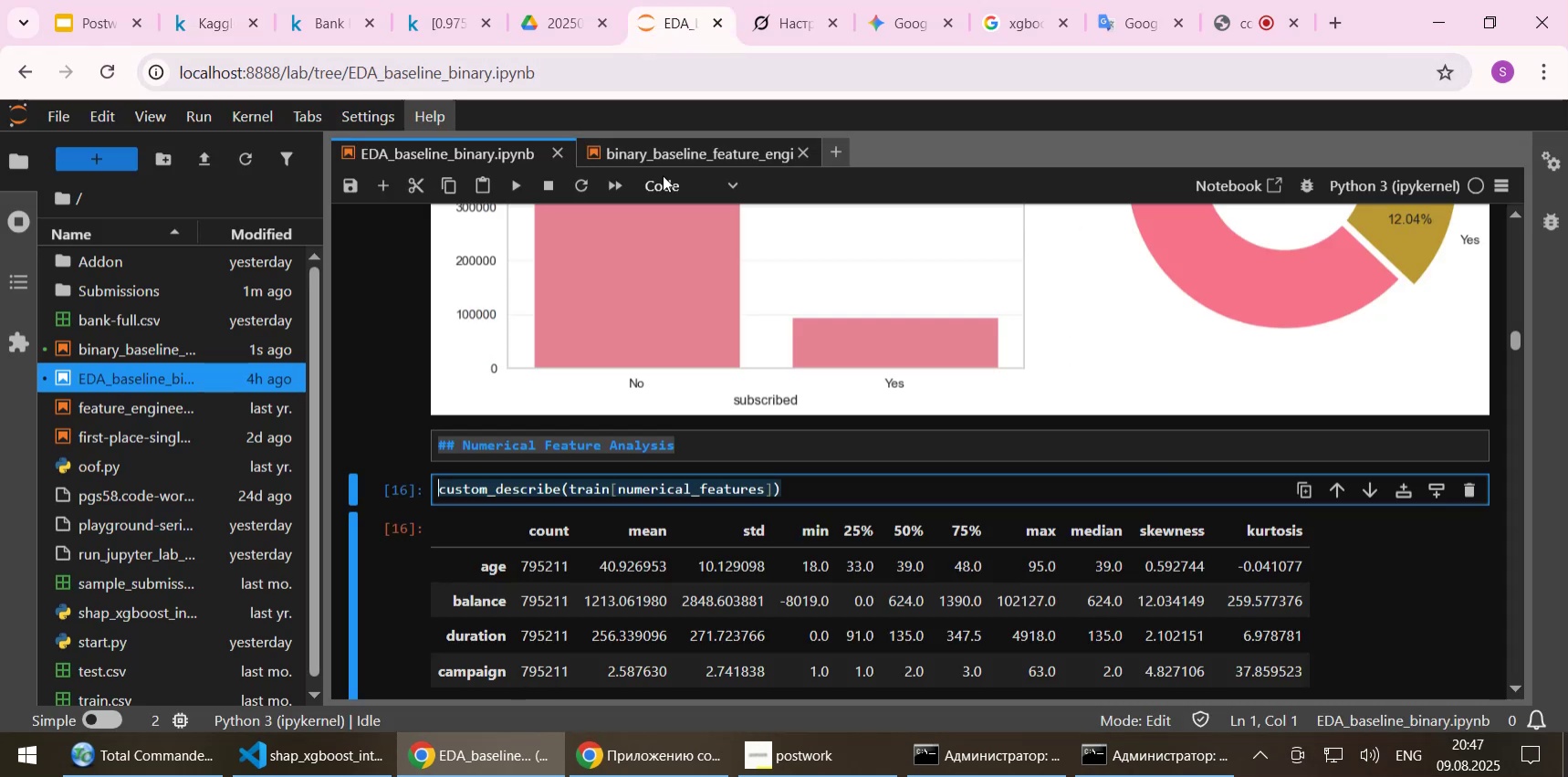 
scroll: coordinate [698, 381], scroll_direction: down, amount: 4.0
 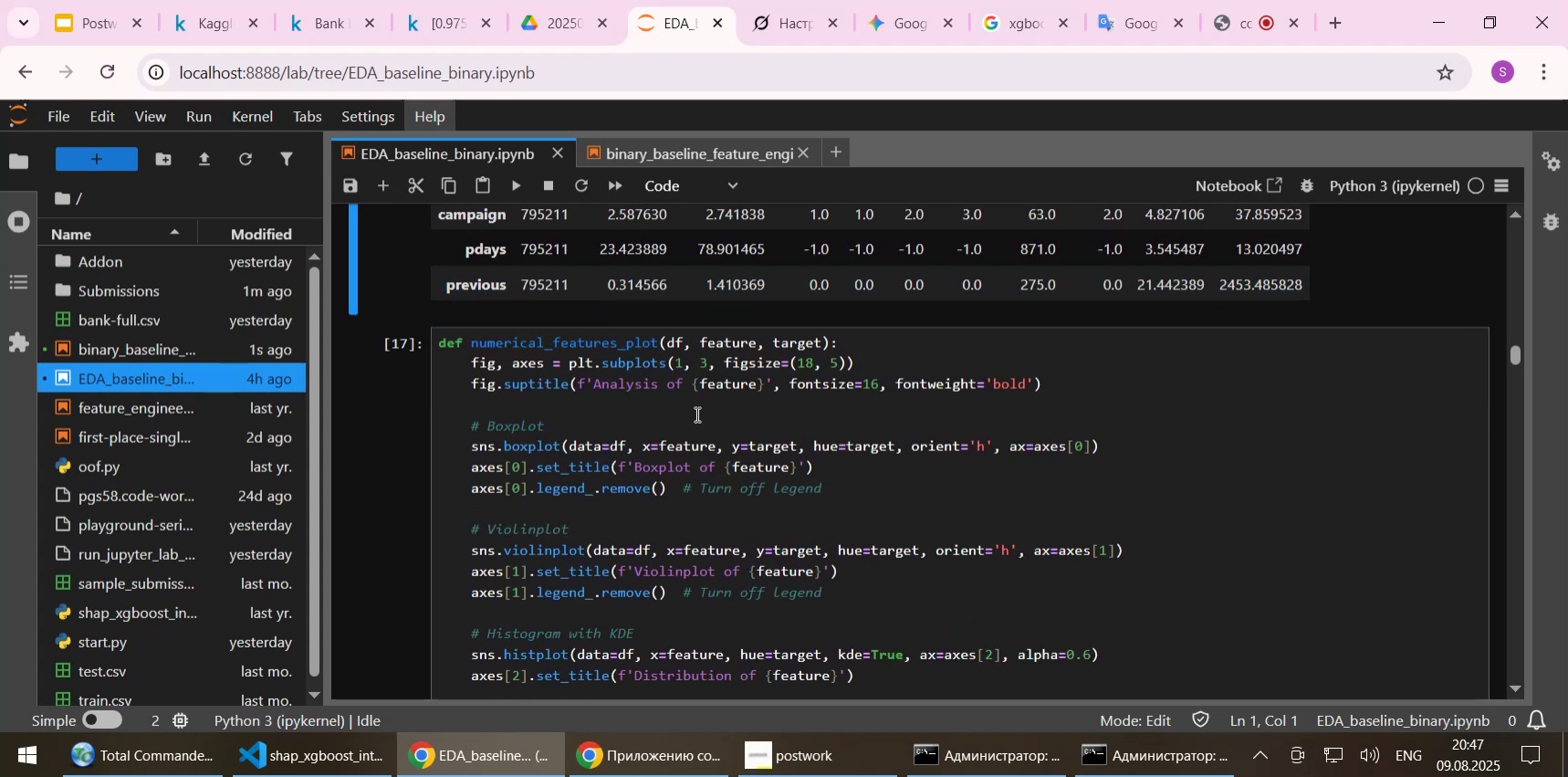 
left_click([694, 425])
 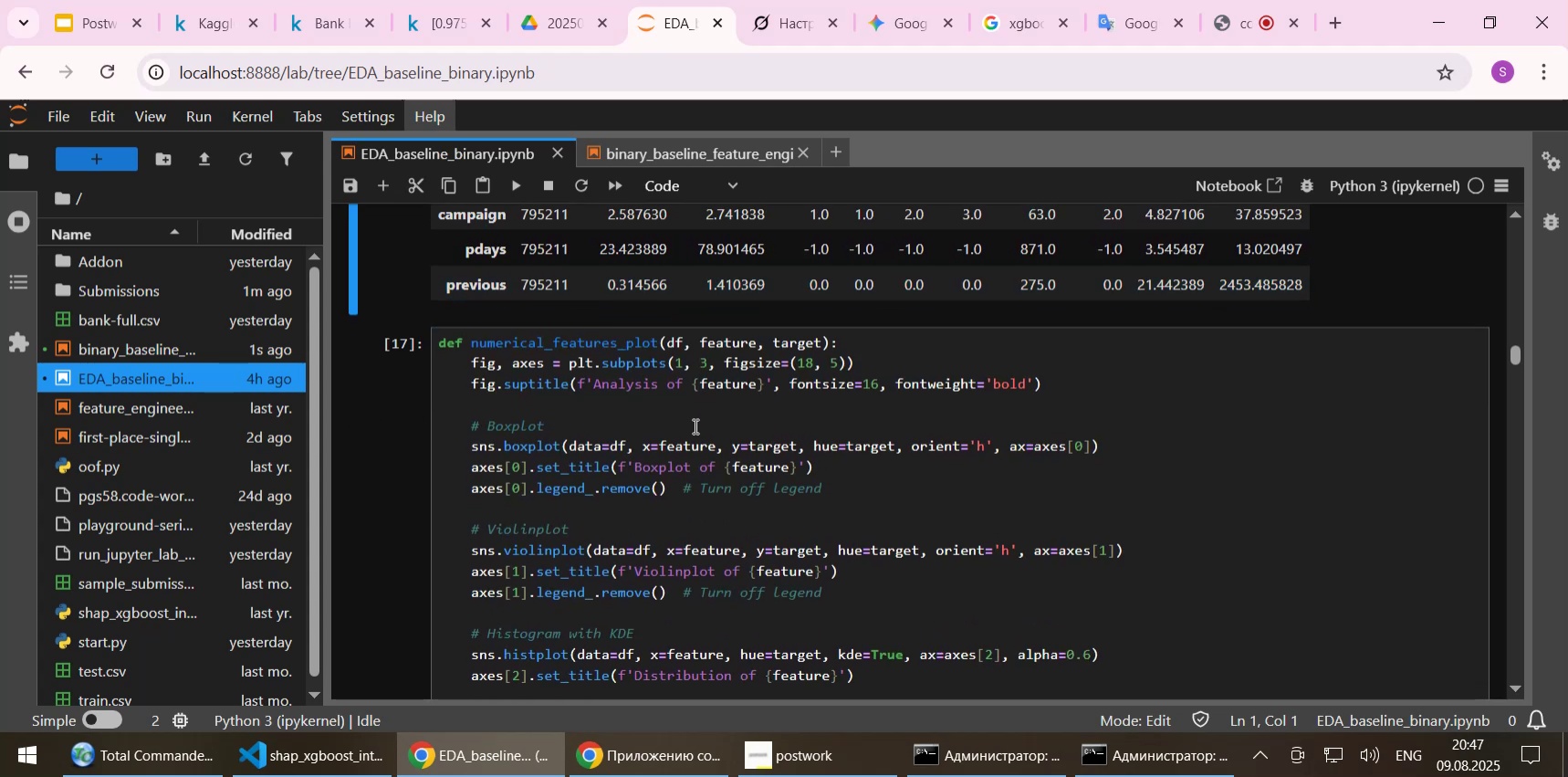 
key(Control+A)
 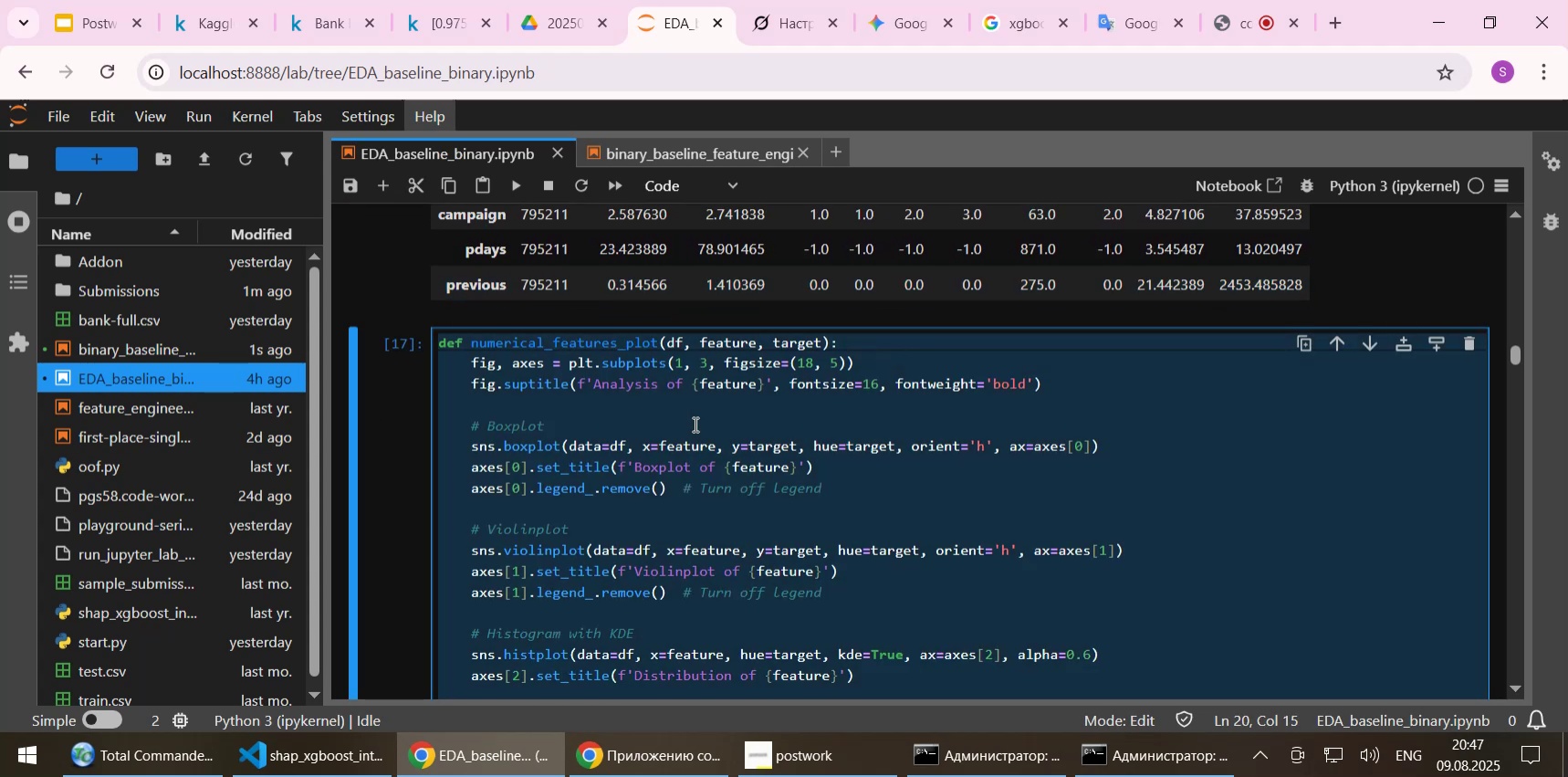 
key(Control+C)
 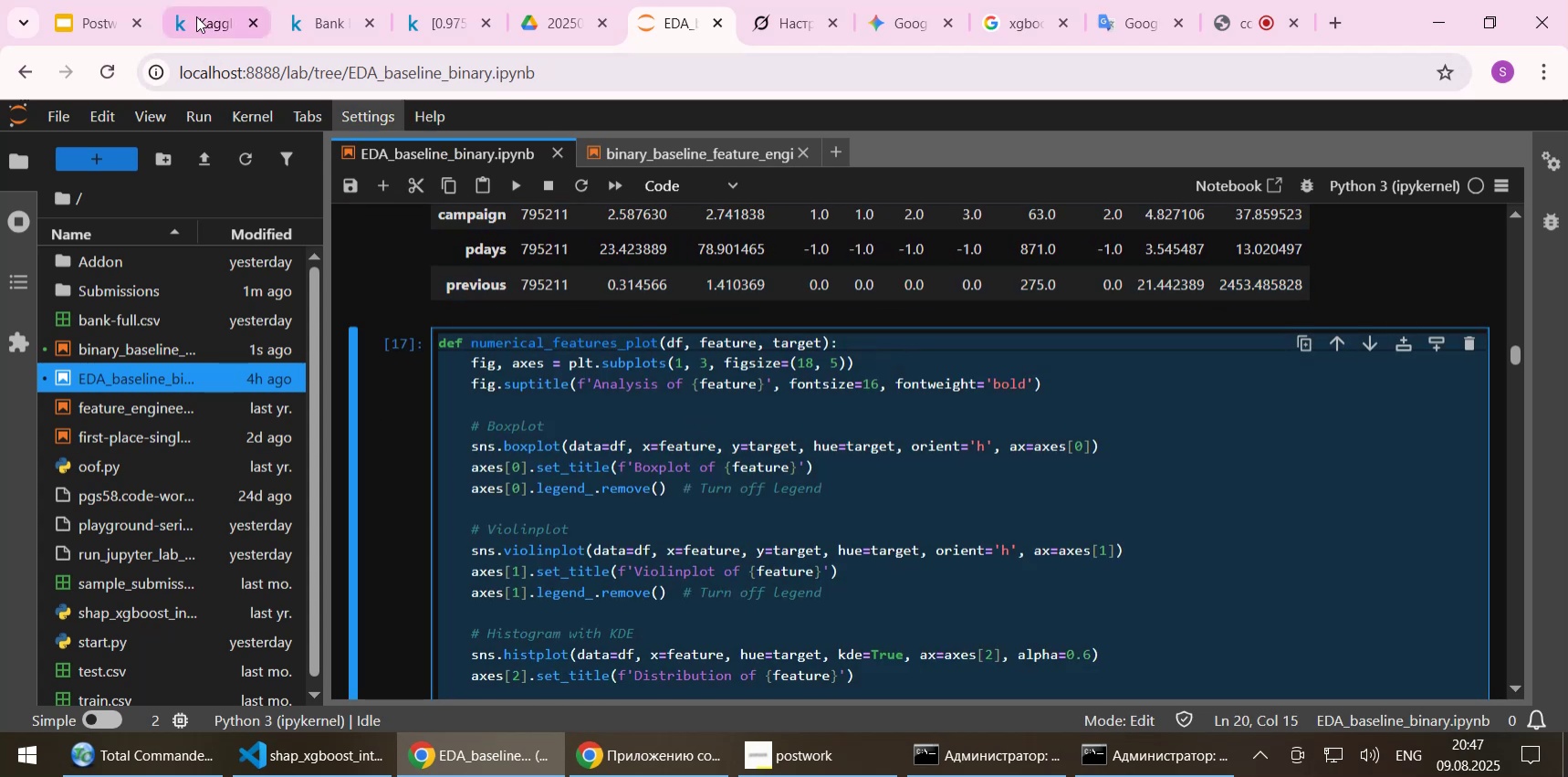 
left_click([196, 16])
 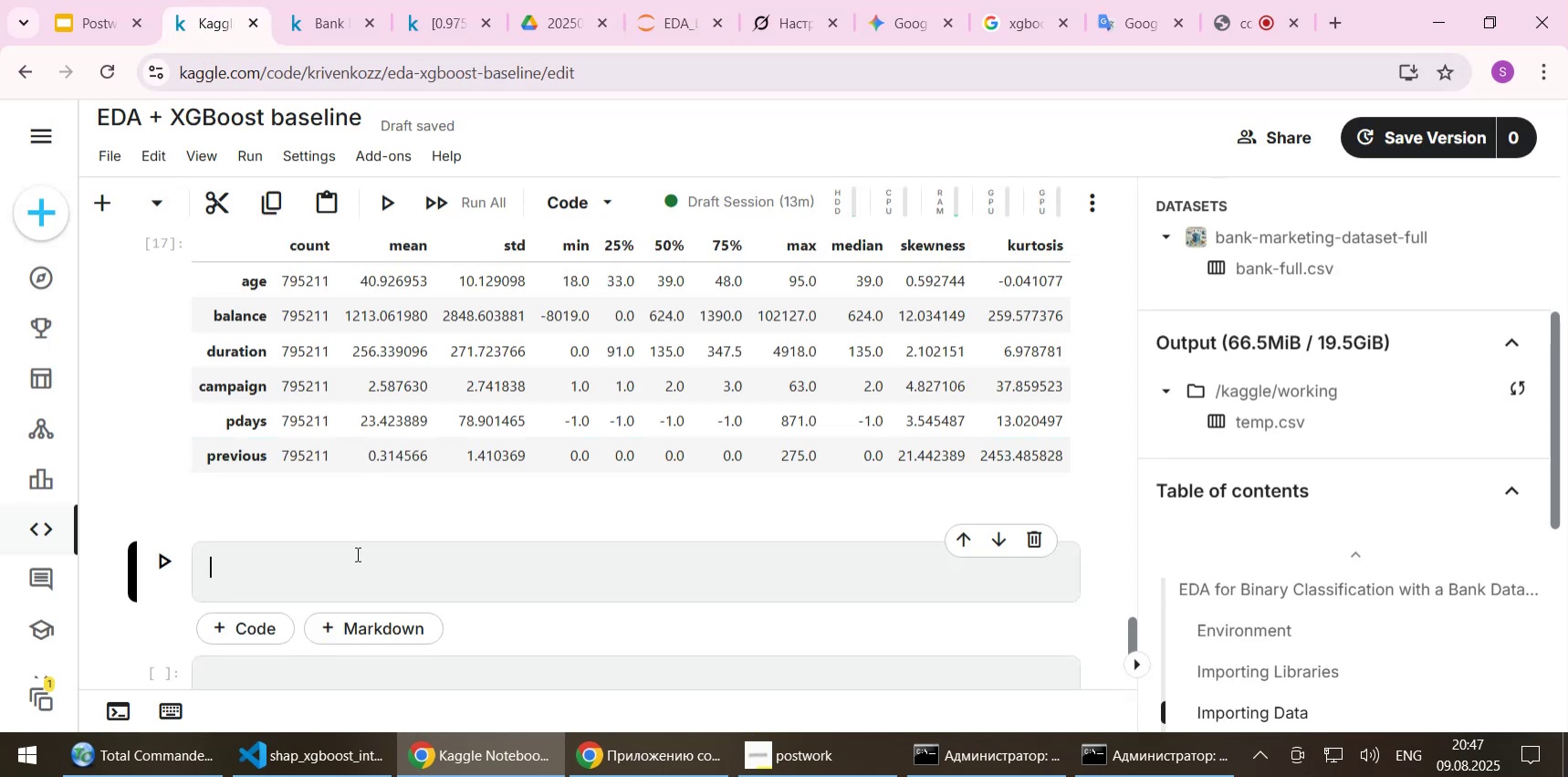 
key(Control+V)
 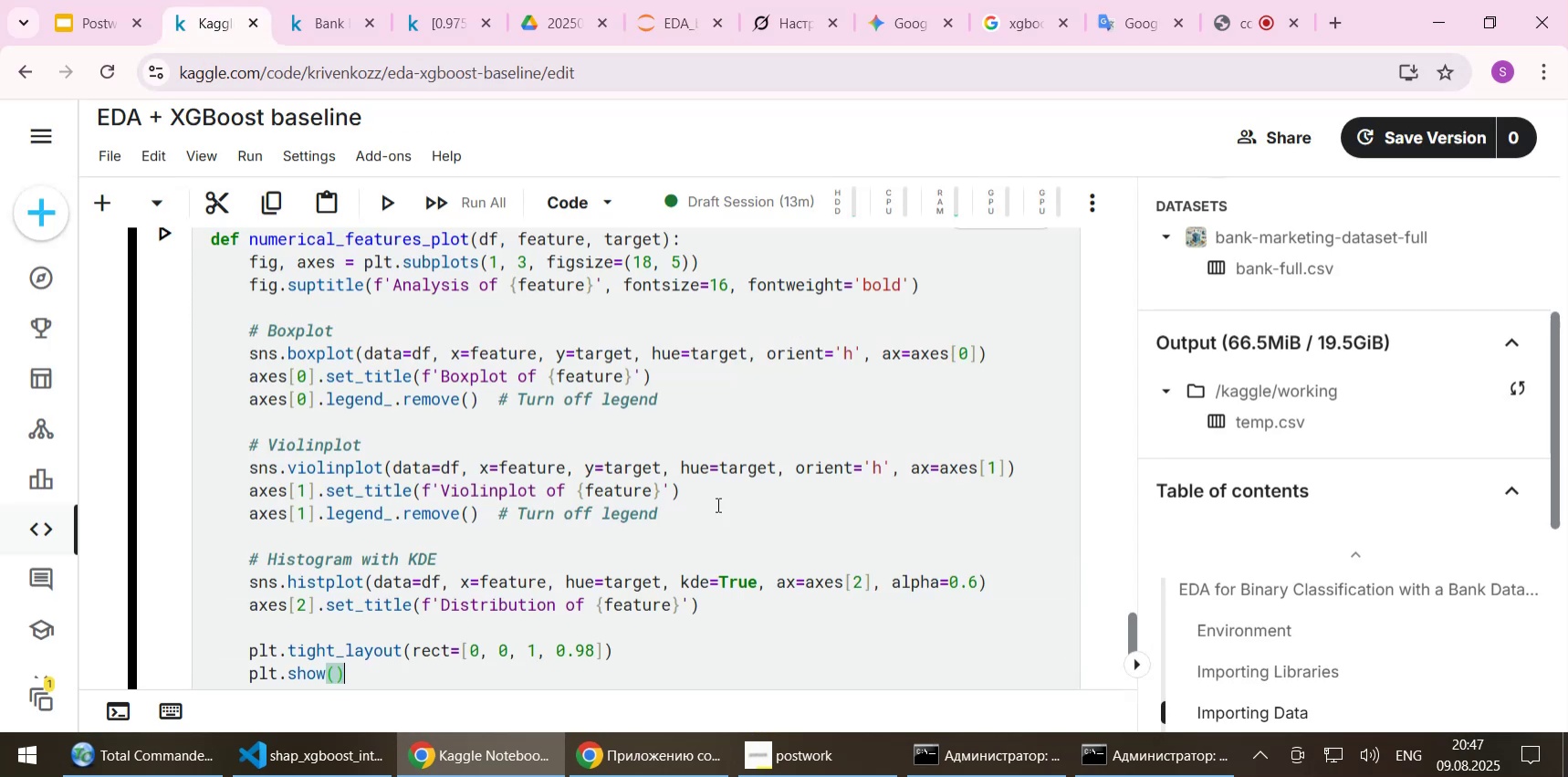 
key(Shift+Enter)
 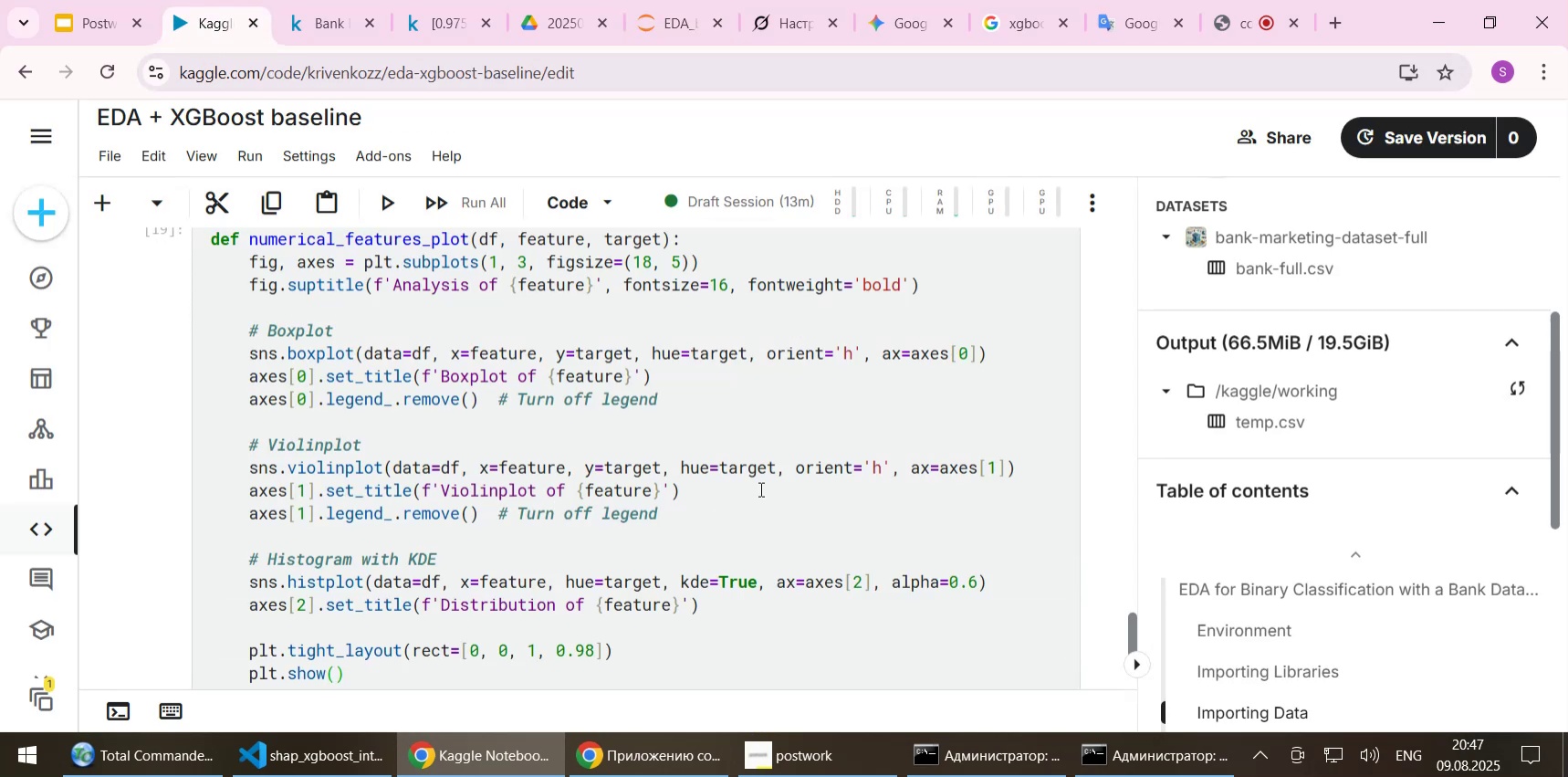 
scroll: coordinate [654, 578], scroll_direction: down, amount: 3.0
 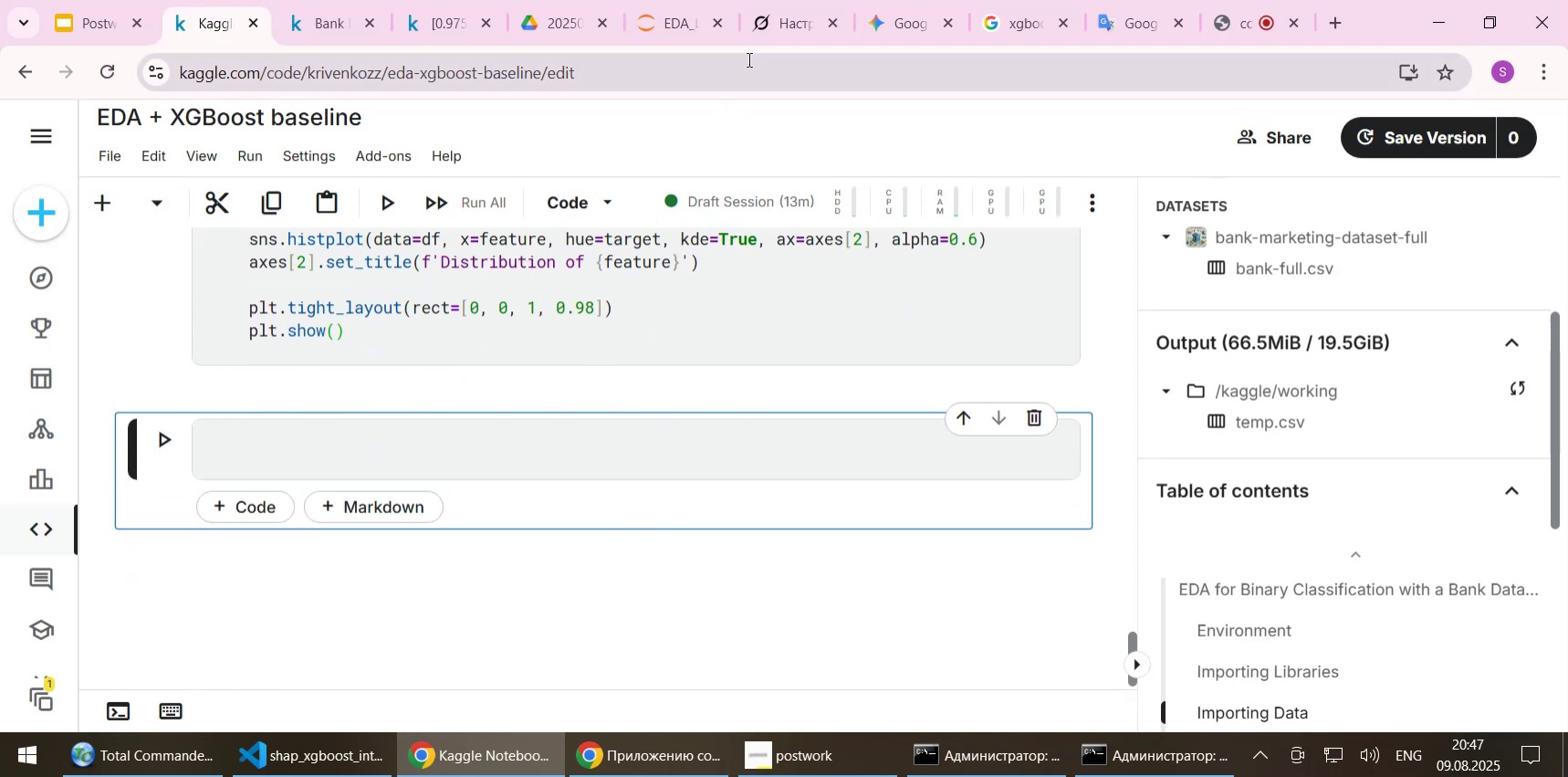 
left_click([670, 23])
 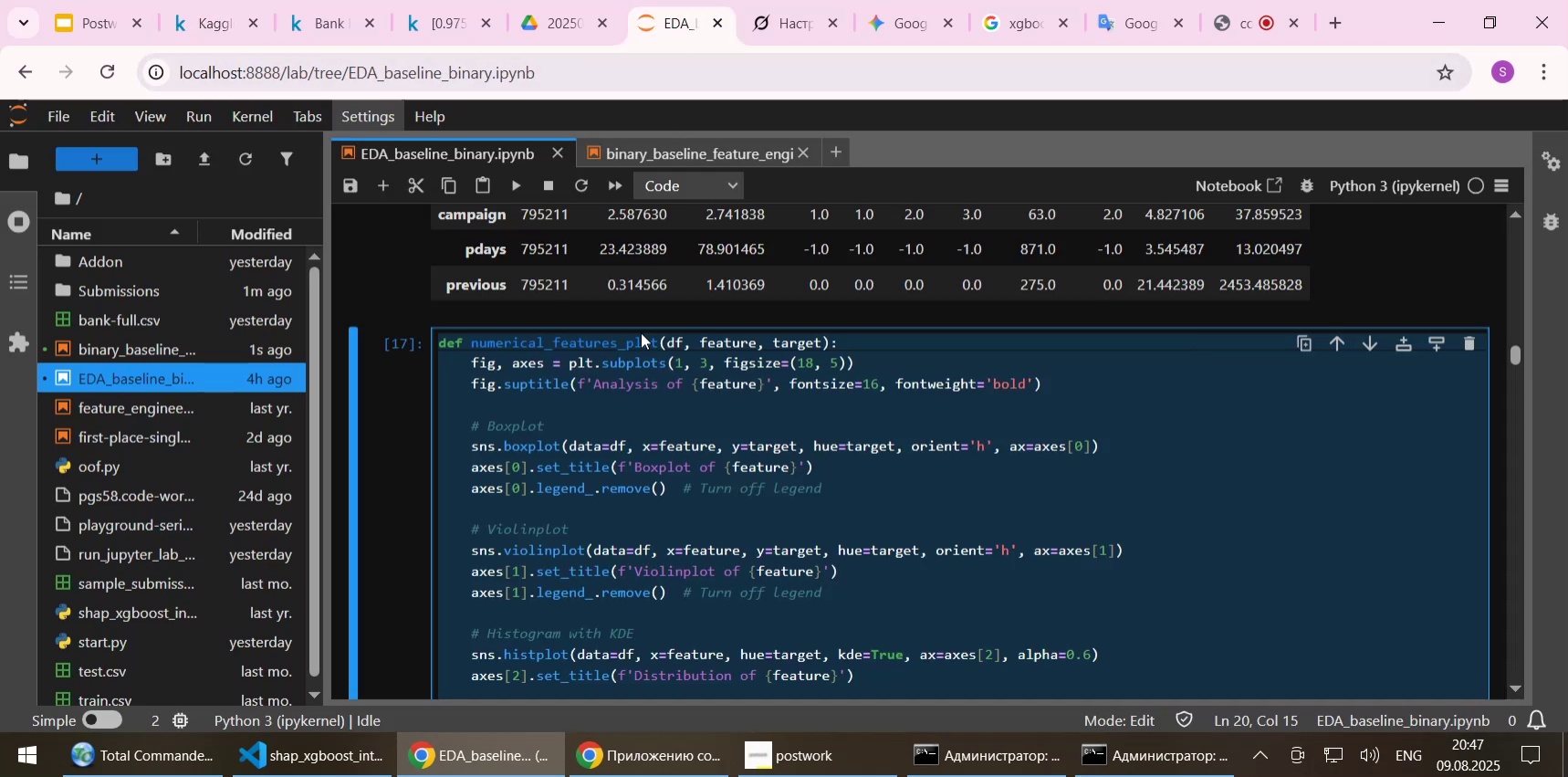 
scroll: coordinate [641, 373], scroll_direction: down, amount: 4.0
 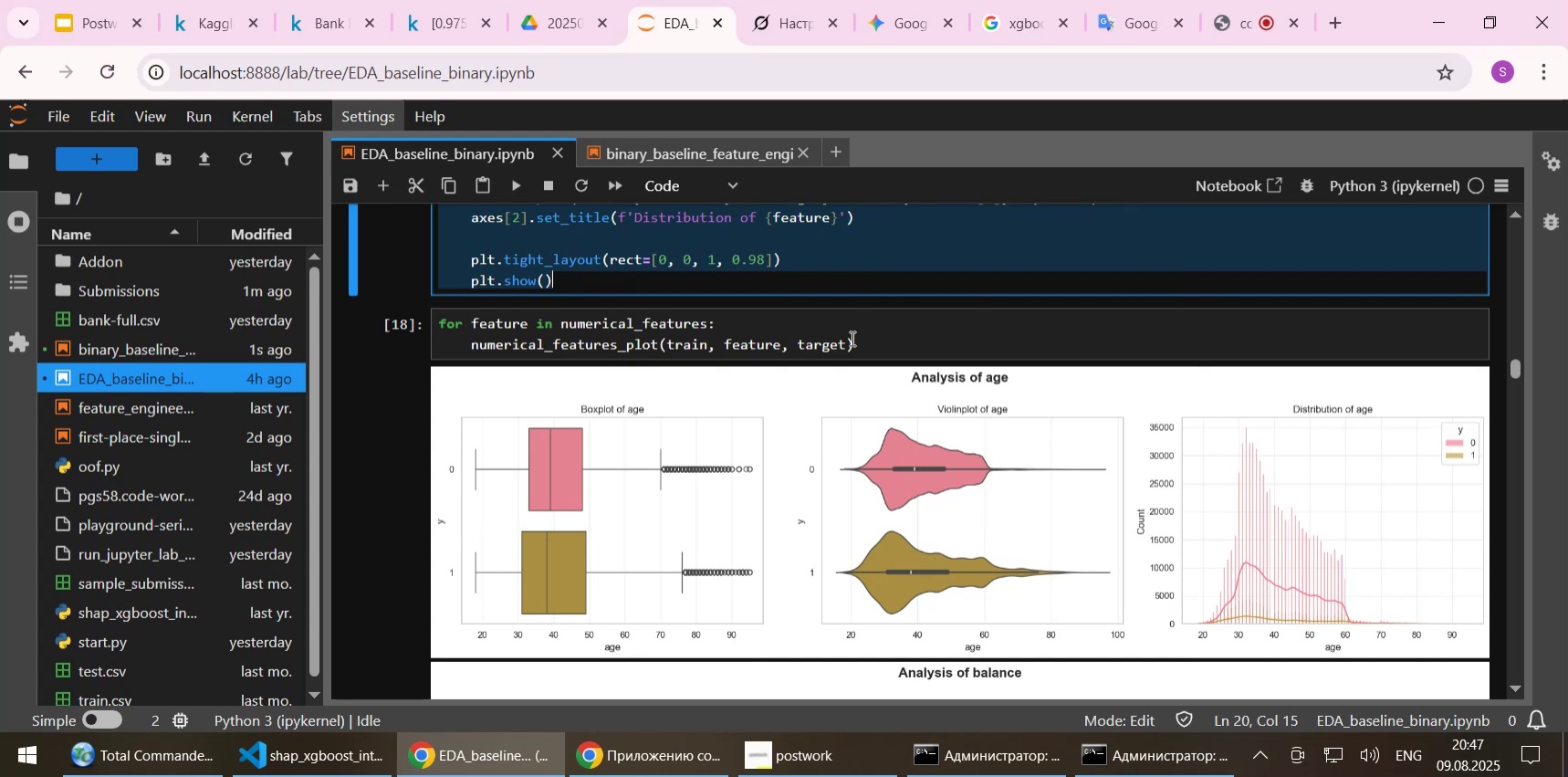 
left_click_drag(start_coordinate=[858, 345], to_coordinate=[442, 325])
 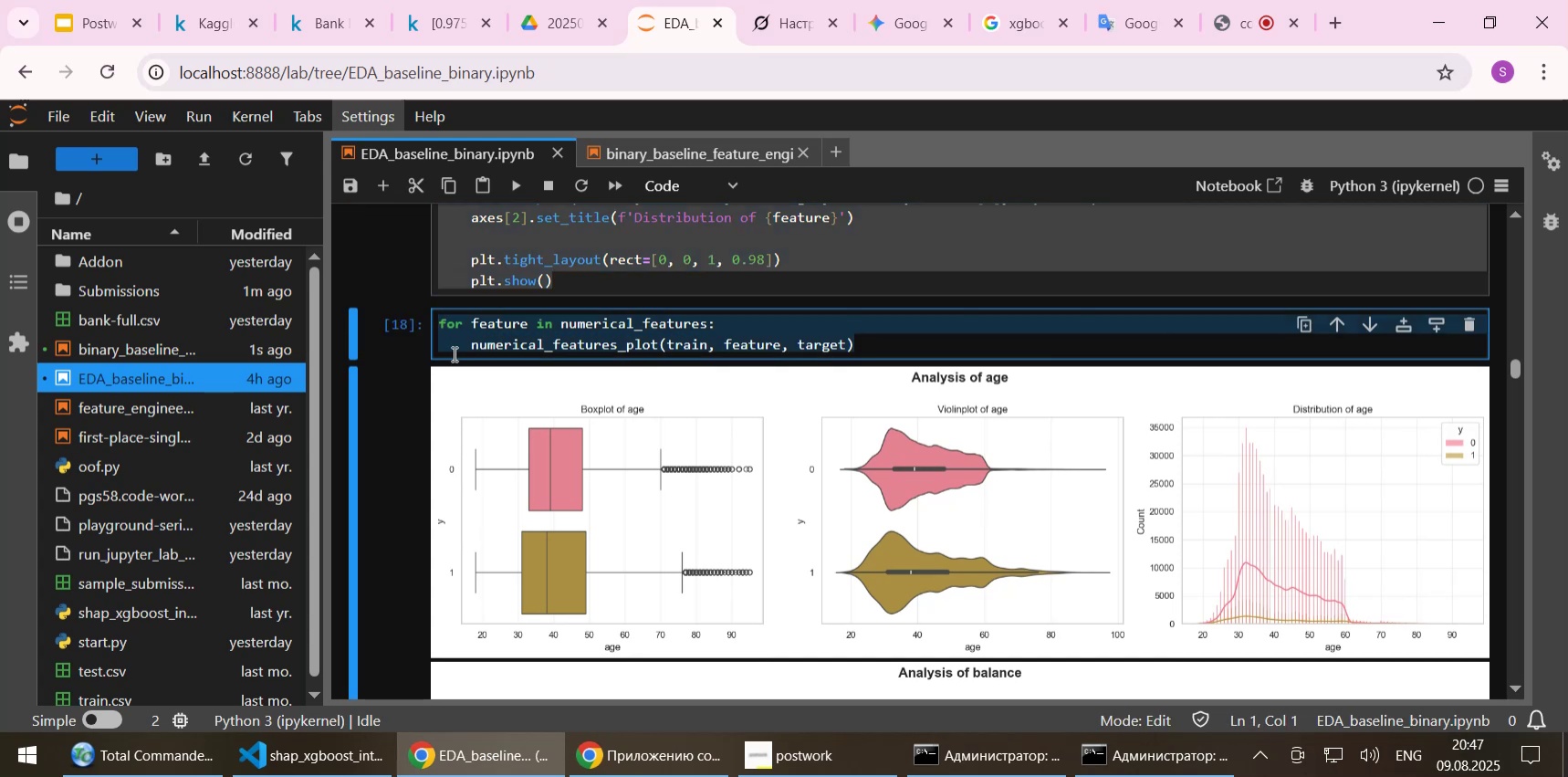 
key(Control+C)
 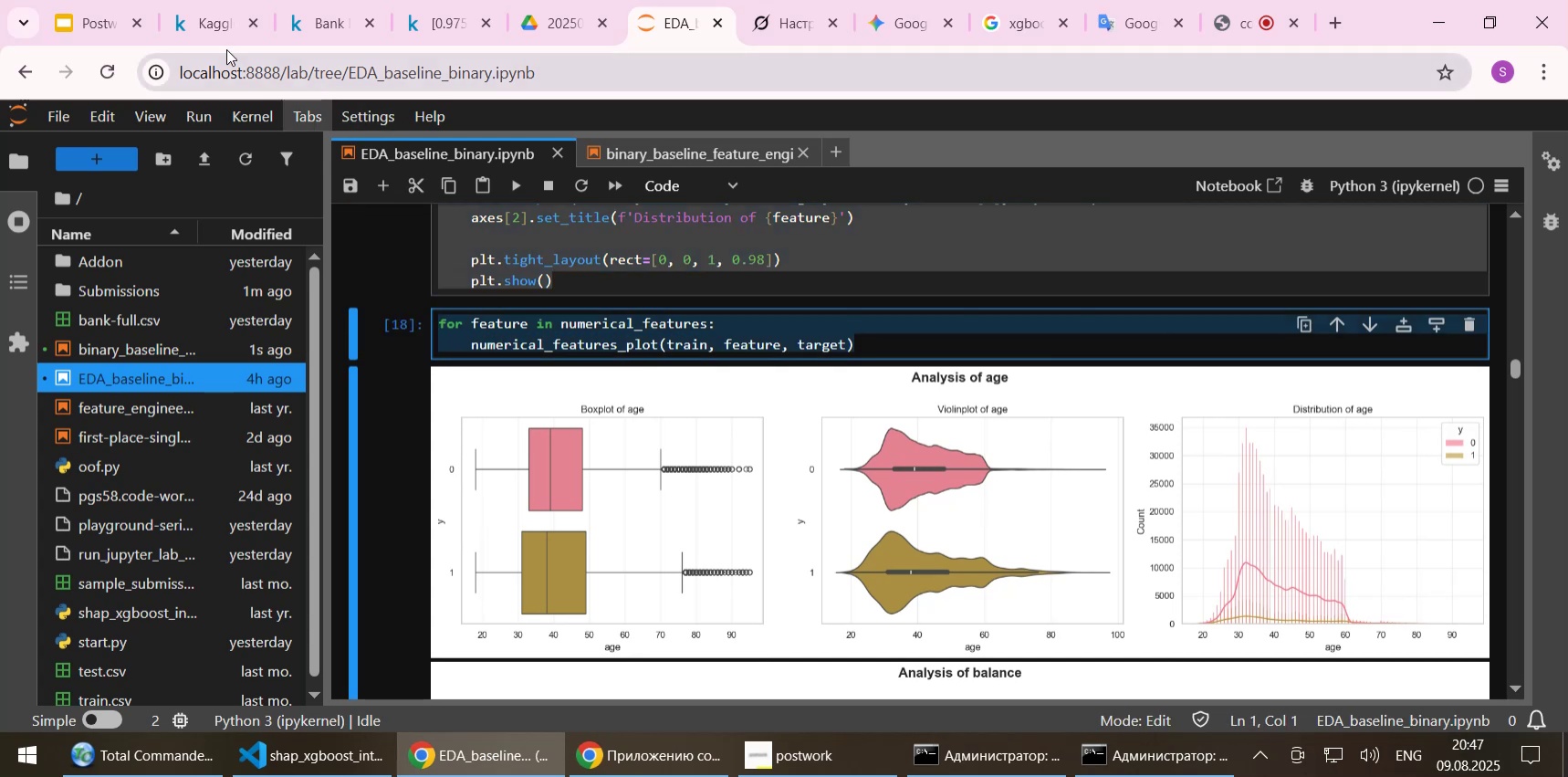 
left_click([220, 39])
 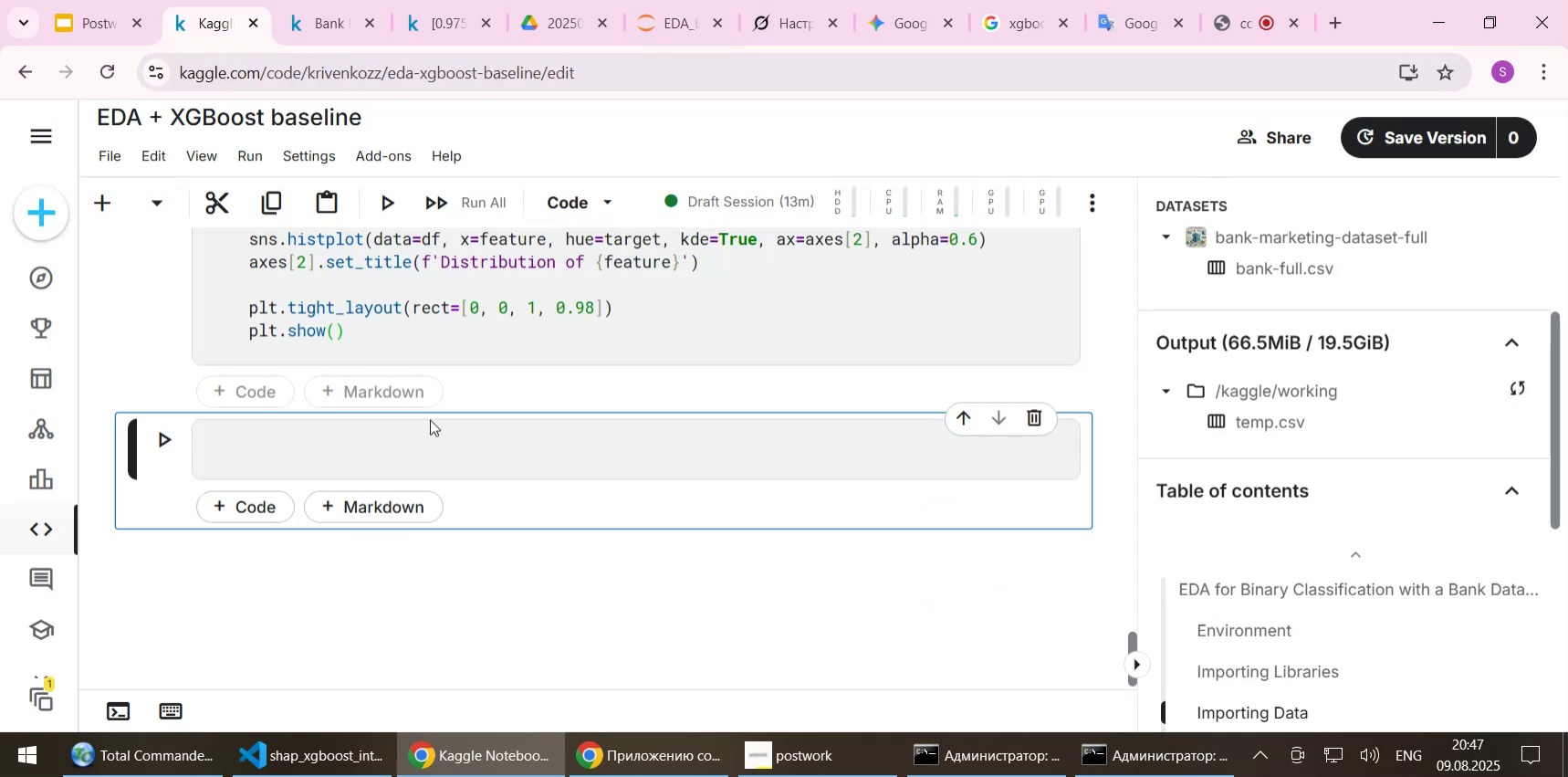 
key(Control+ControlLeft)
 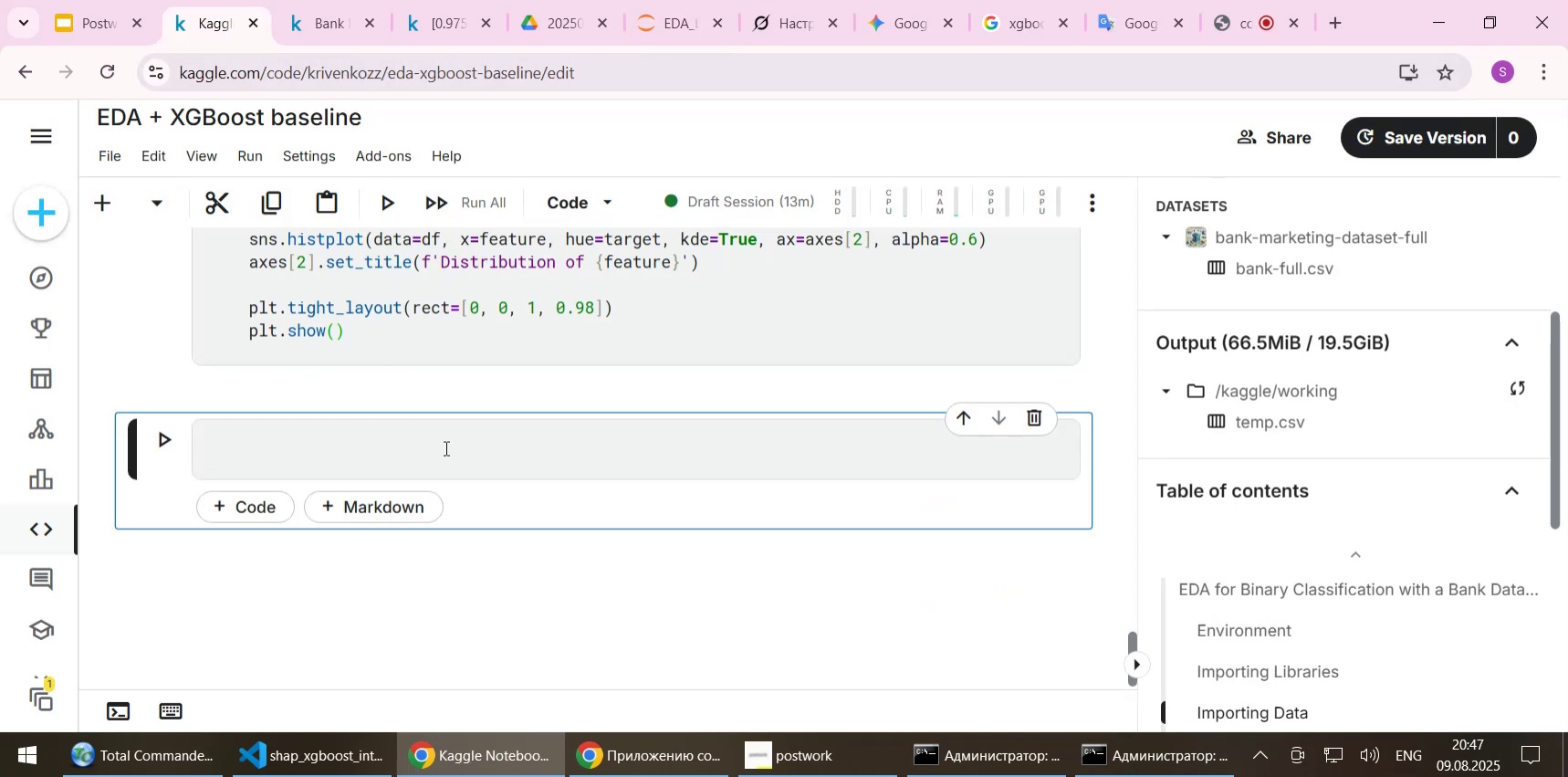 
left_click([444, 447])
 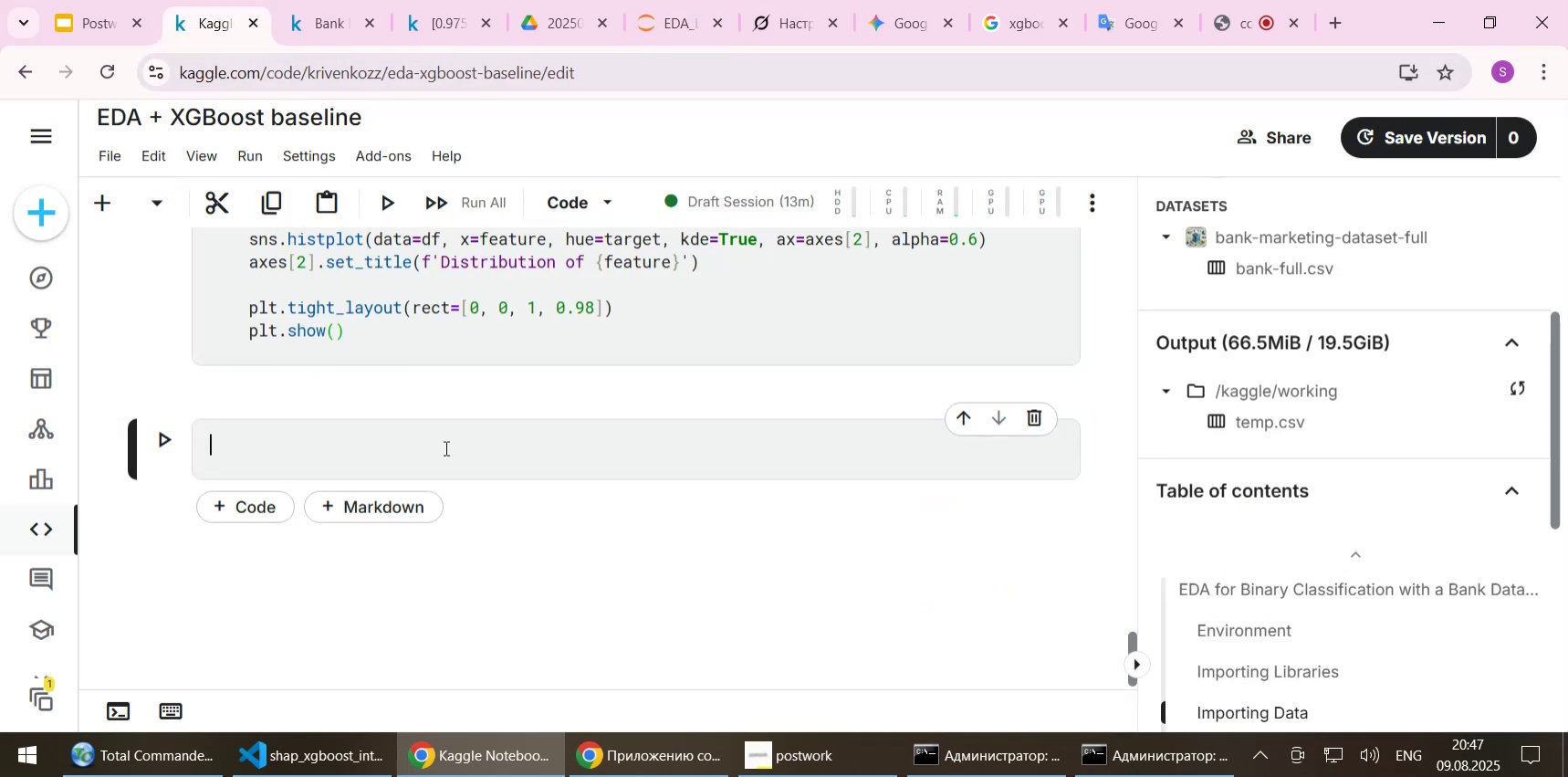 
key(Control+ControlLeft)
 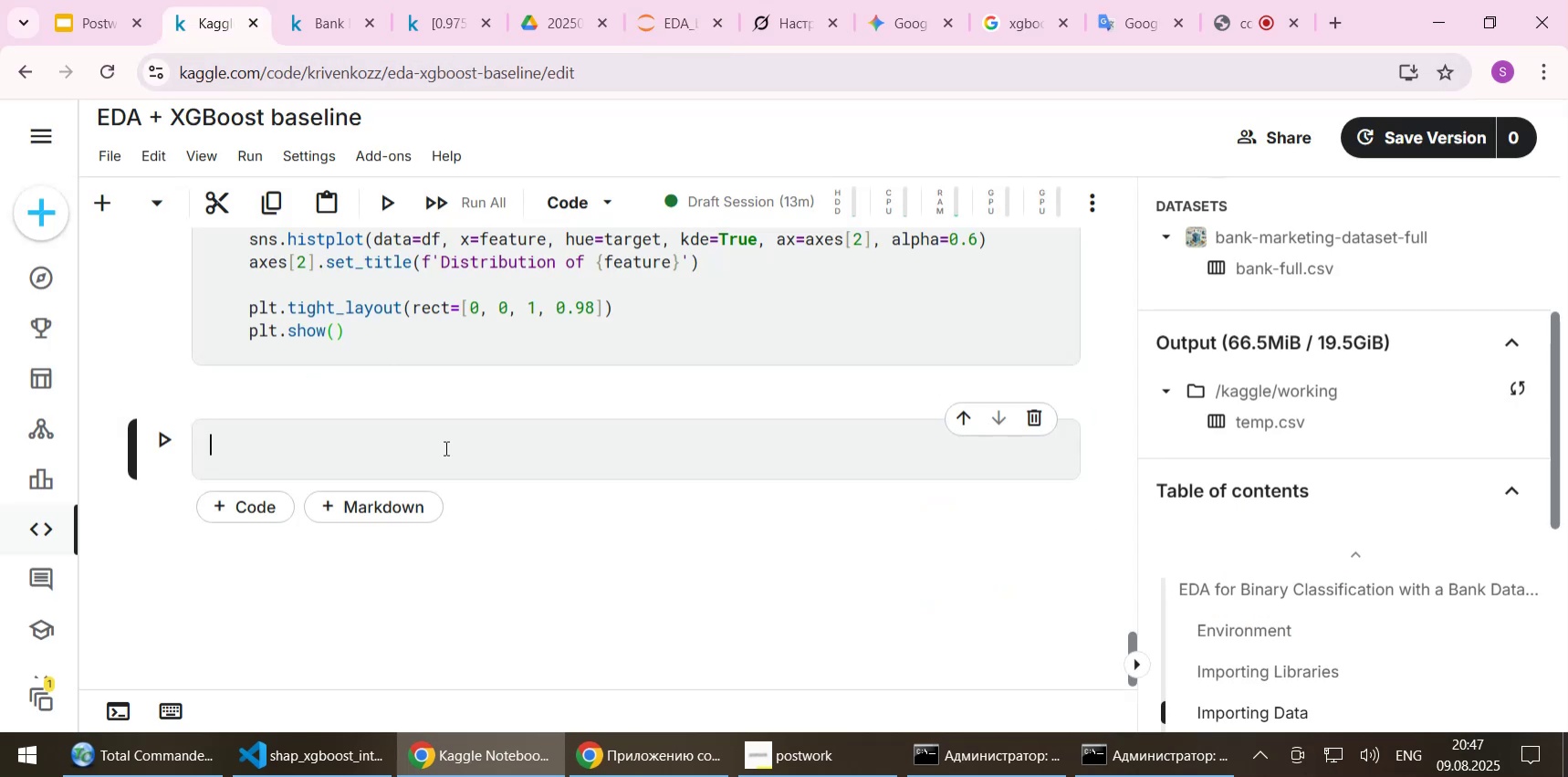 
key(Control+V)
 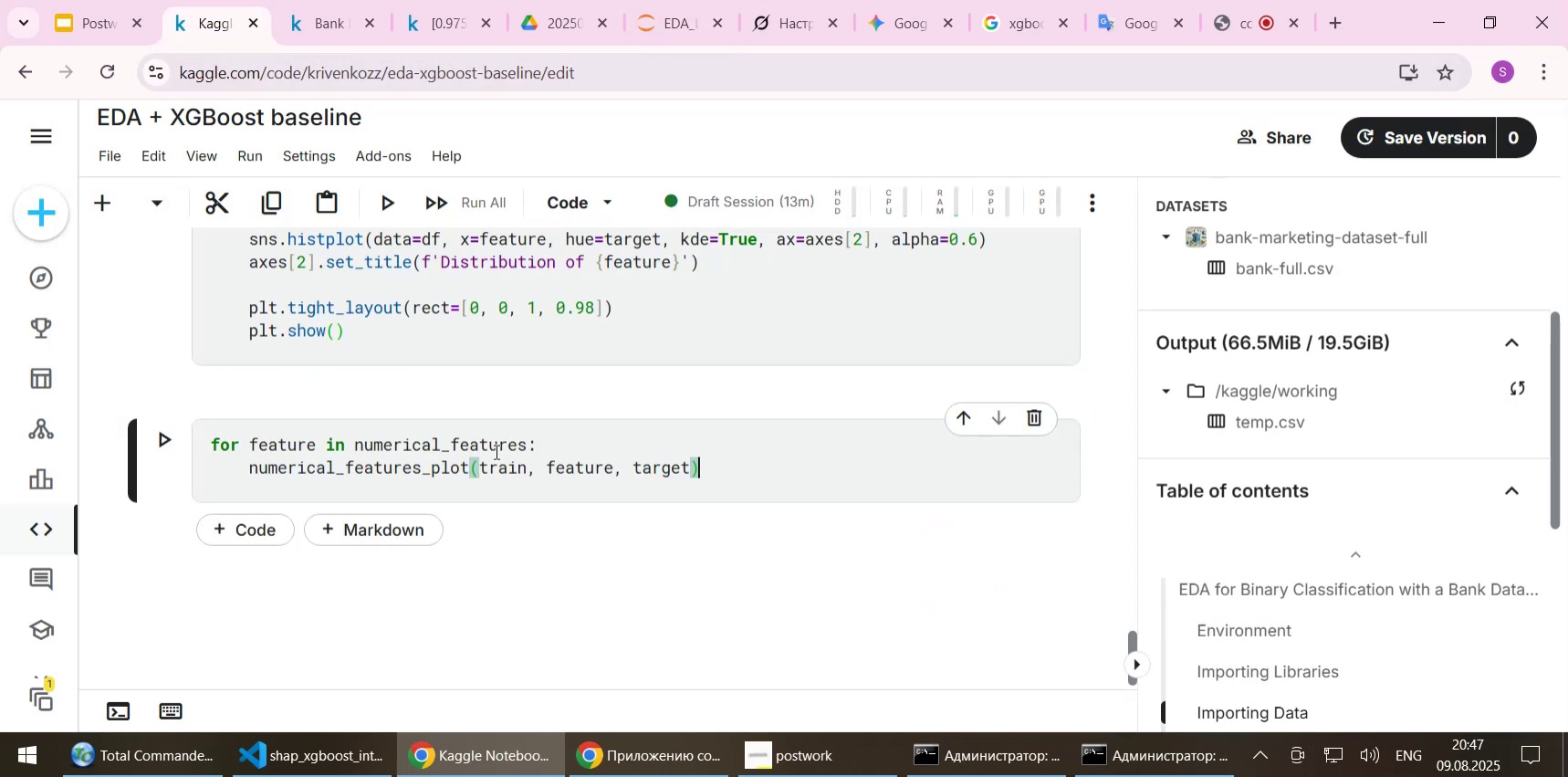 
key(Shift+Enter)
 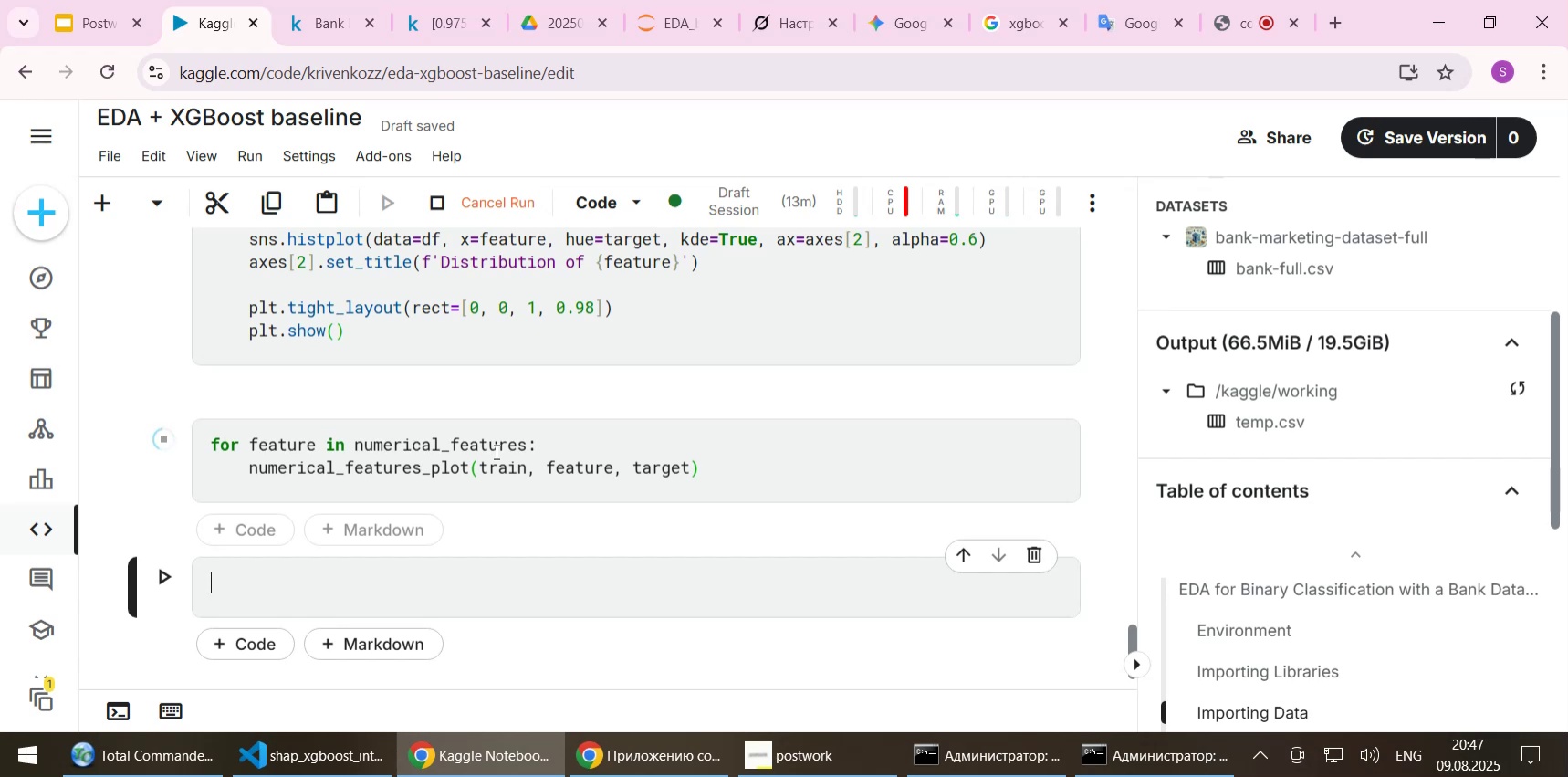 
wait(18.43)
 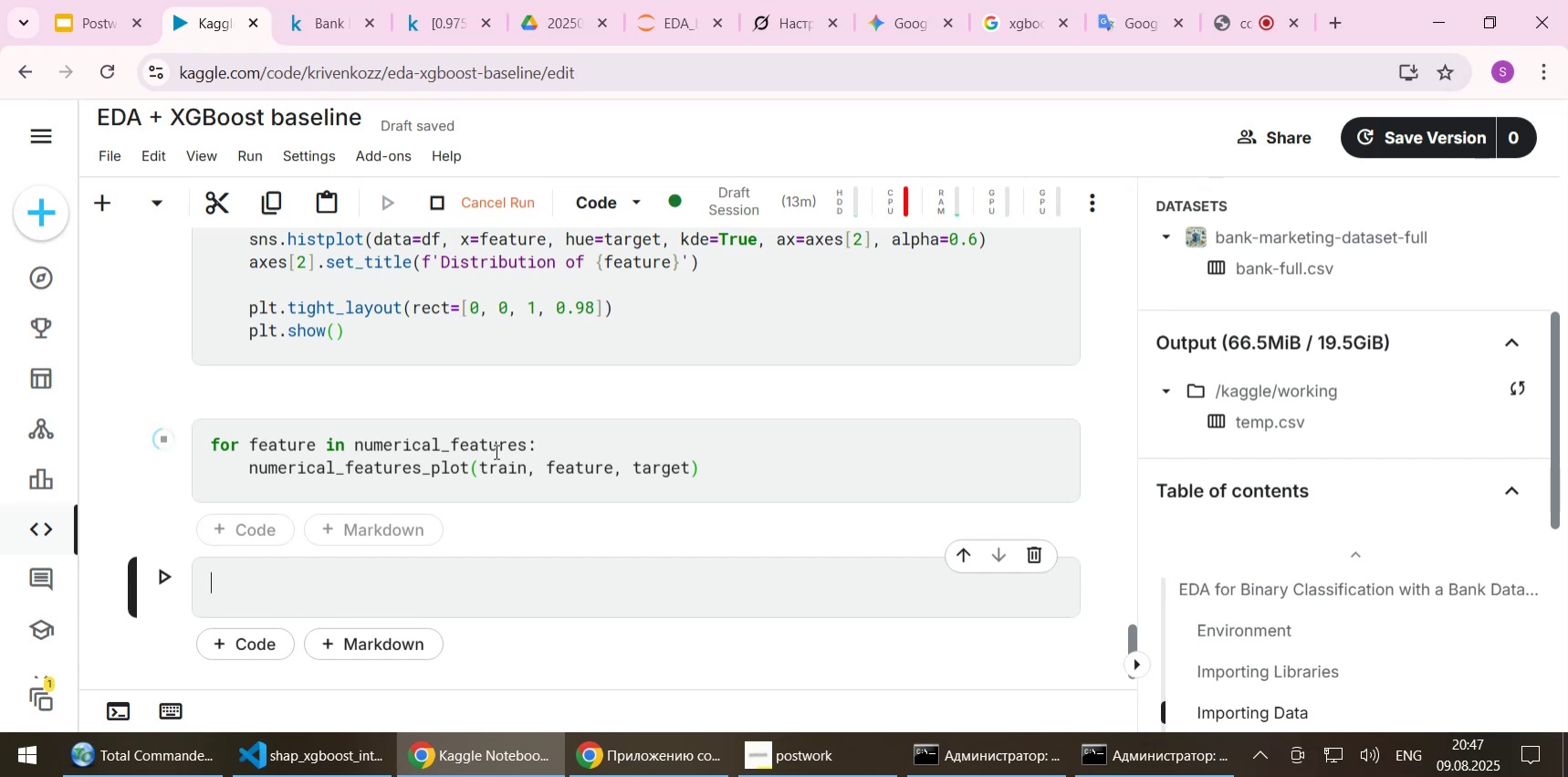 
left_click([657, 17])
 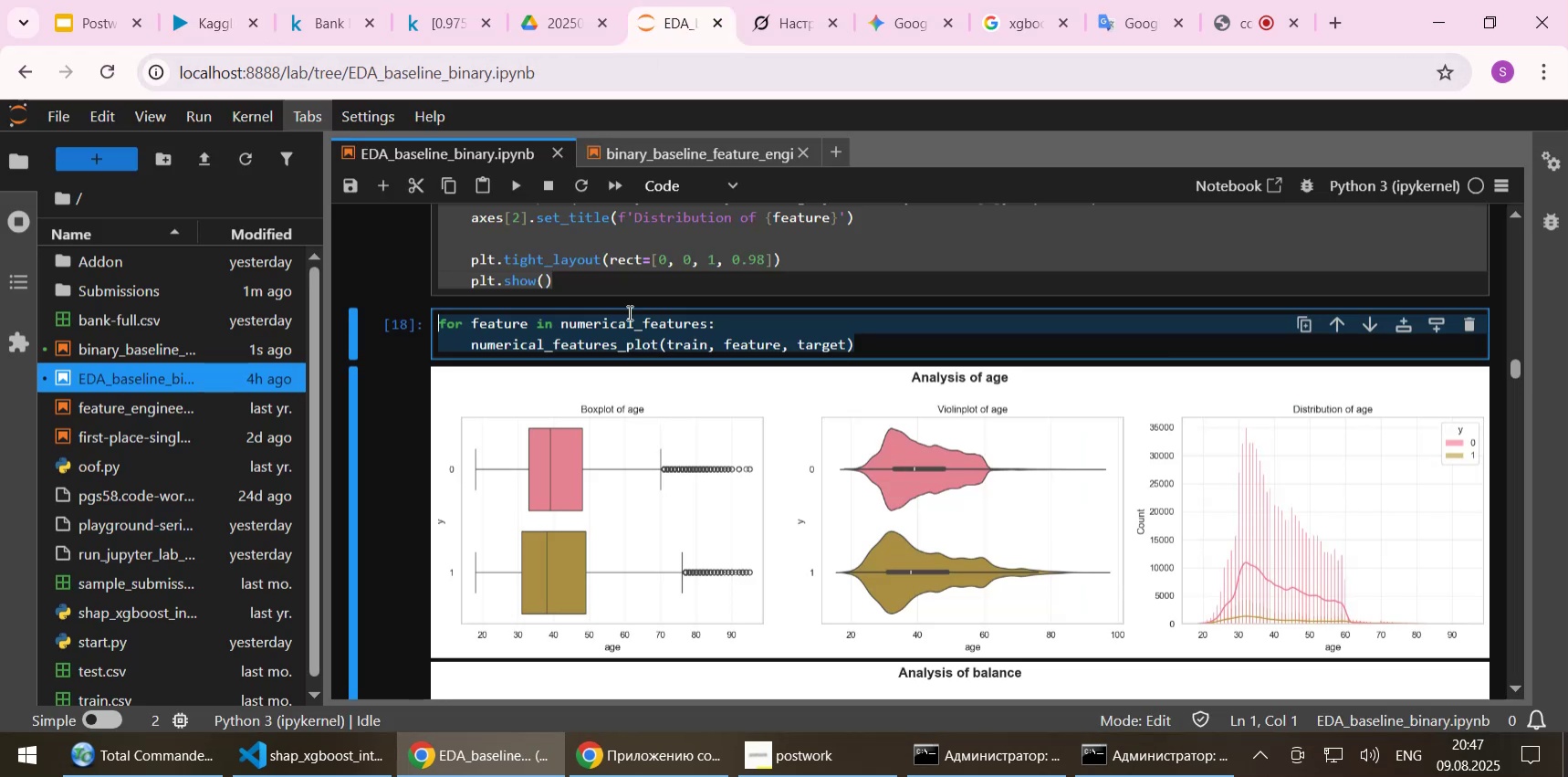 
scroll: coordinate [391, 528], scroll_direction: down, amount: 15.0
 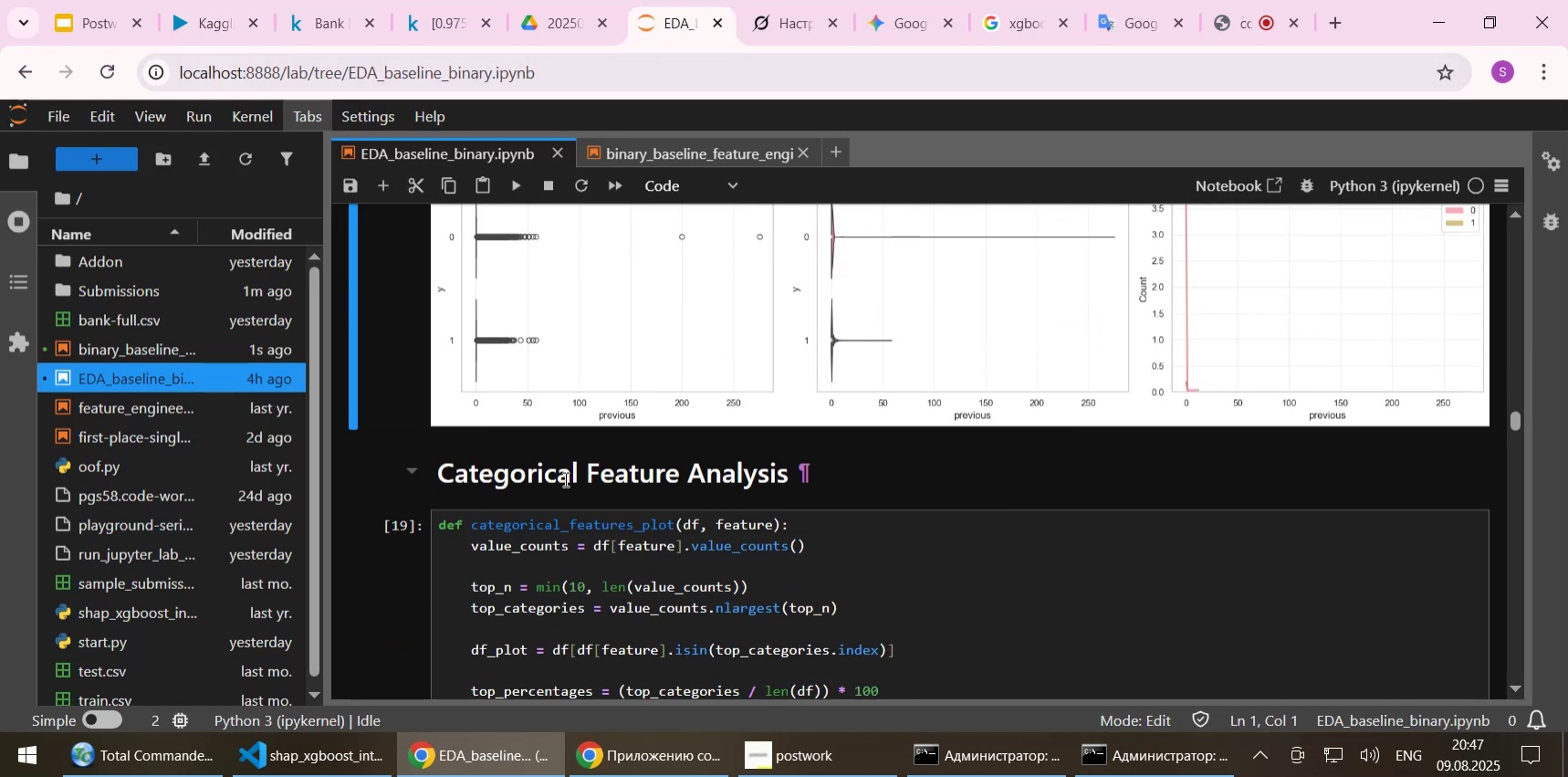 
double_click([564, 481])
 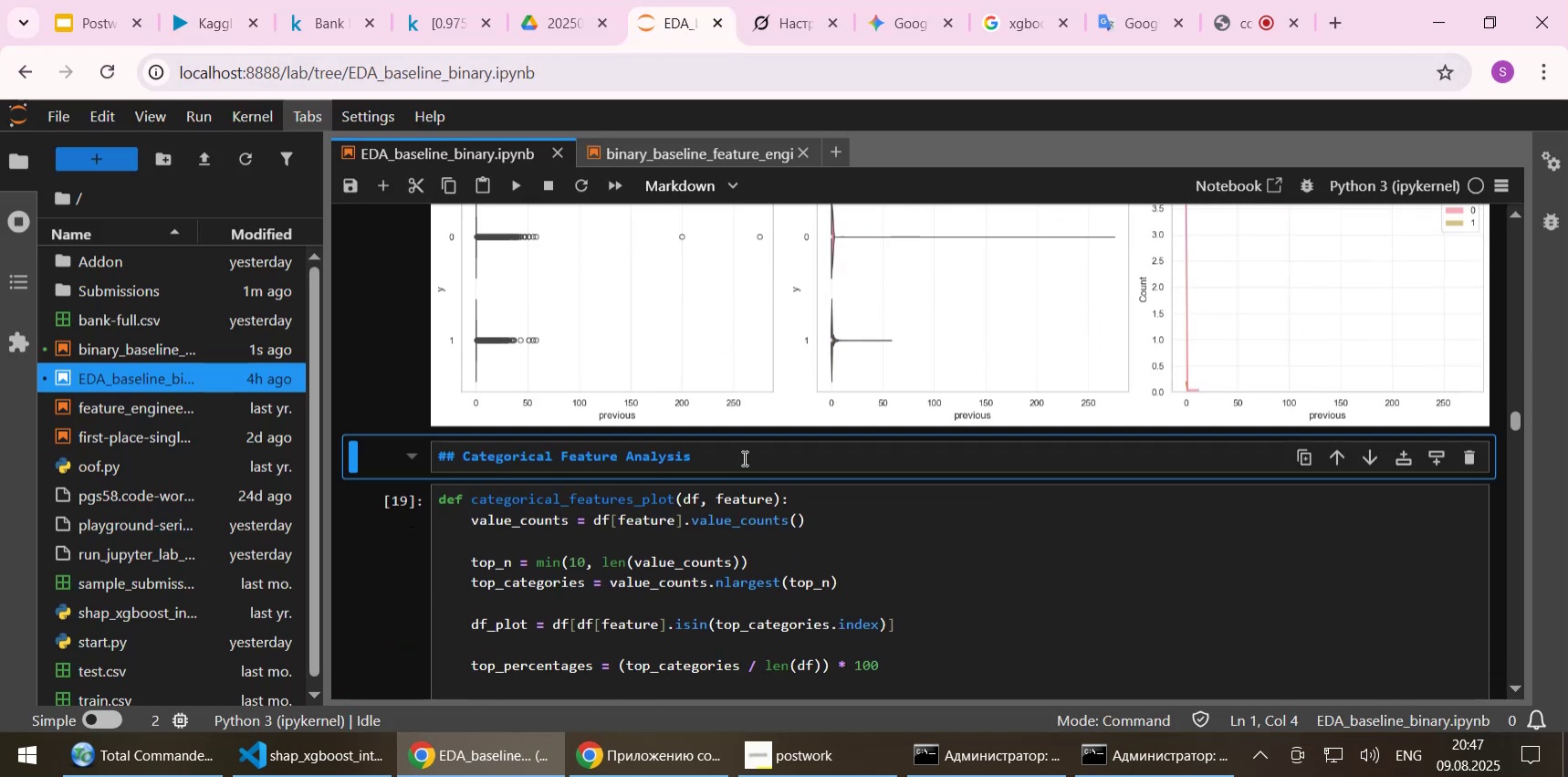 
left_click_drag(start_coordinate=[723, 450], to_coordinate=[391, 450])
 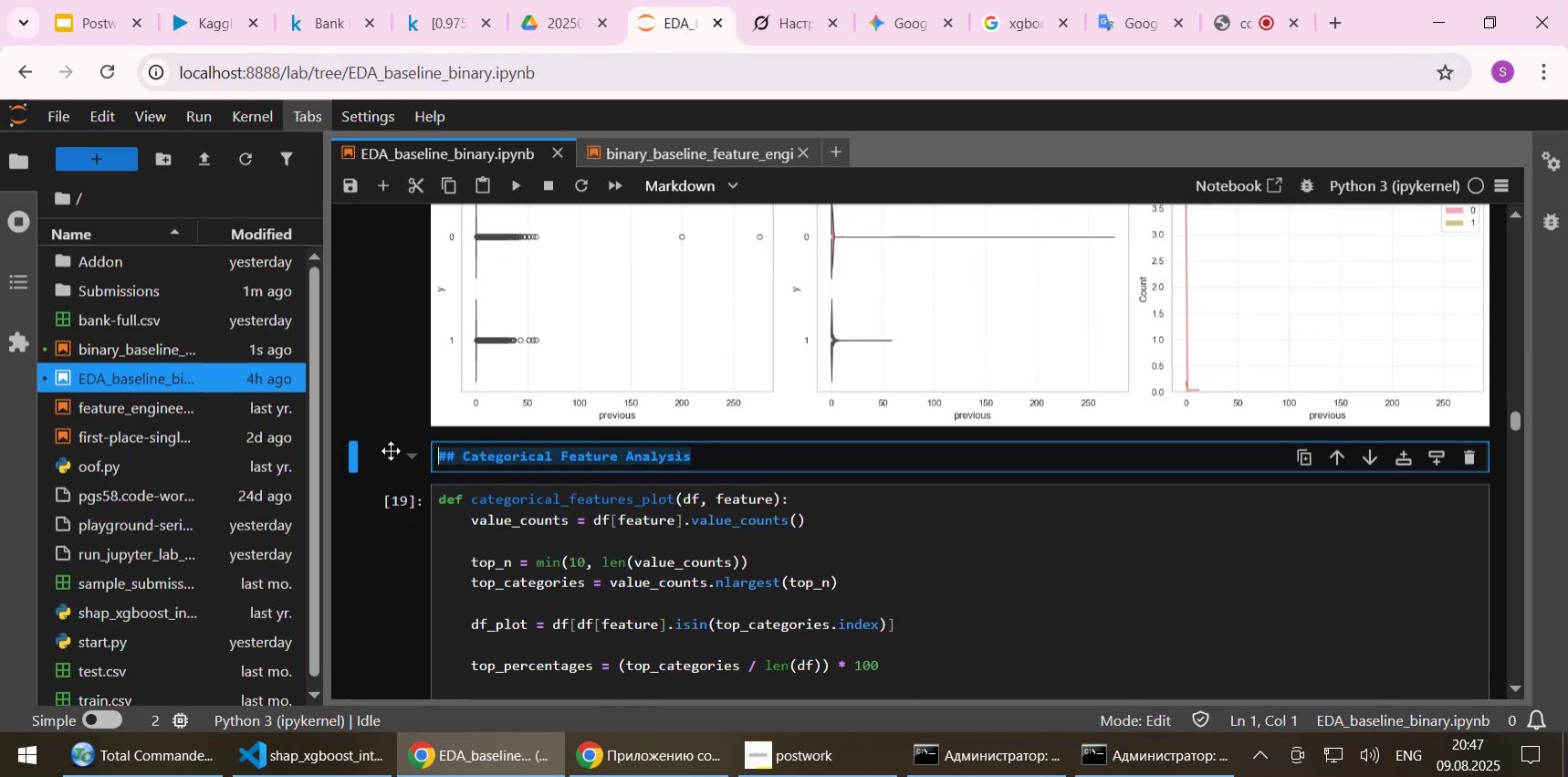 
key(Control+C)
 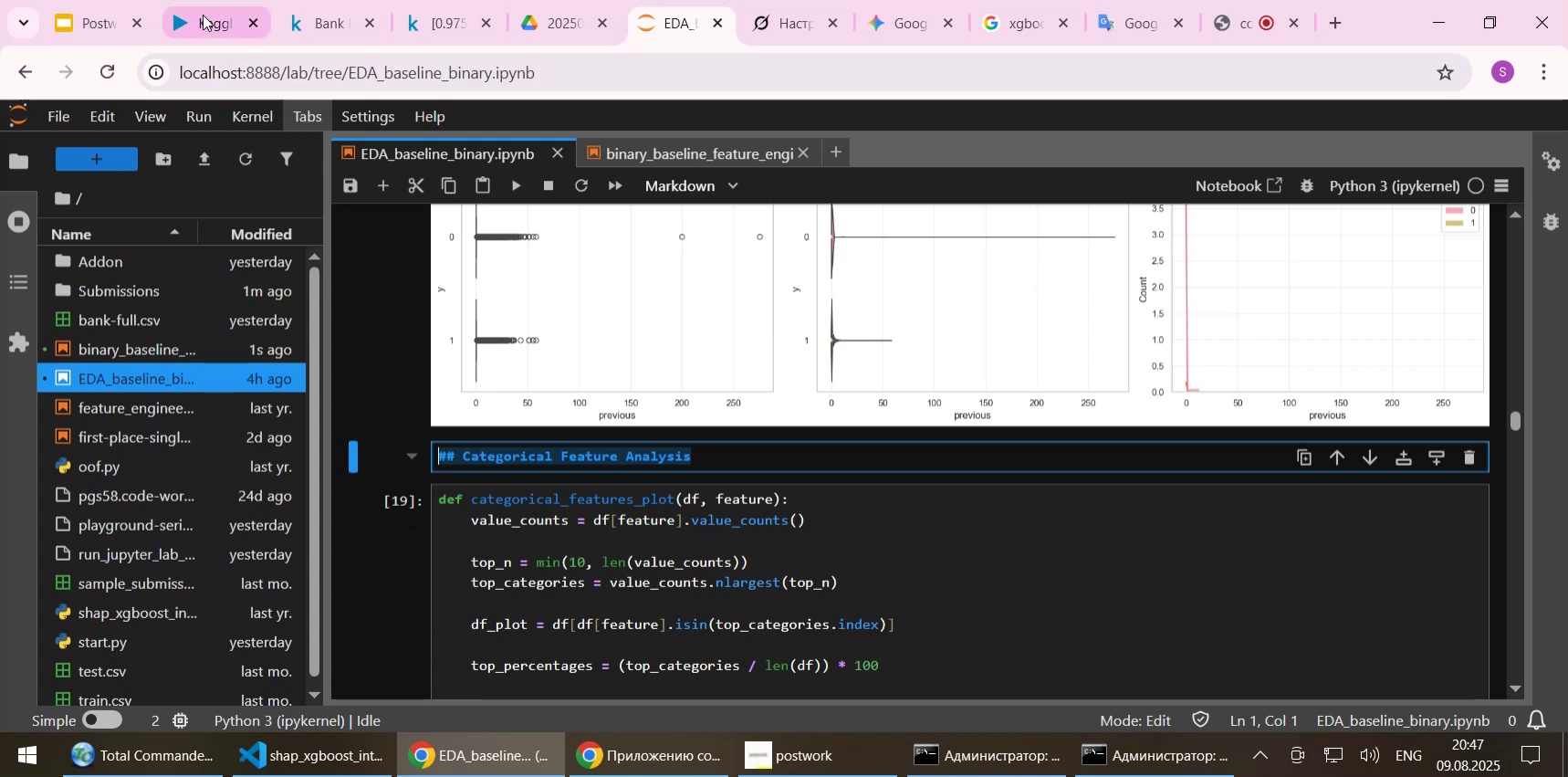 
left_click([203, 15])
 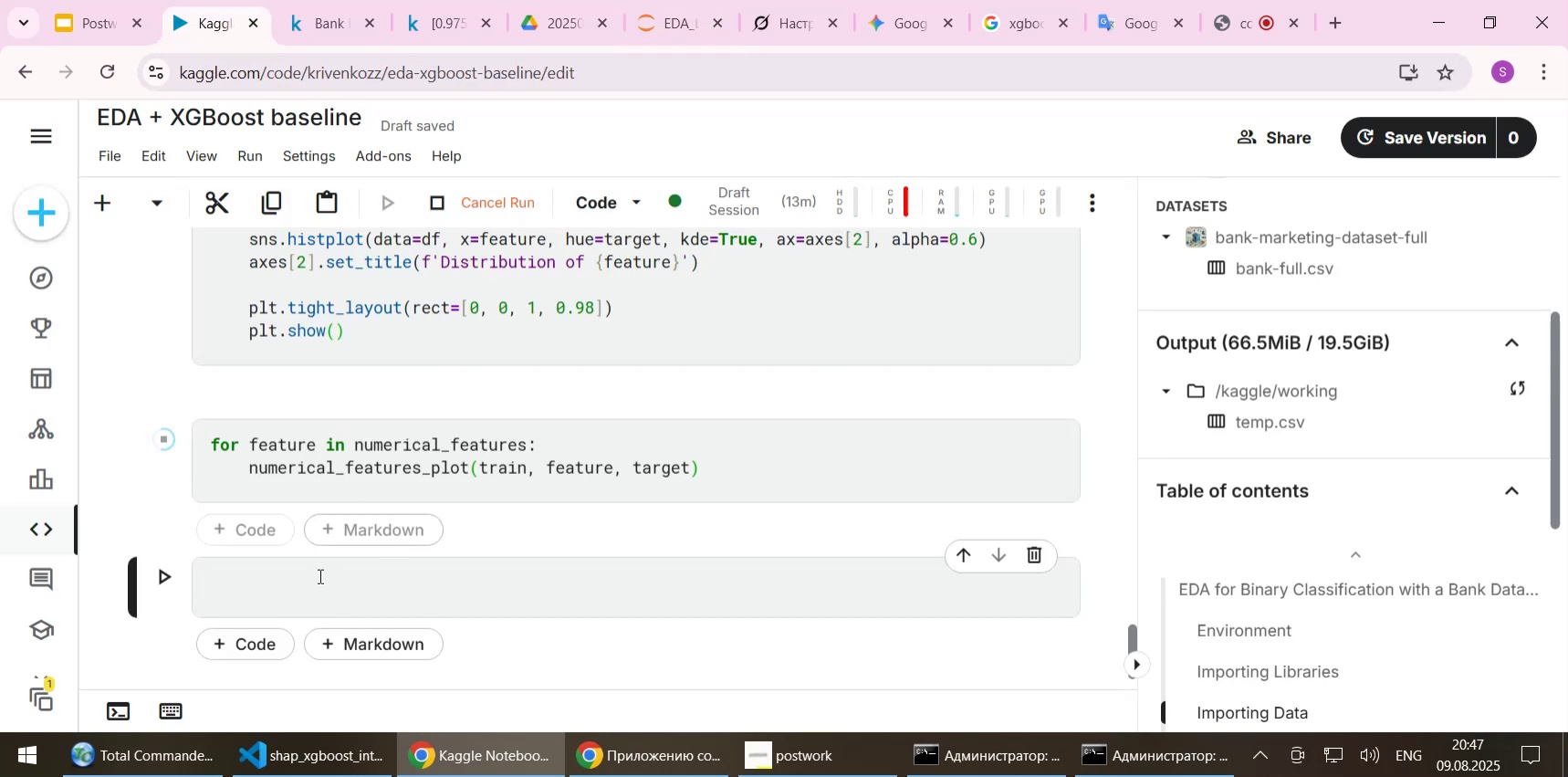 
left_click([310, 587])
 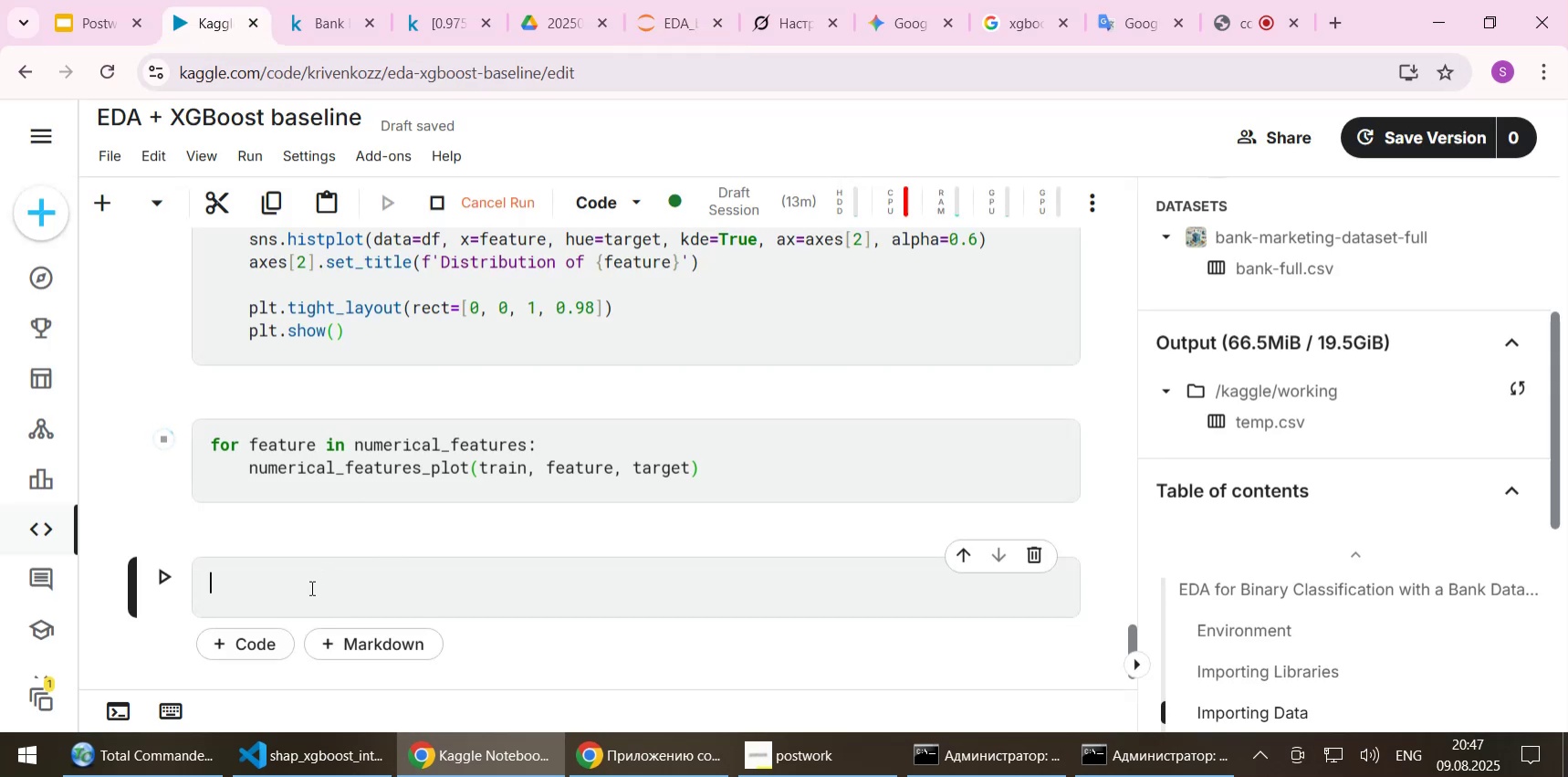 
key(Control+V)
 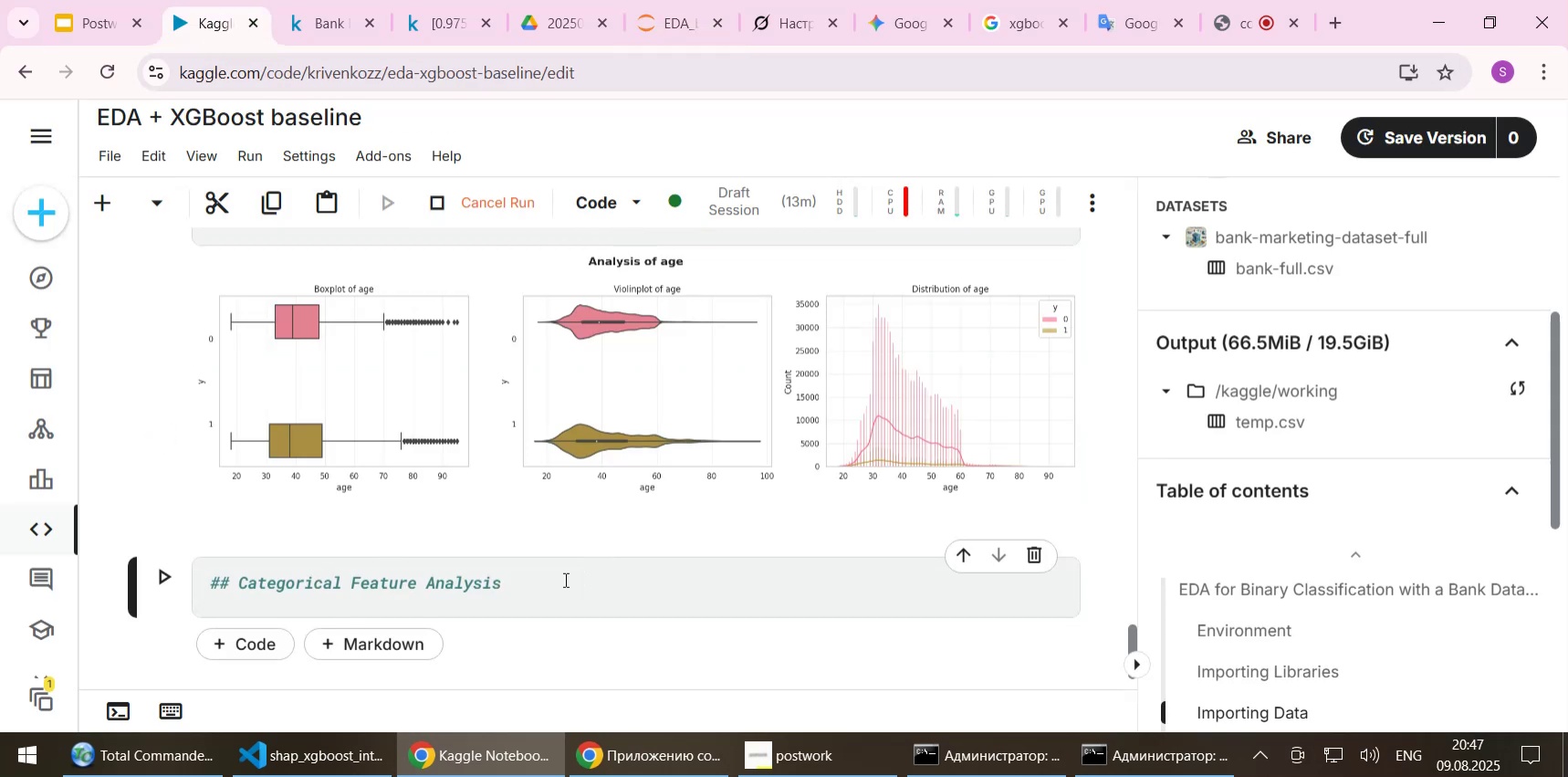 
left_click([622, 208])
 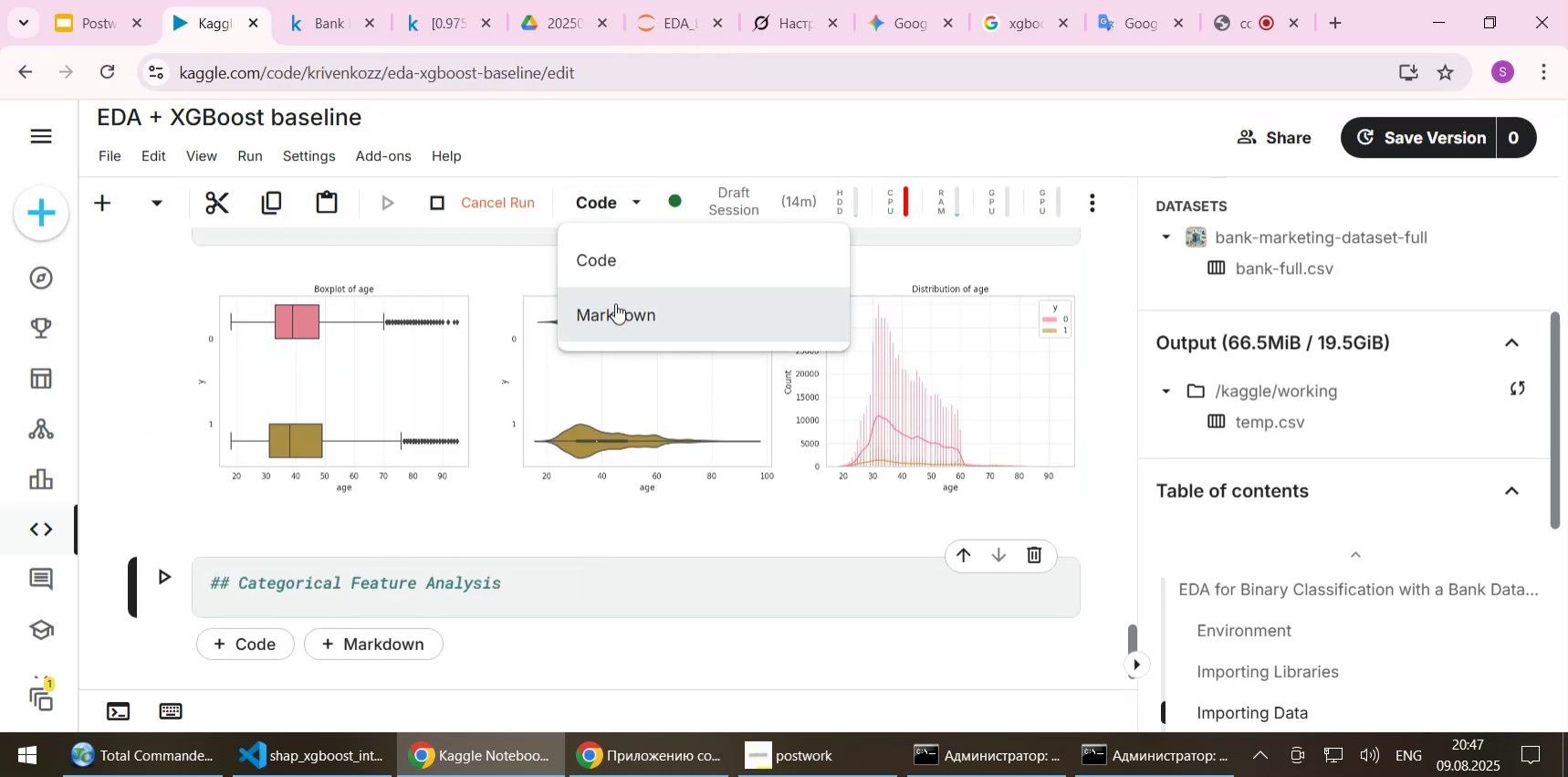 
left_click([614, 310])
 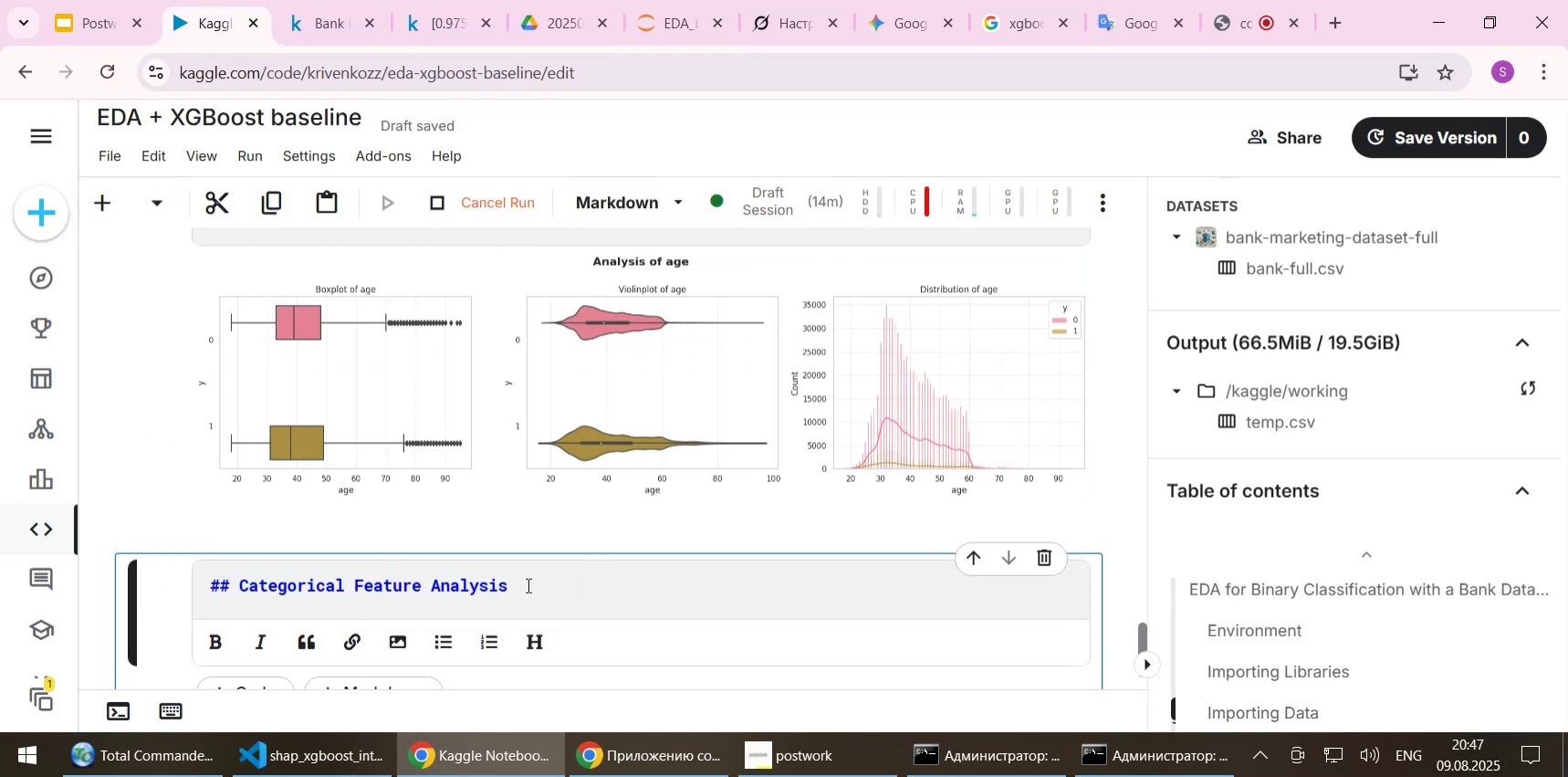 
left_click([528, 585])
 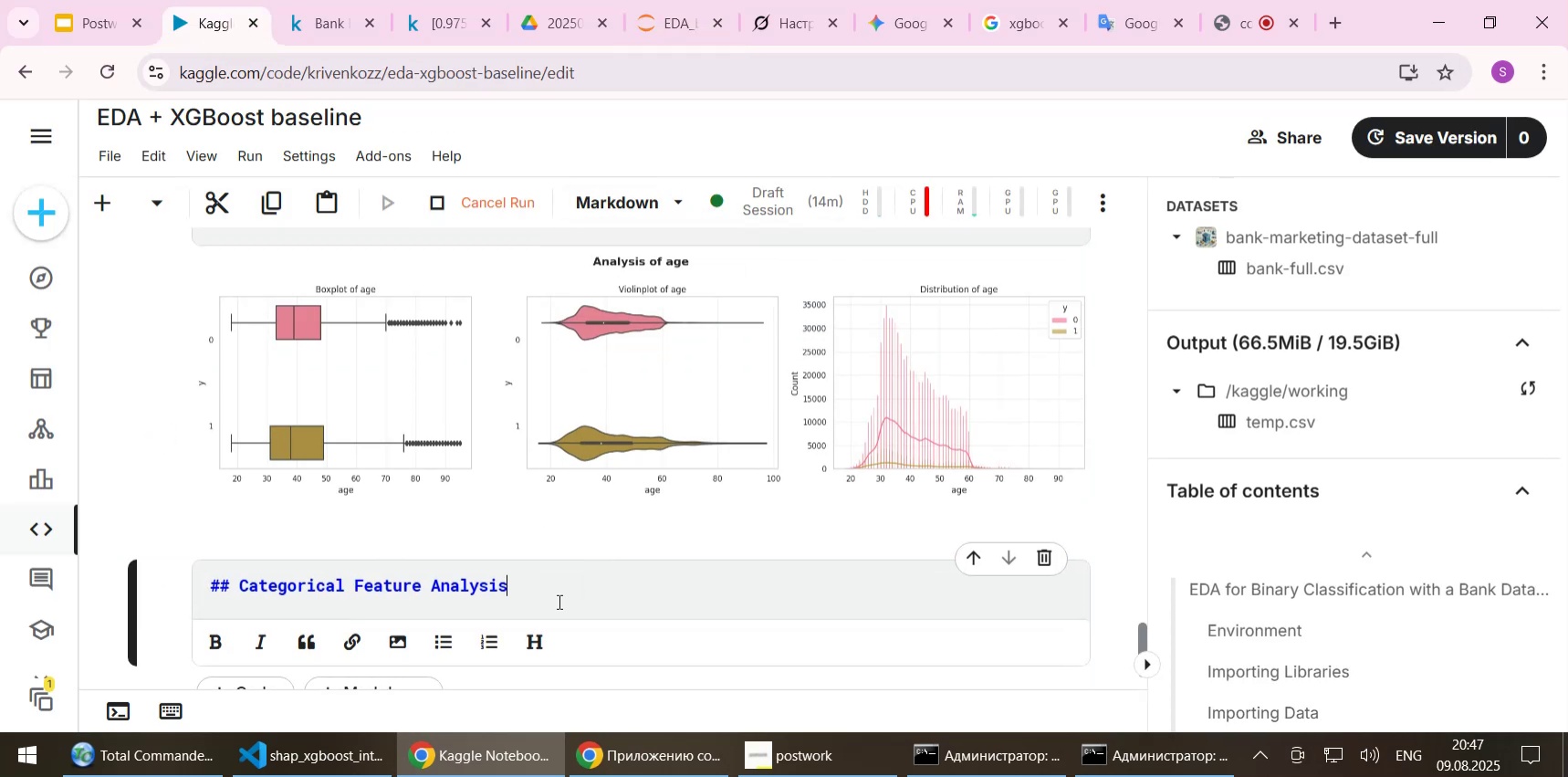 
key(Shift+Enter)
 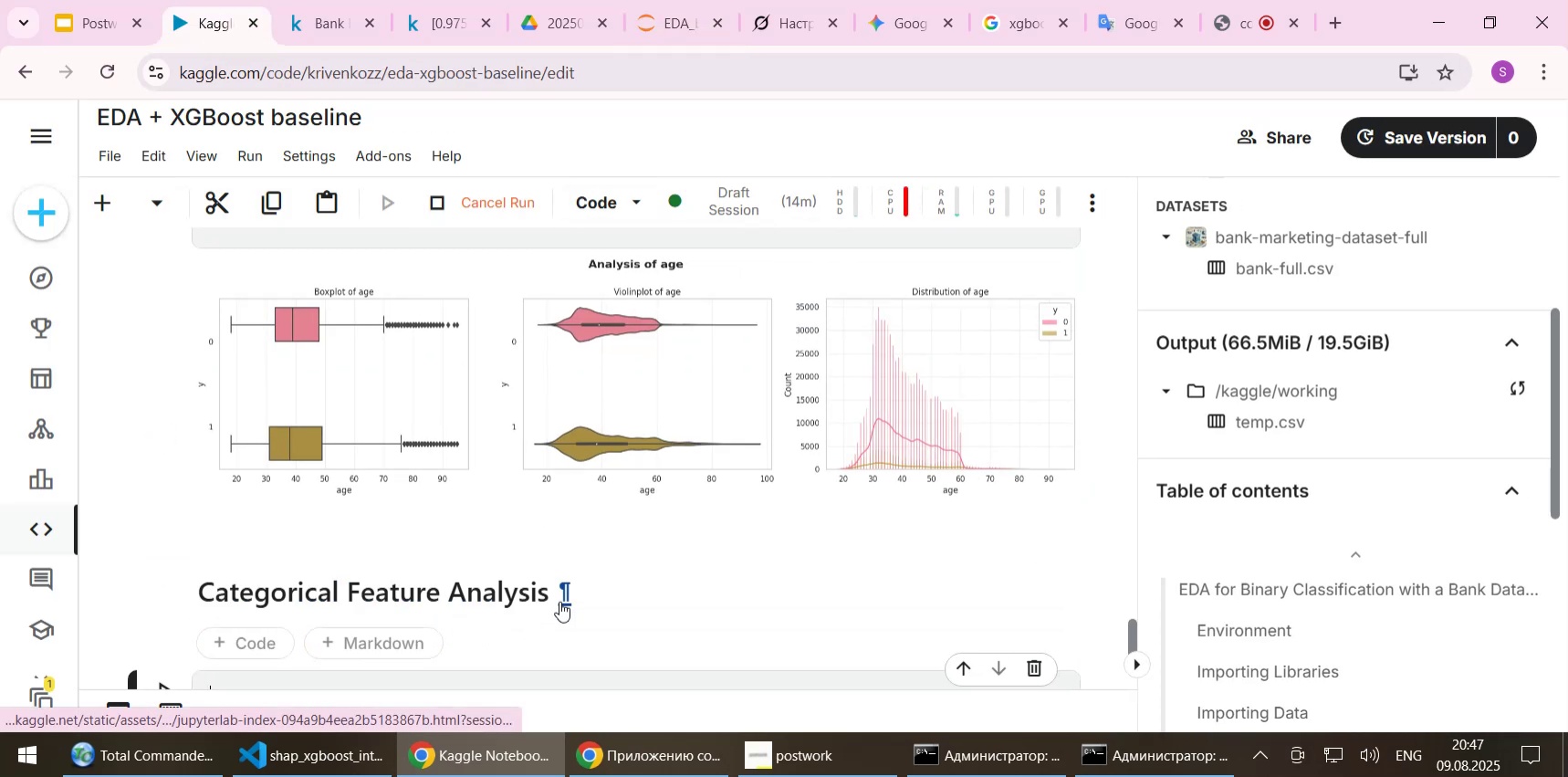 
scroll: coordinate [577, 541], scroll_direction: down, amount: 2.0
 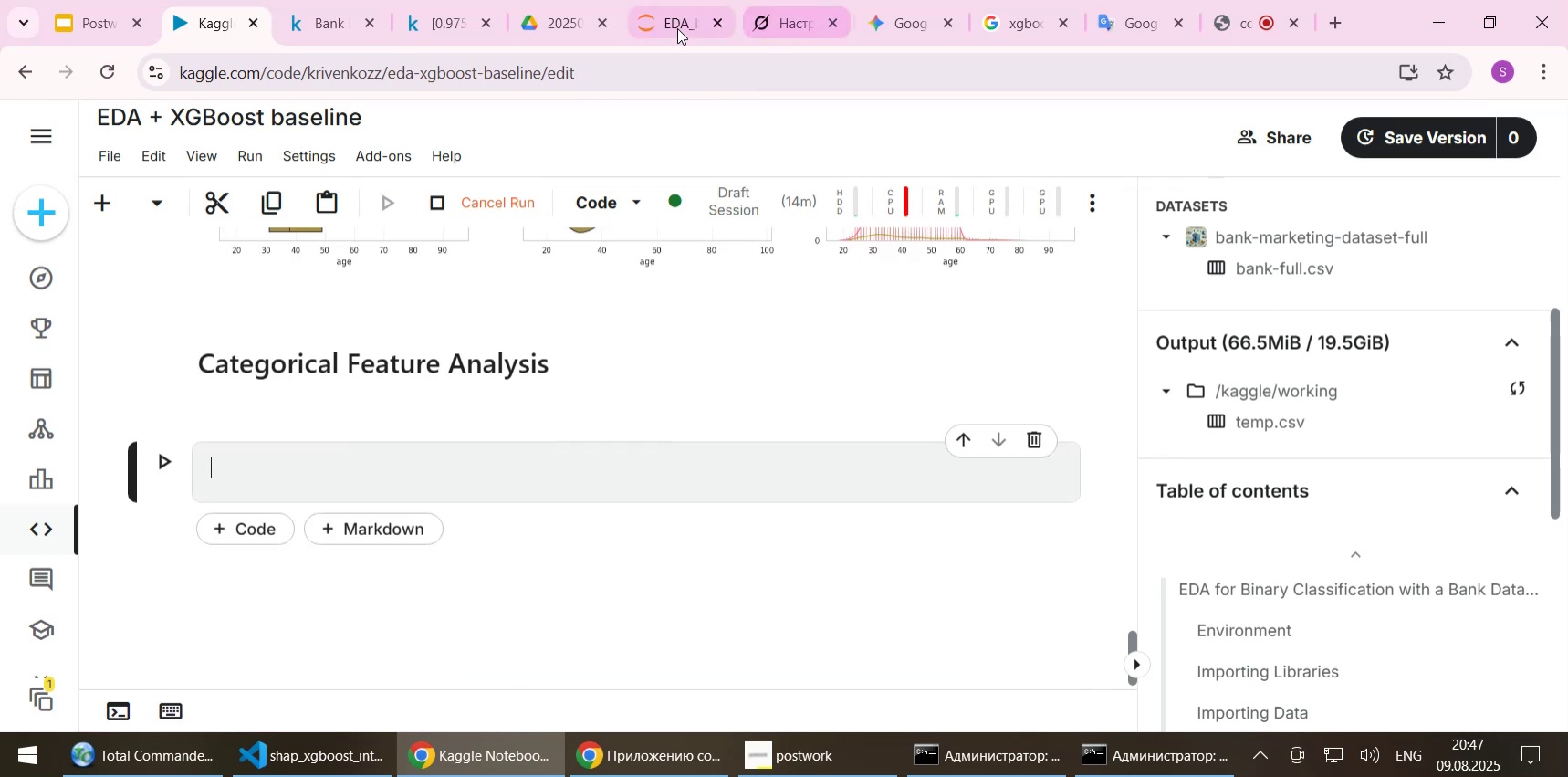 
left_click([667, 19])
 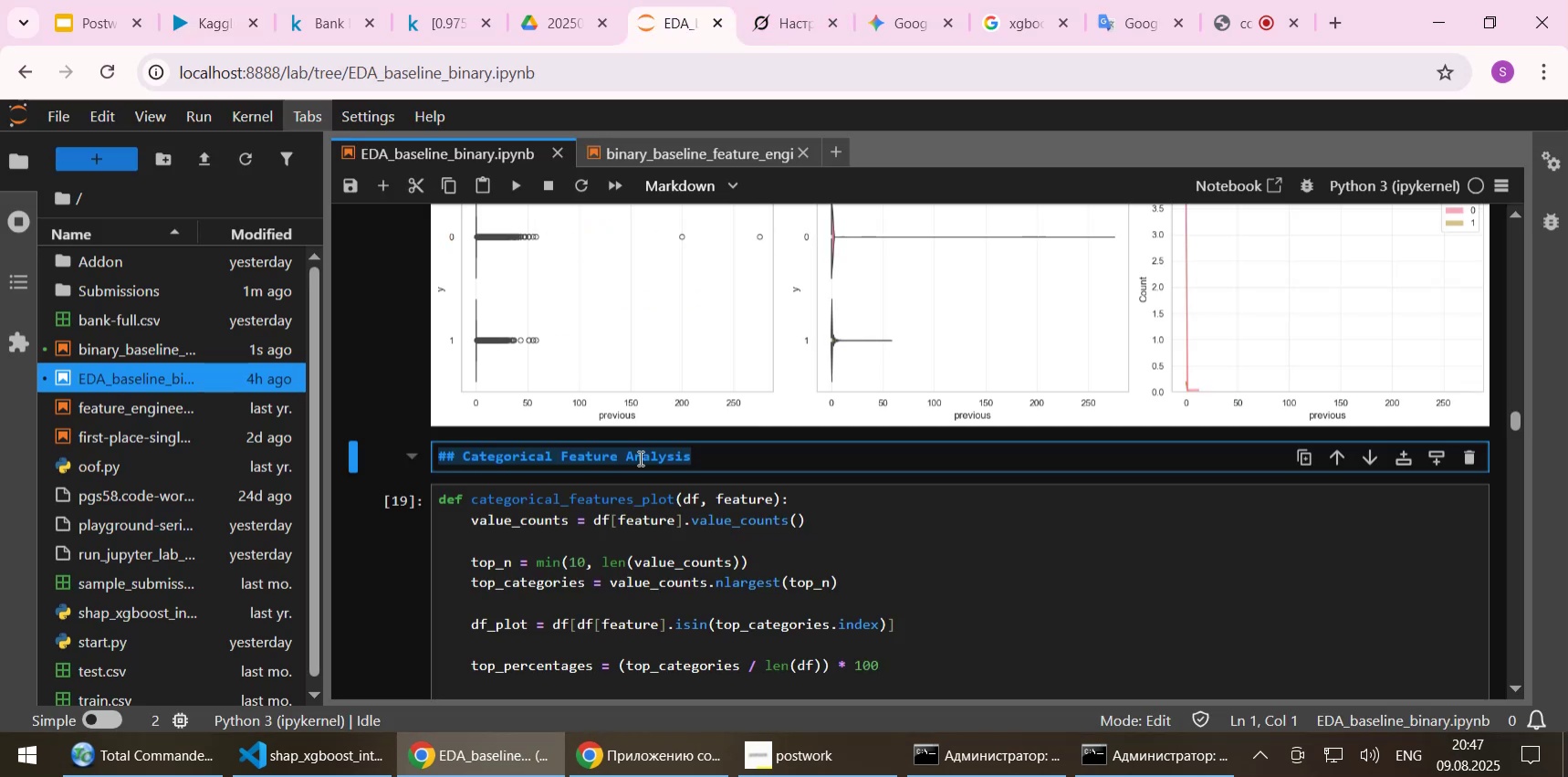 
scroll: coordinate [637, 536], scroll_direction: down, amount: 1.0
 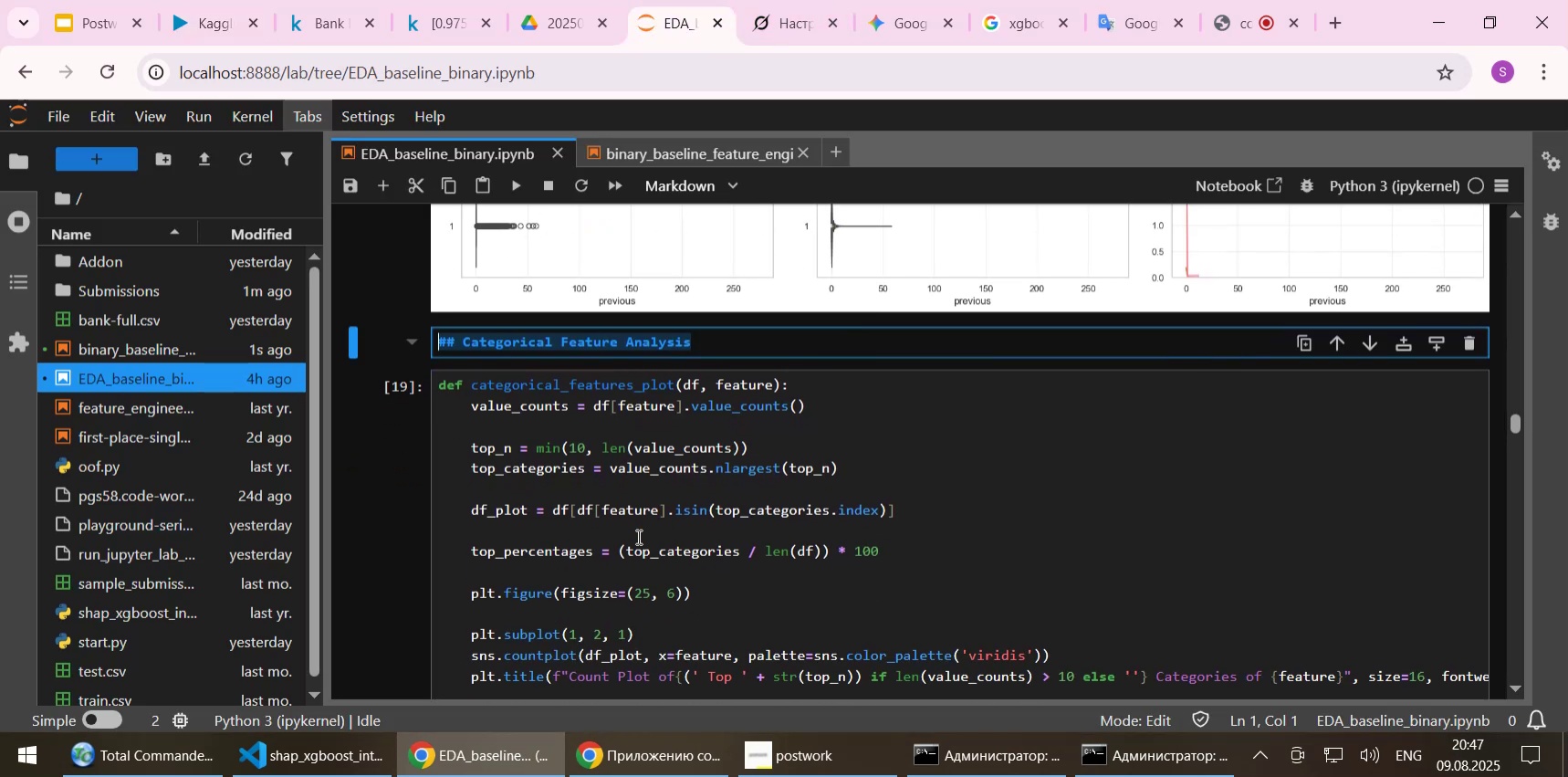 
left_click([637, 536])
 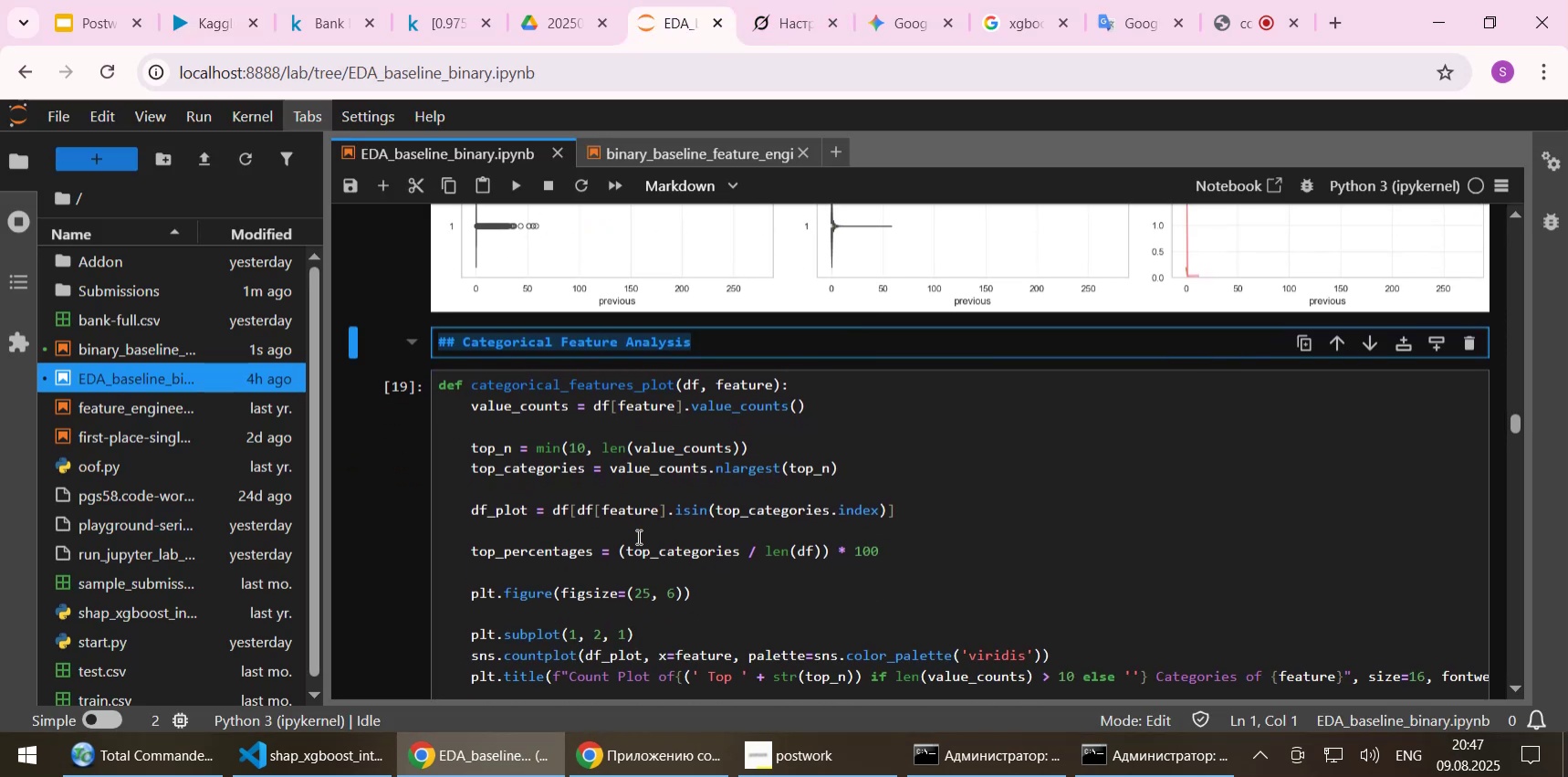 
key(Control+ControlLeft)
 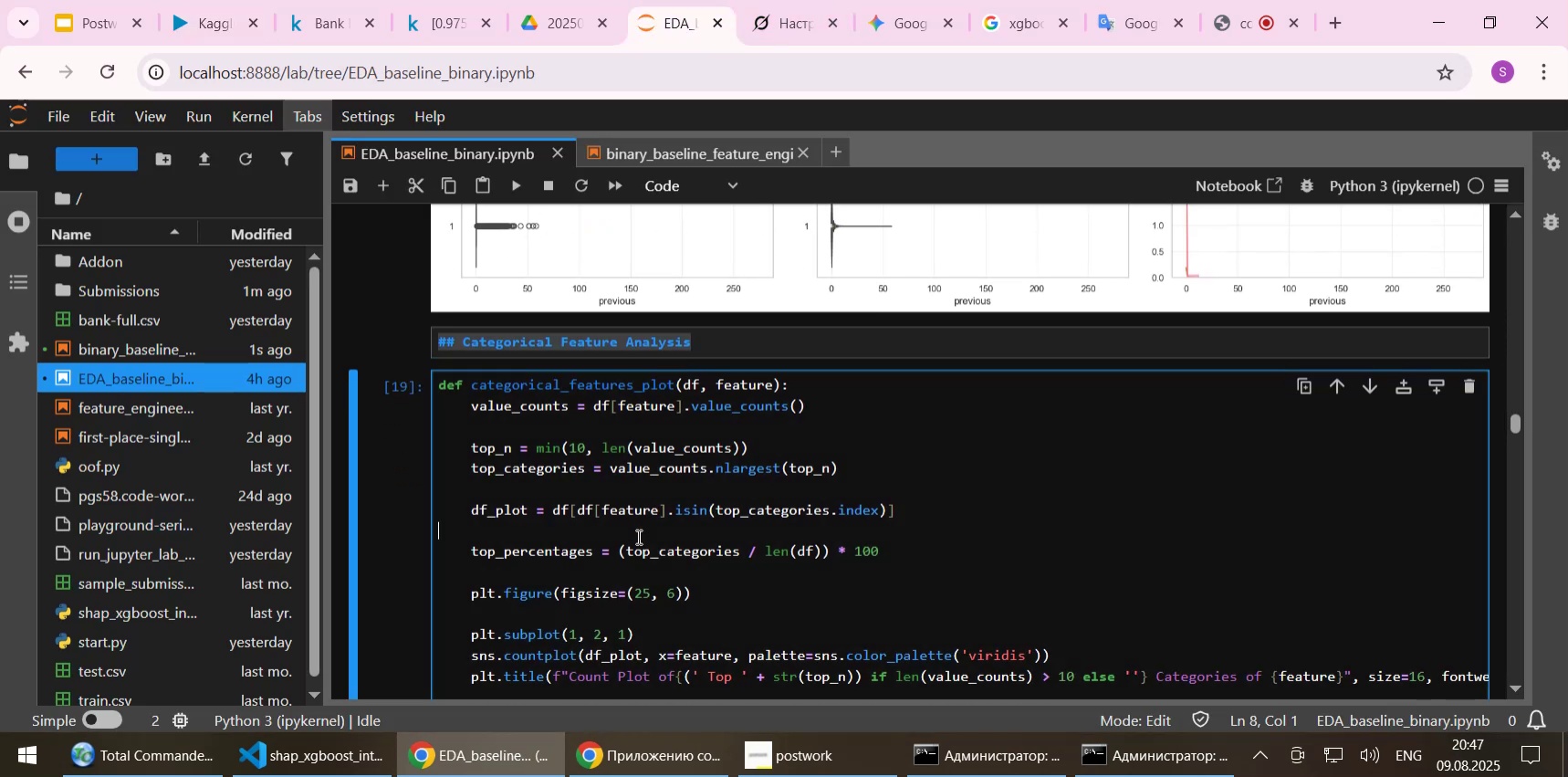 
key(Control+A)
 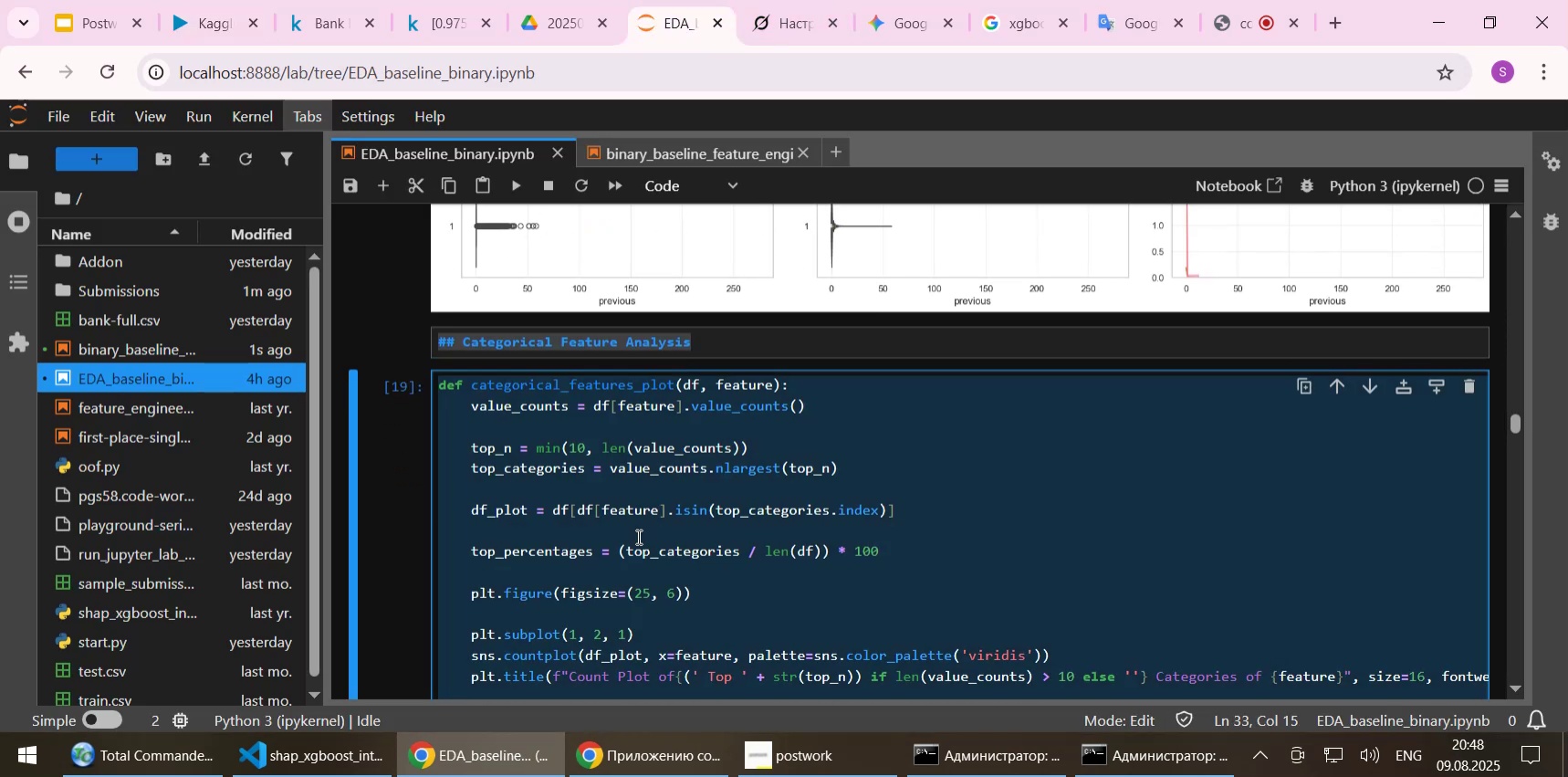 
key(Control+C)
 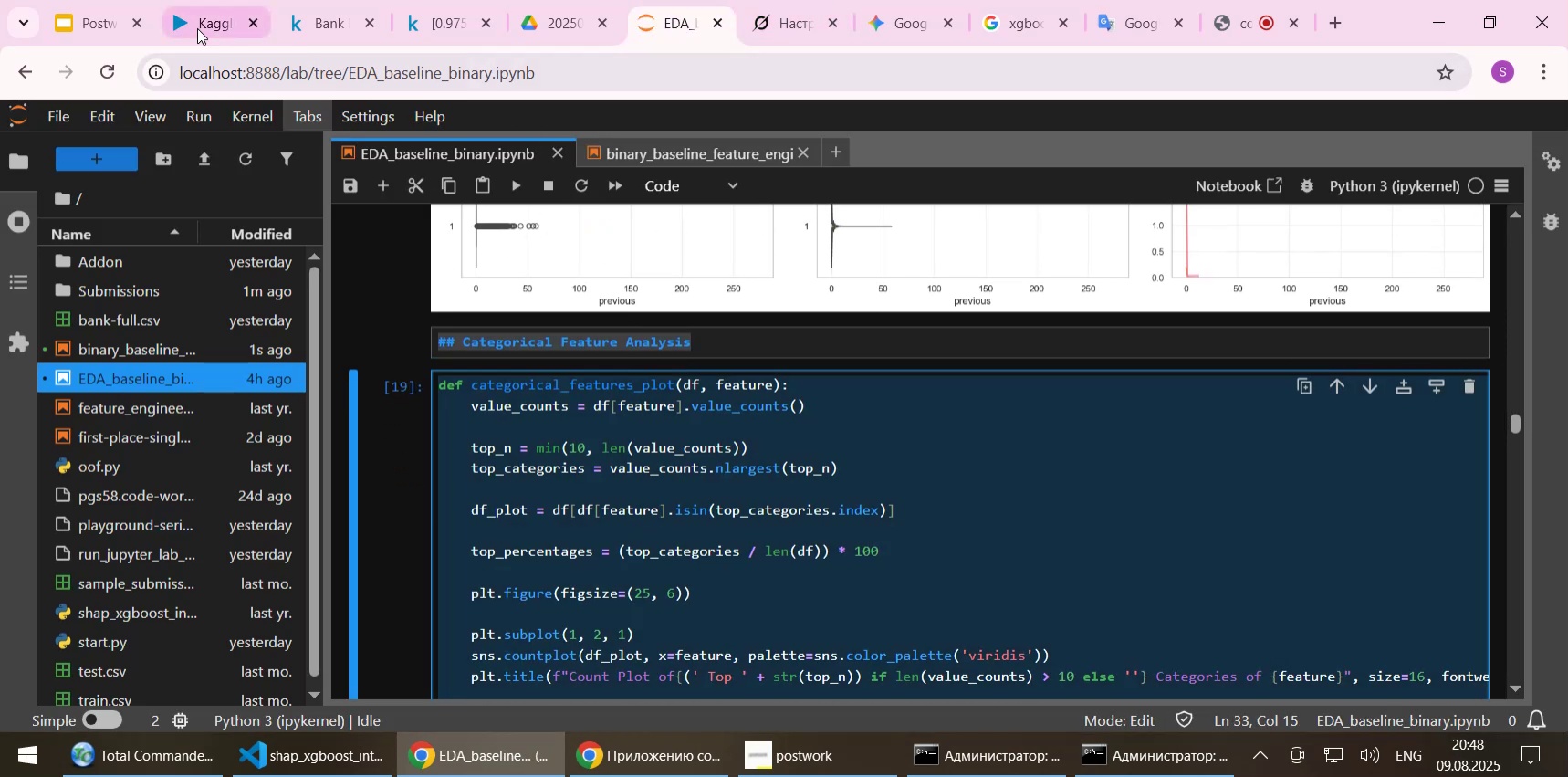 
left_click([200, 27])
 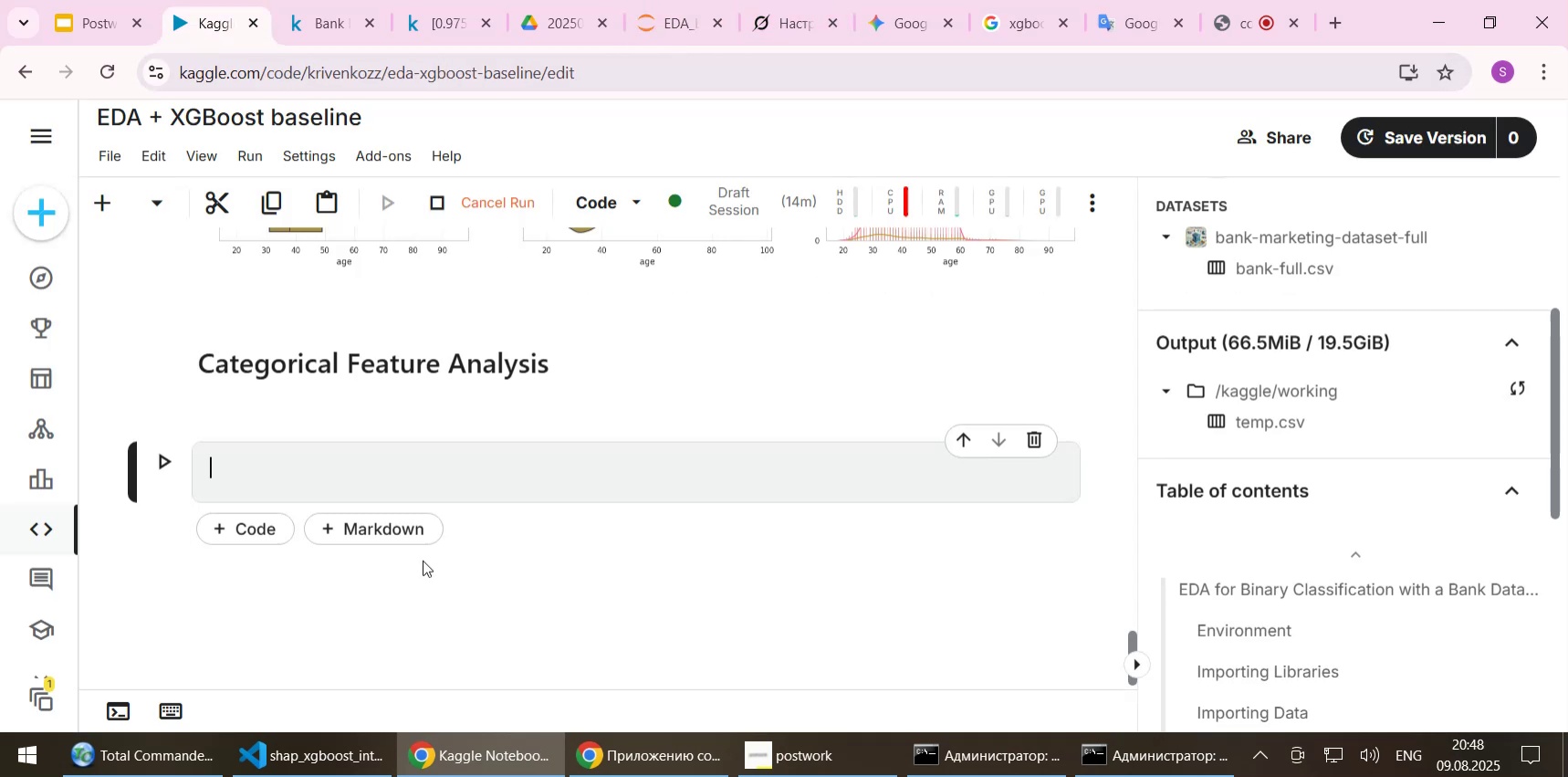 
key(Control+ControlLeft)
 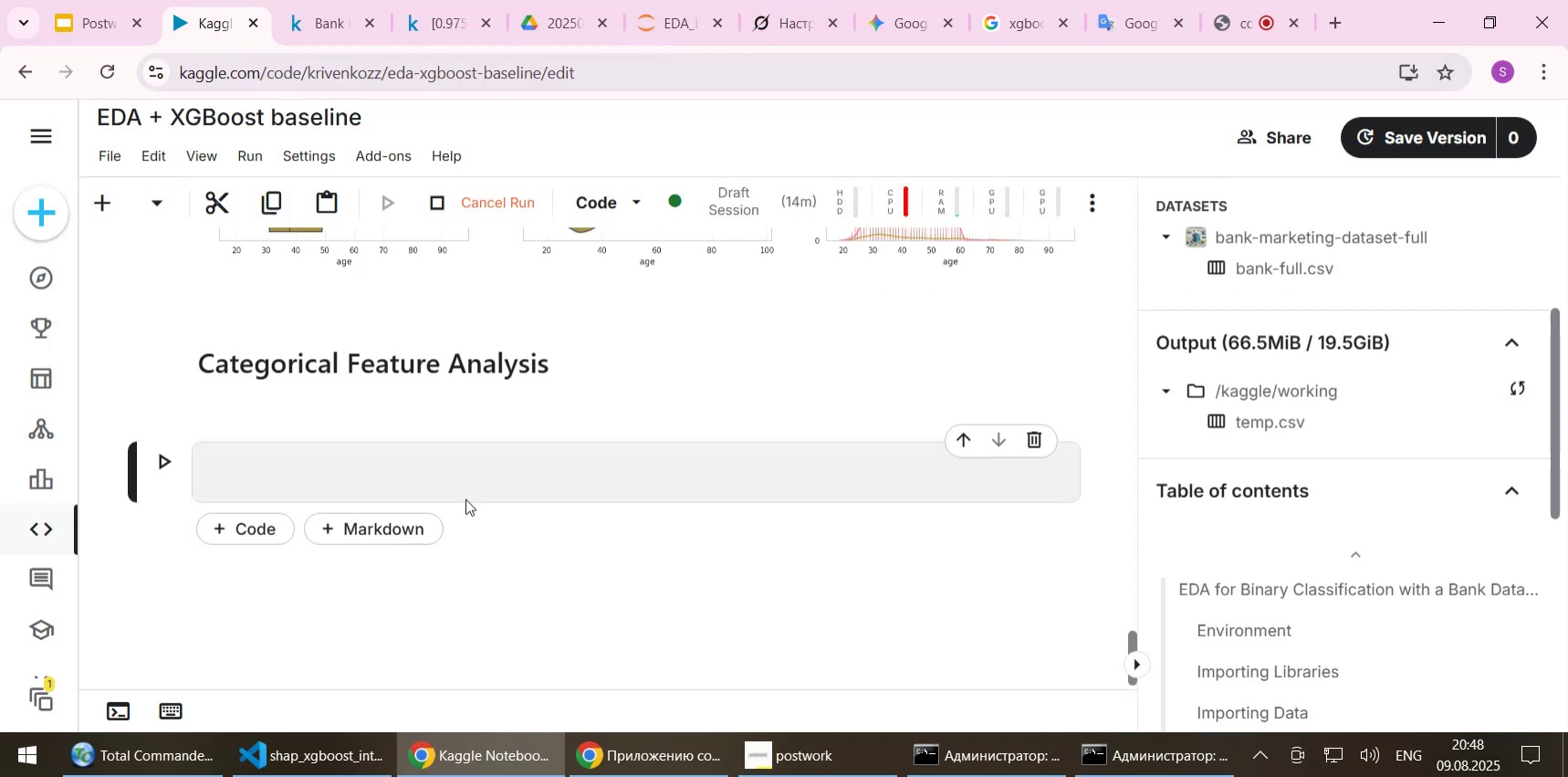 
key(Control+V)
 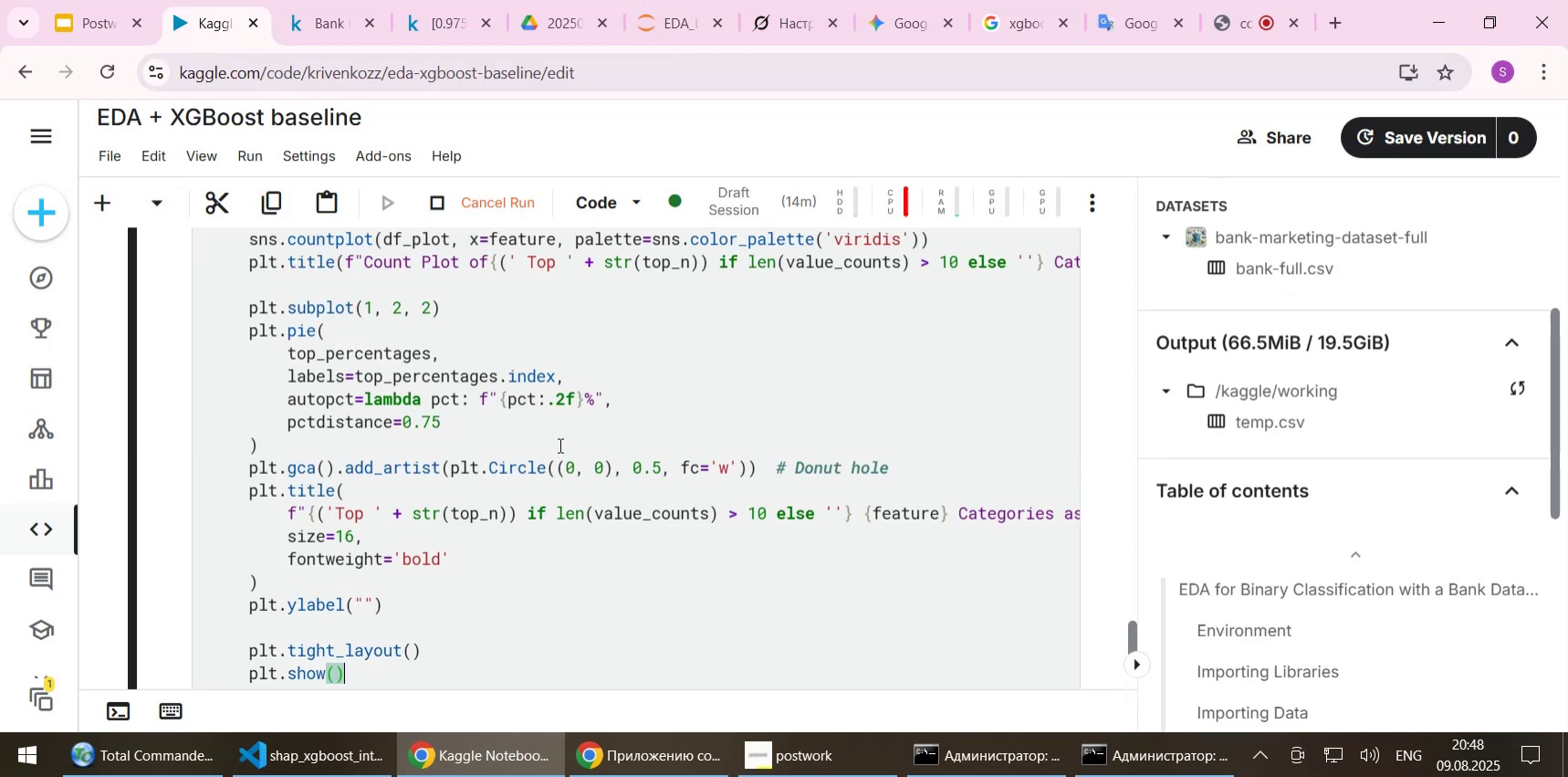 
scroll: coordinate [472, 451], scroll_direction: up, amount: 8.0
 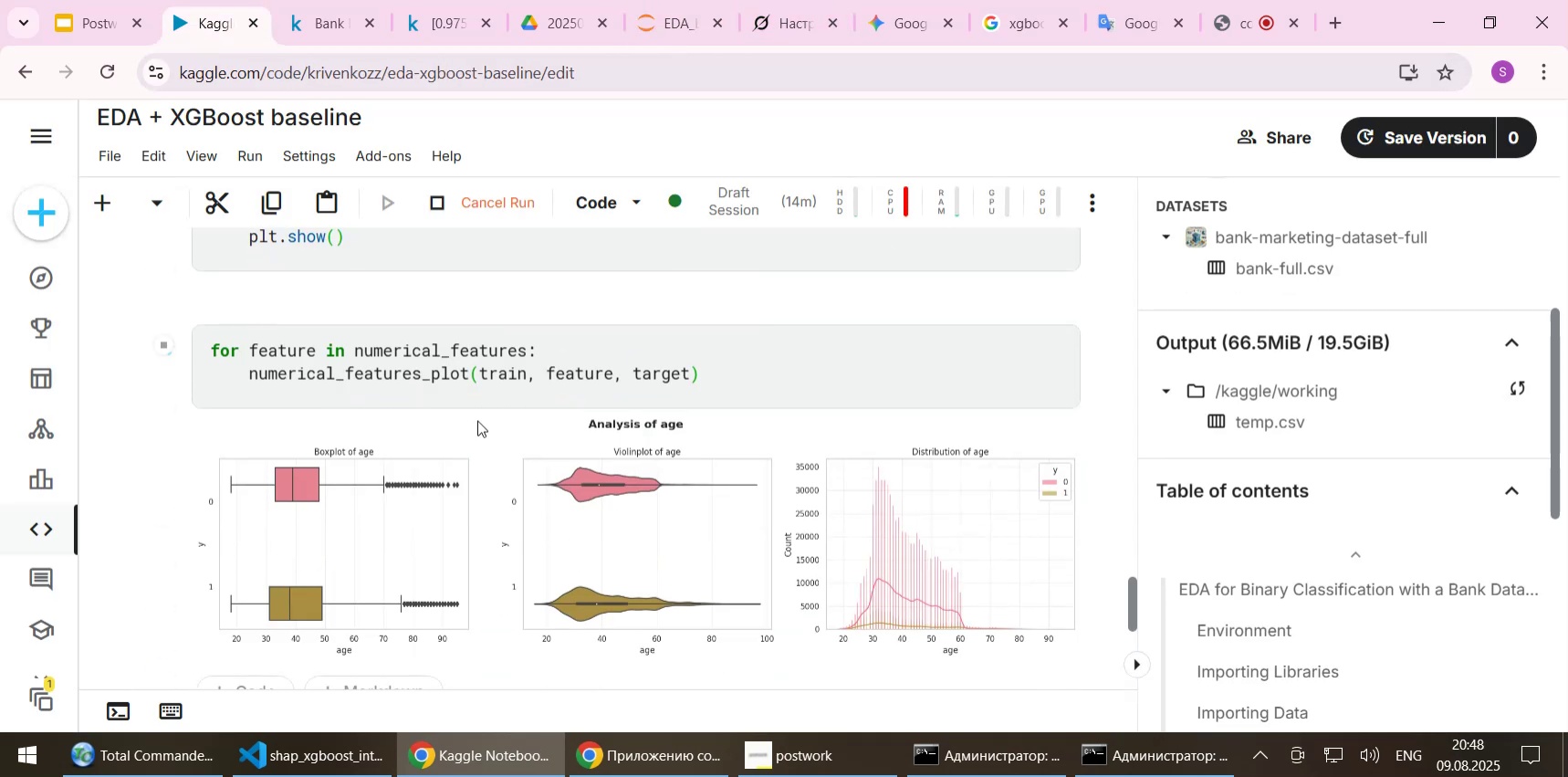 
scroll: coordinate [481, 418], scroll_direction: down, amount: 1.0
 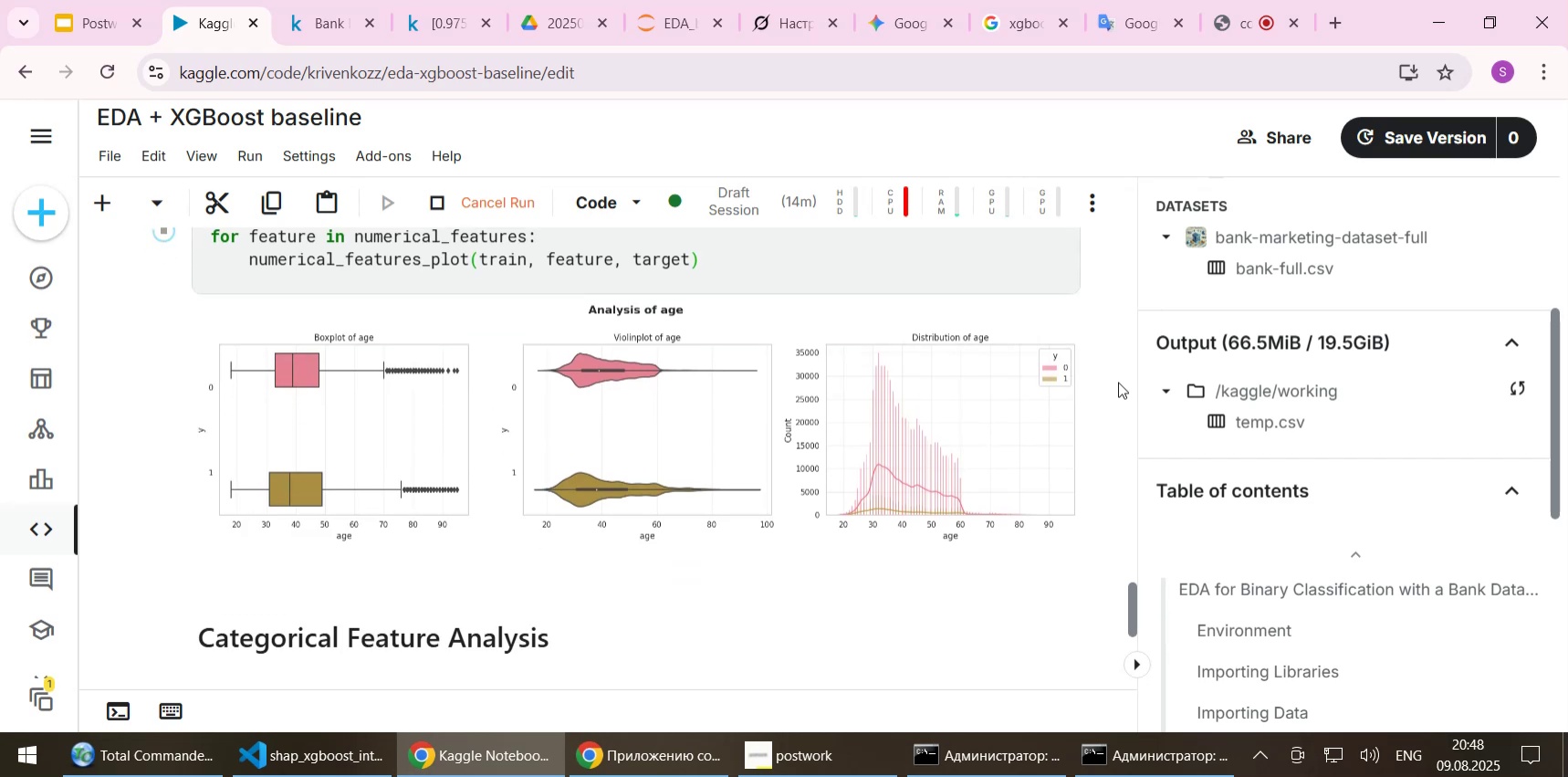 
scroll: coordinate [1118, 393], scroll_direction: up, amount: 10.0
 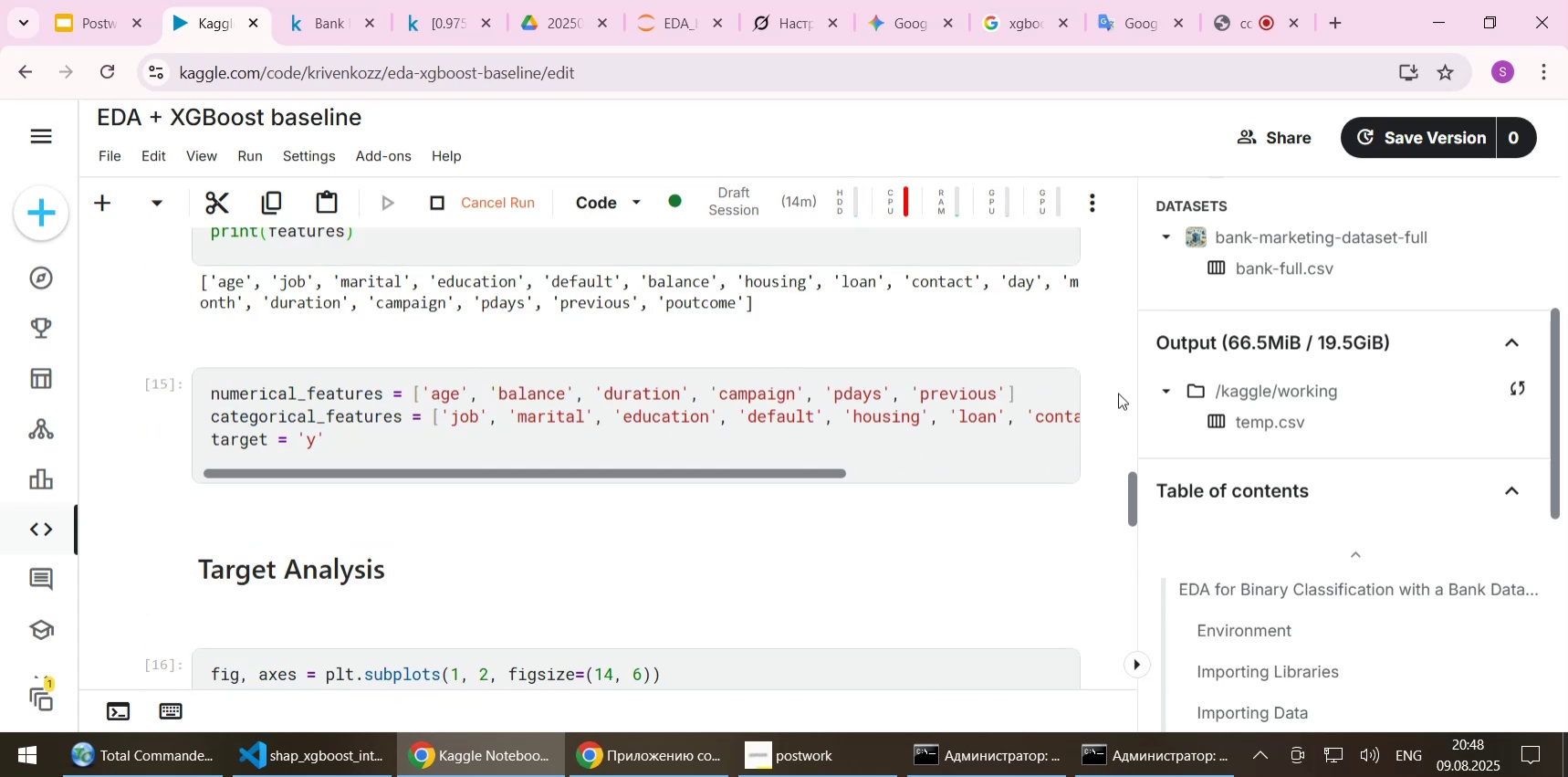 
wait(5.53)
 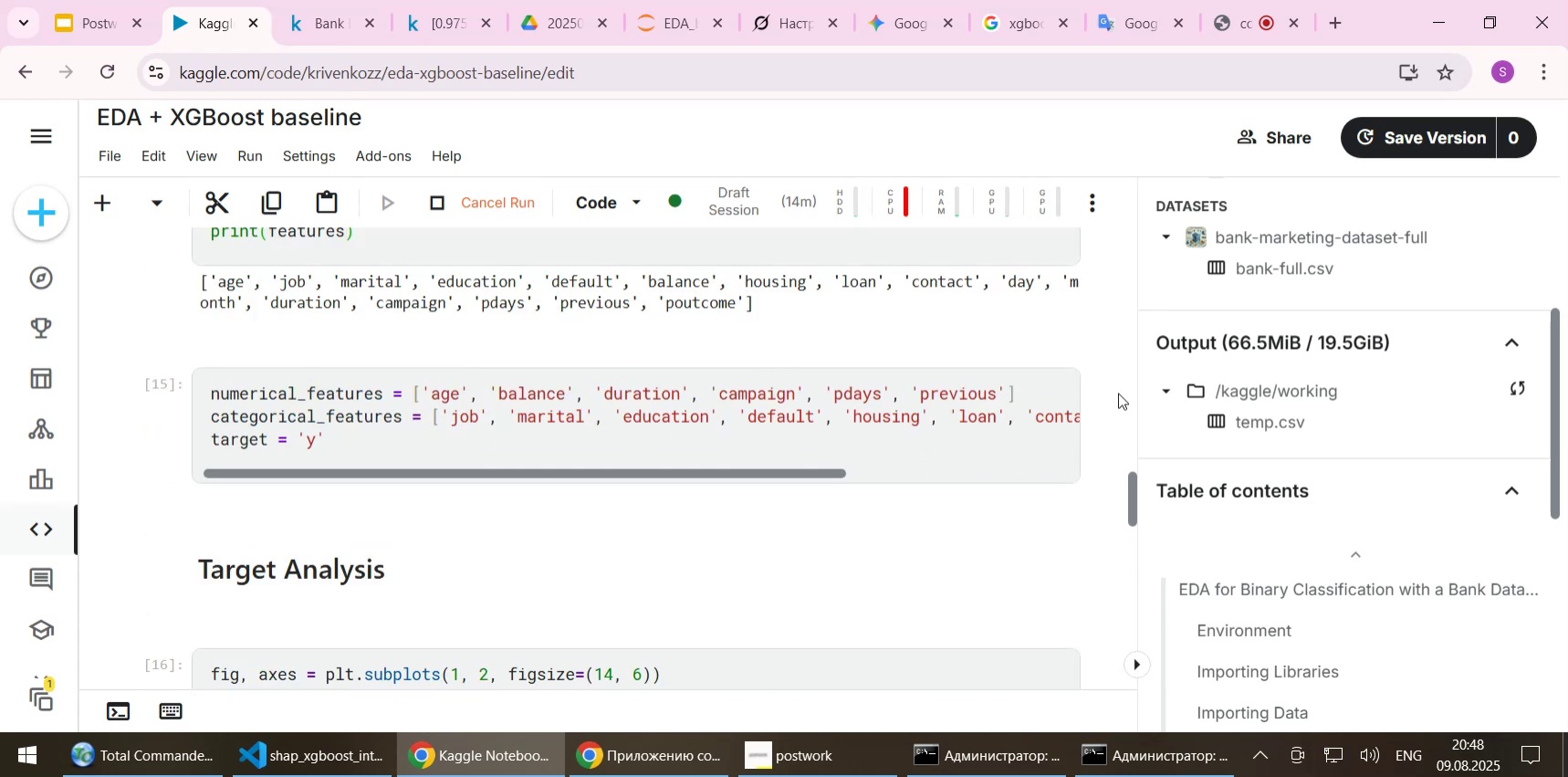 
scroll: coordinate [1118, 393], scroll_direction: down, amount: 22.0
 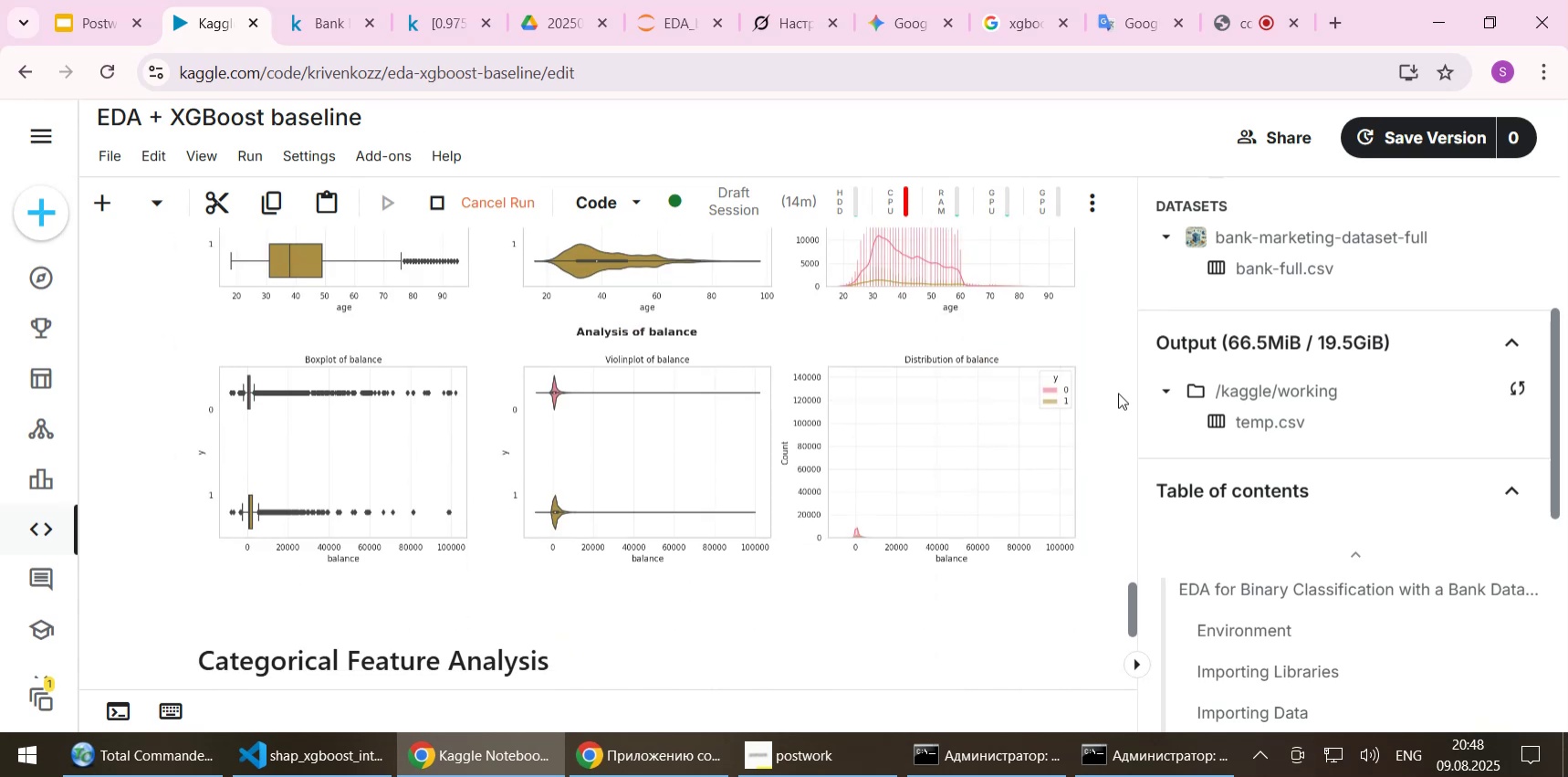 
scroll: coordinate [1118, 393], scroll_direction: up, amount: 2.0
 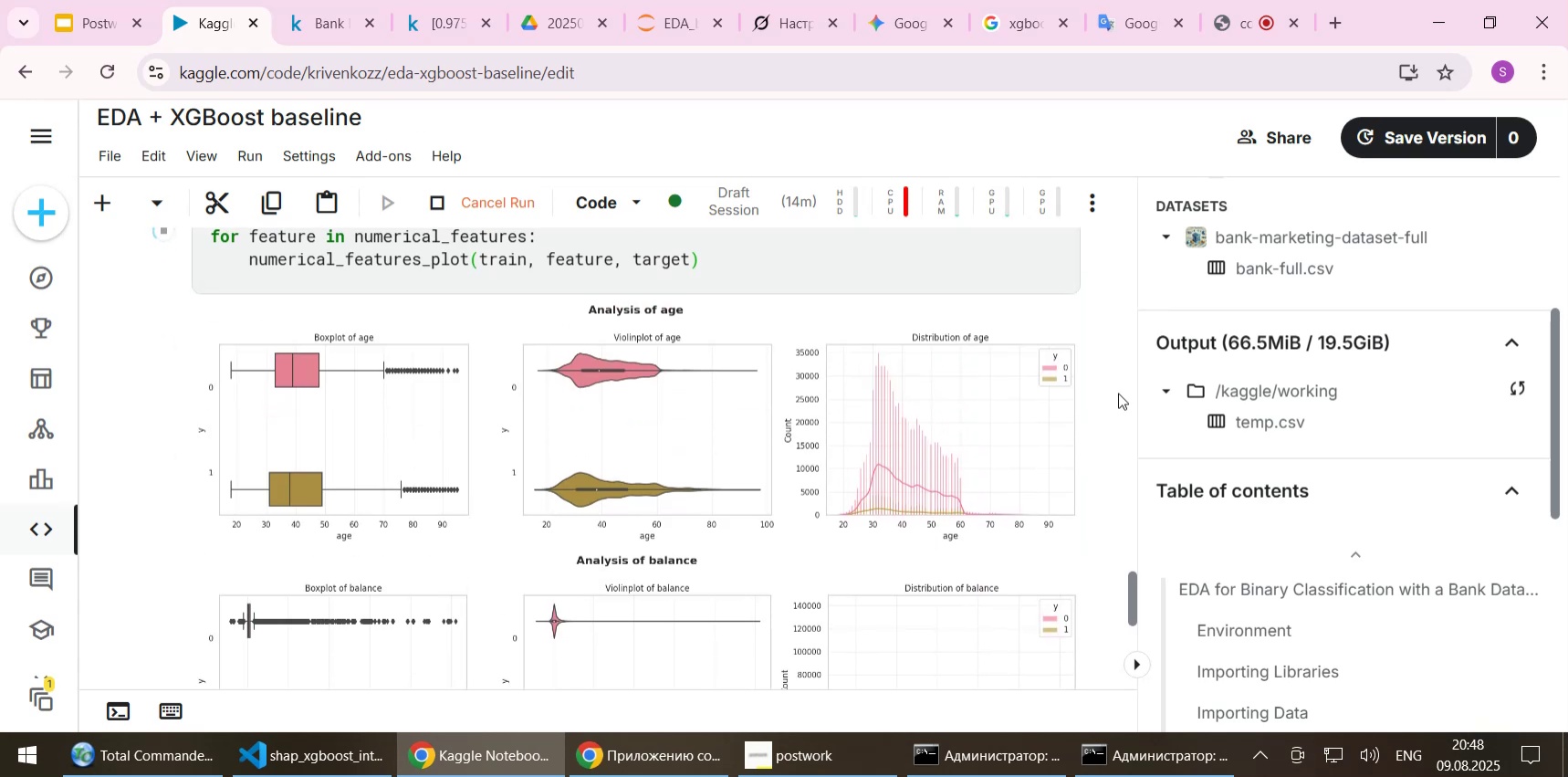 
scroll: coordinate [1118, 393], scroll_direction: down, amount: 1.0
 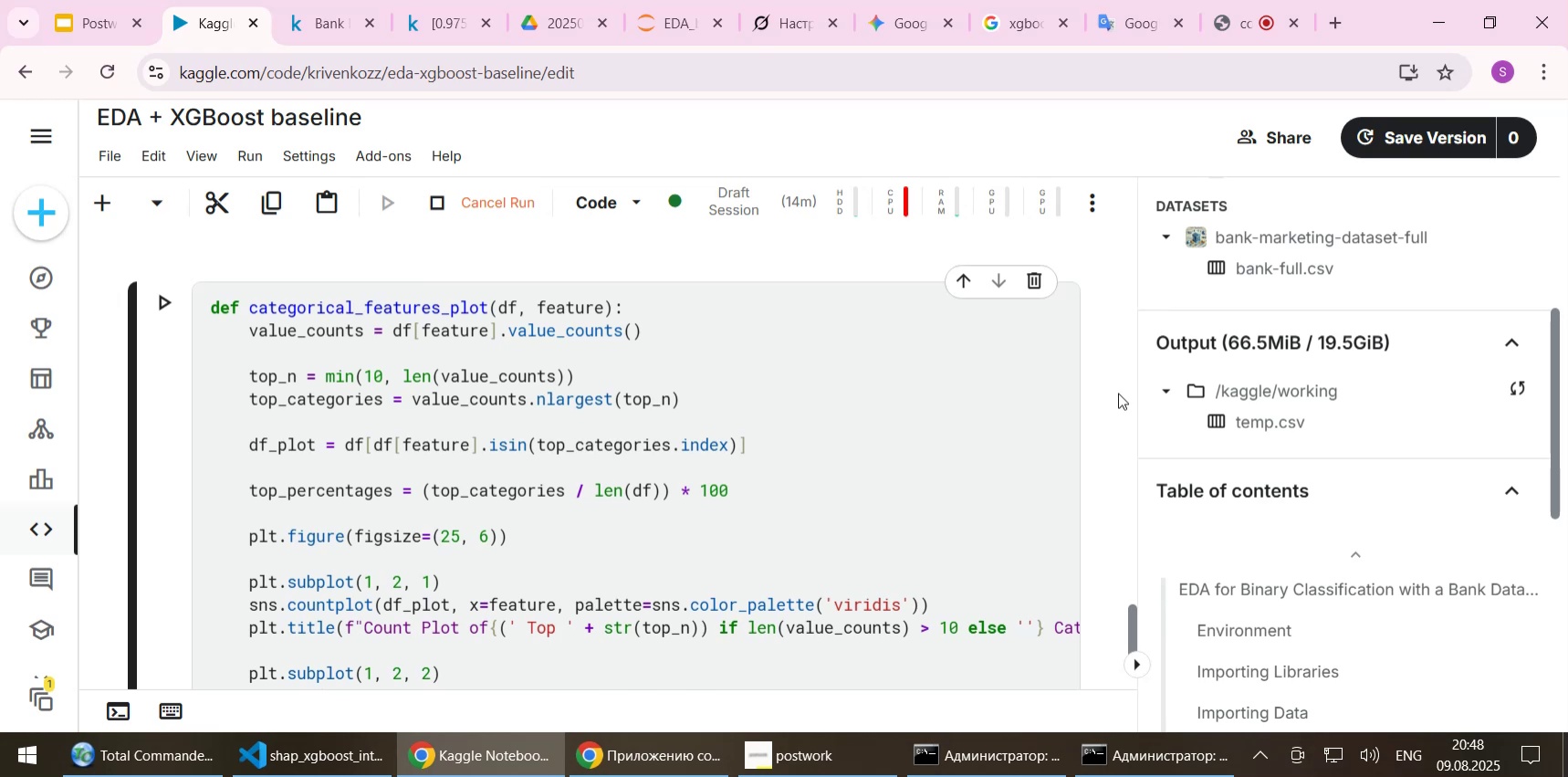 
wait(7.69)
 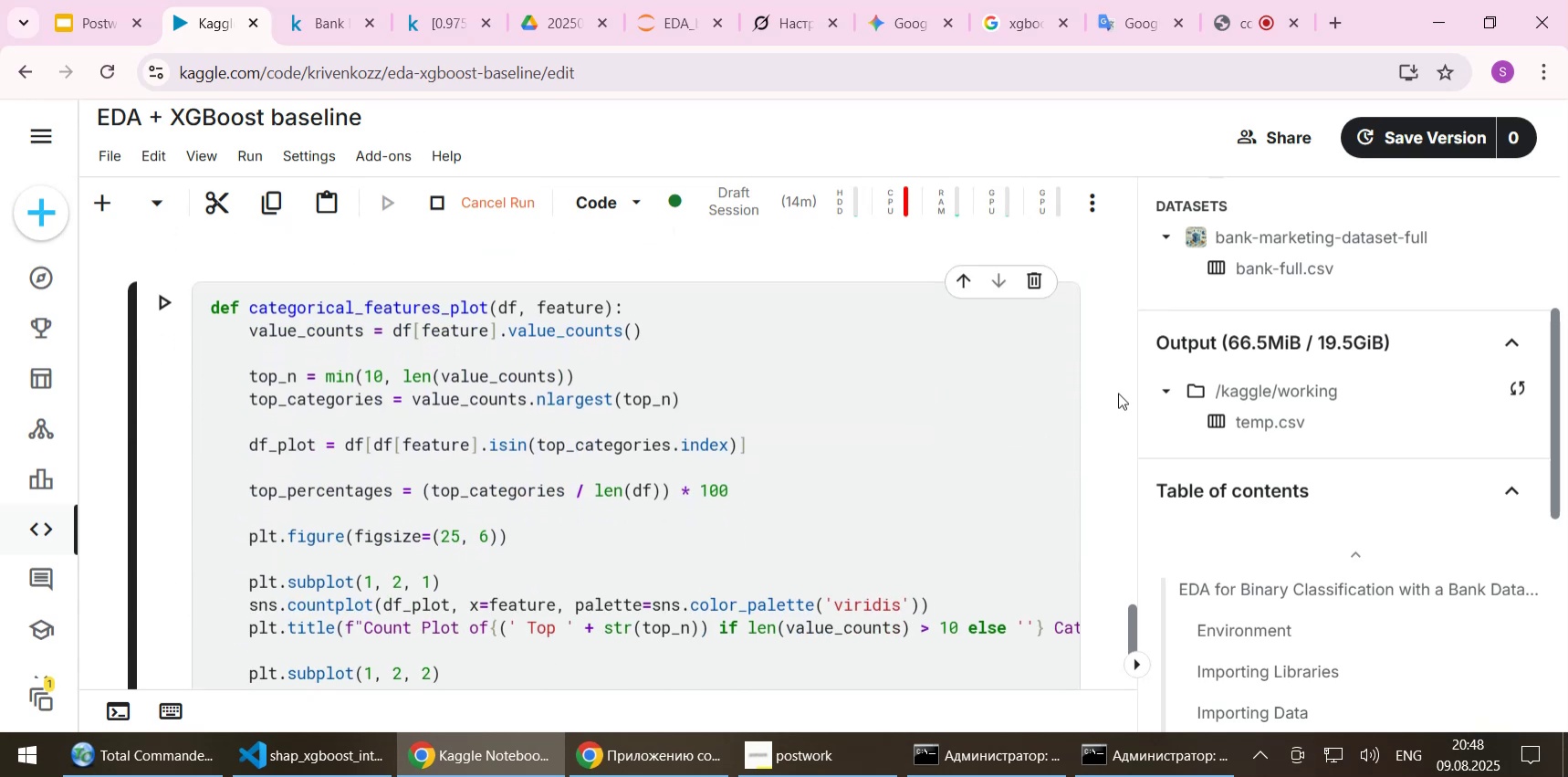 
scroll: coordinate [1118, 393], scroll_direction: down, amount: 2.0
 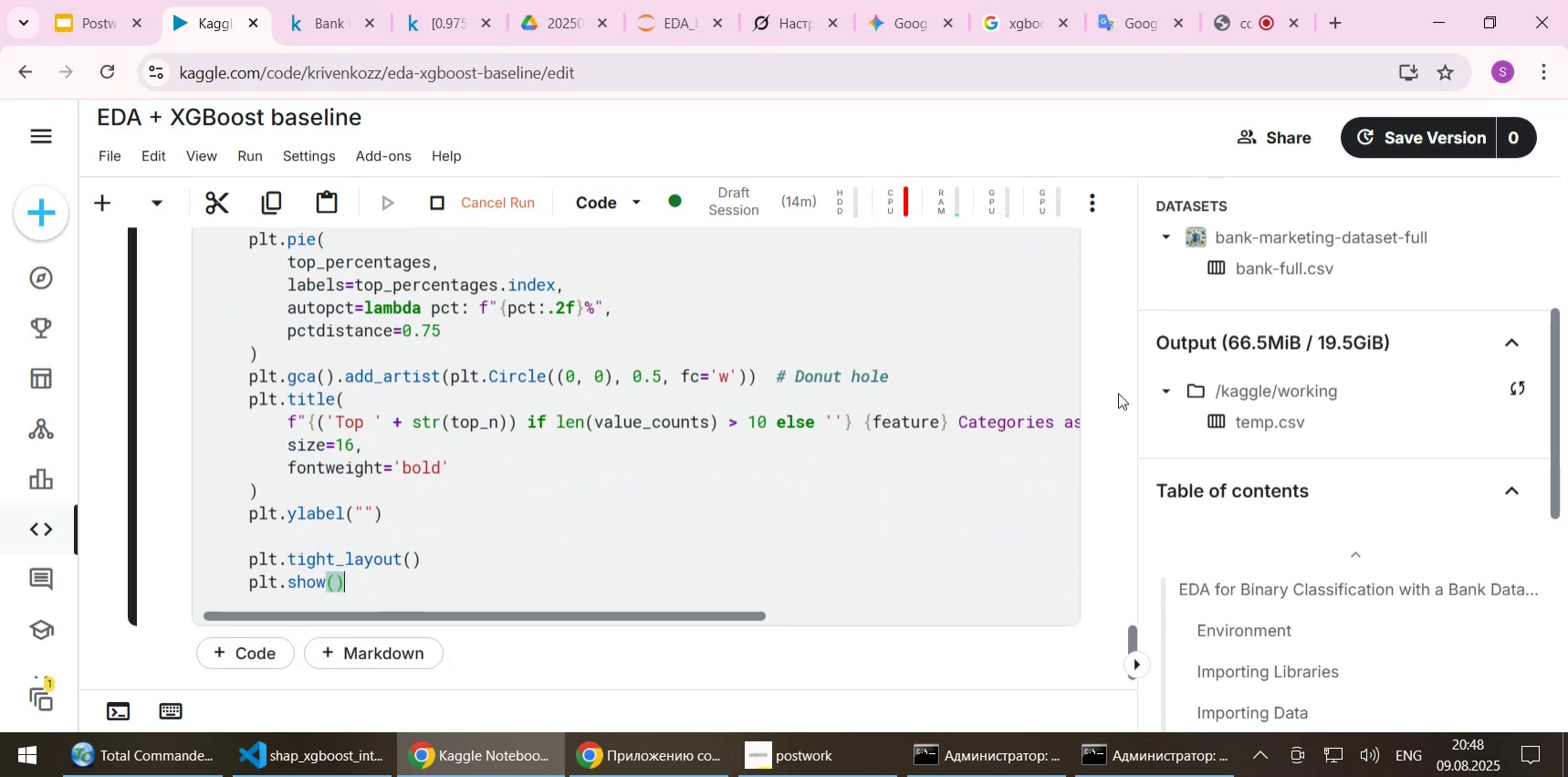 
scroll: coordinate [1118, 393], scroll_direction: up, amount: 7.0
 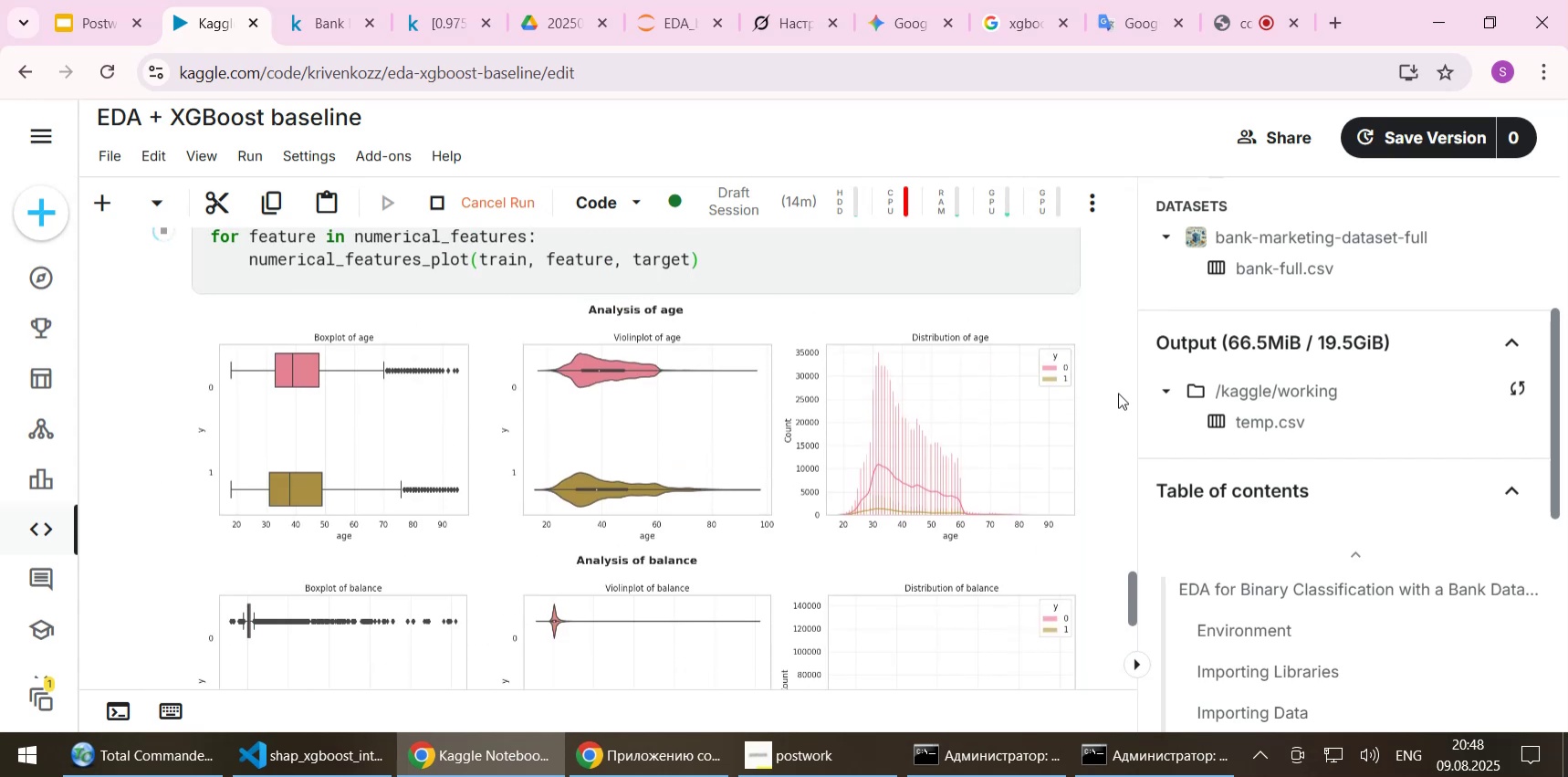 
scroll: coordinate [1118, 393], scroll_direction: down, amount: 2.0
 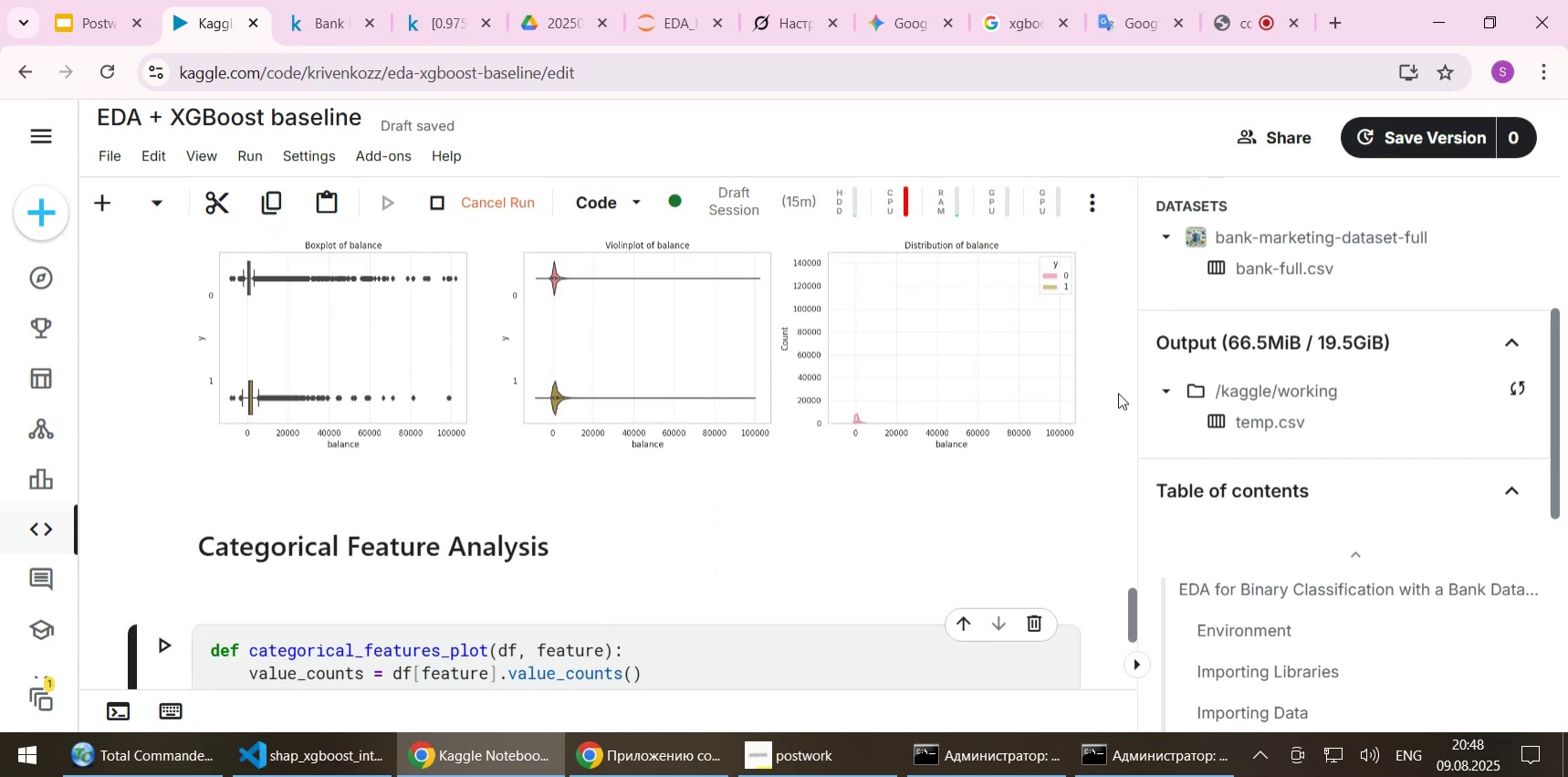 
wait(5.26)
 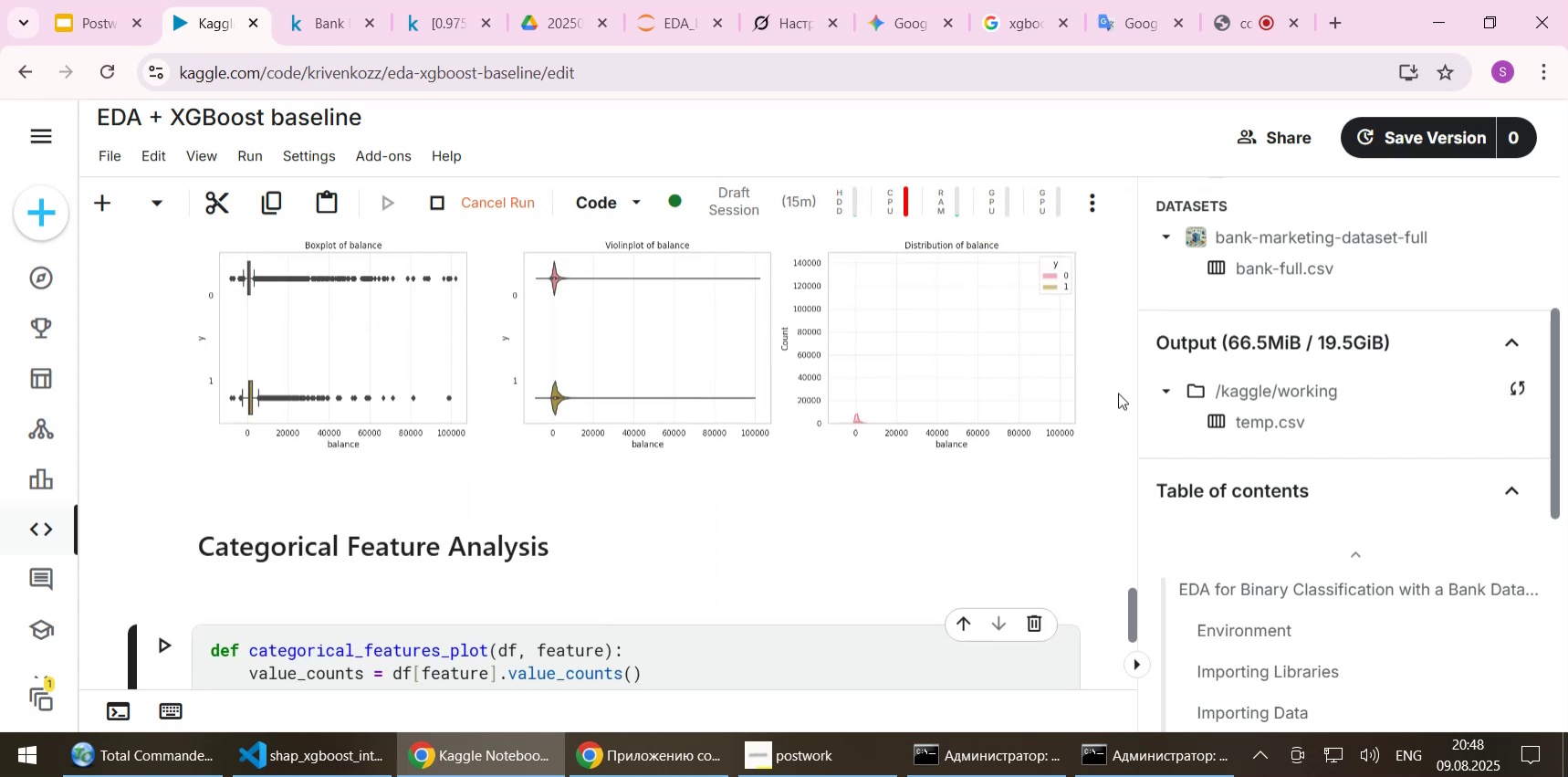 
scroll: coordinate [1118, 396], scroll_direction: up, amount: 3.0
 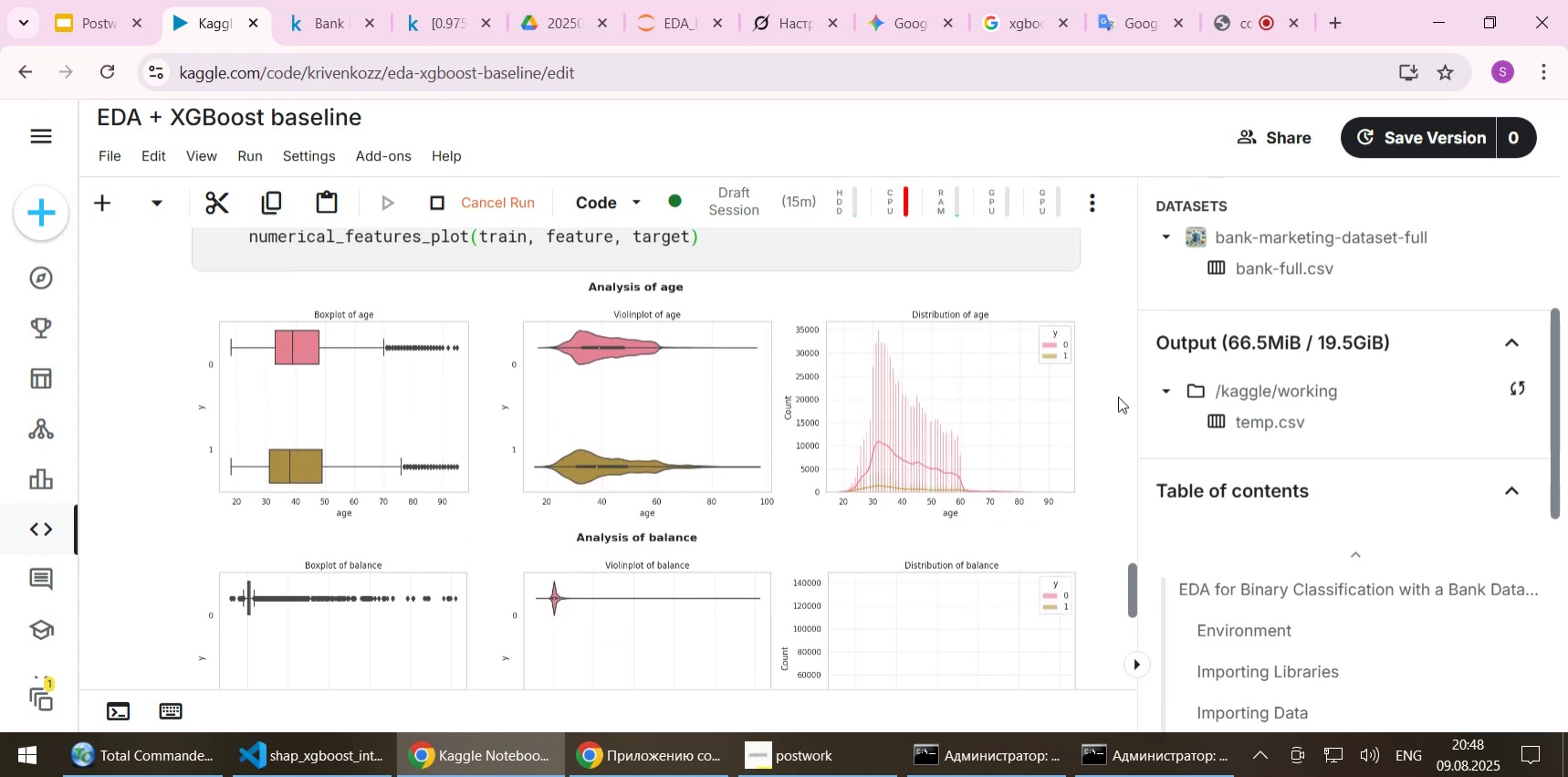 
scroll: coordinate [1118, 396], scroll_direction: down, amount: 5.0
 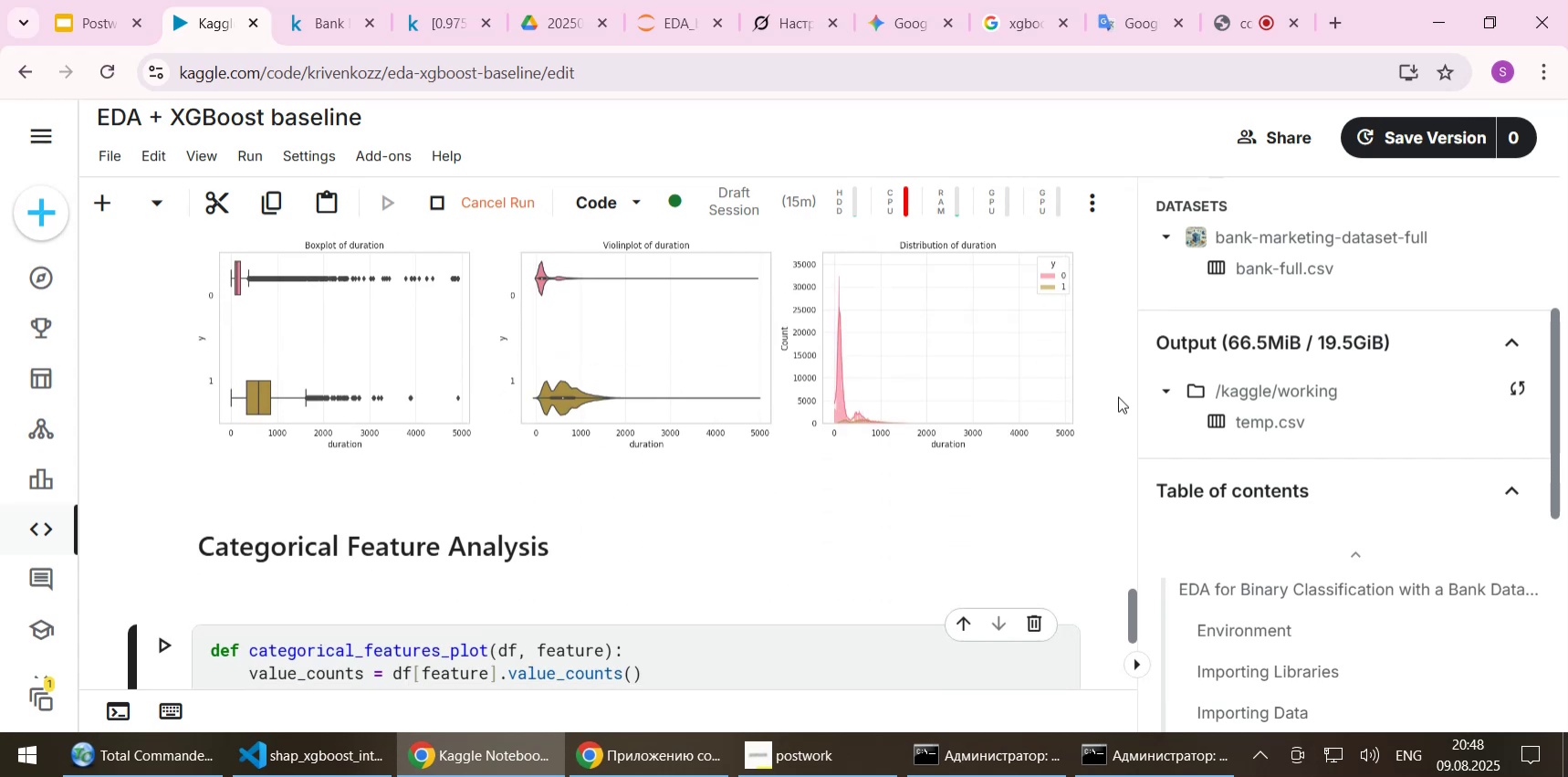 
scroll: coordinate [1118, 396], scroll_direction: up, amount: 1.0
 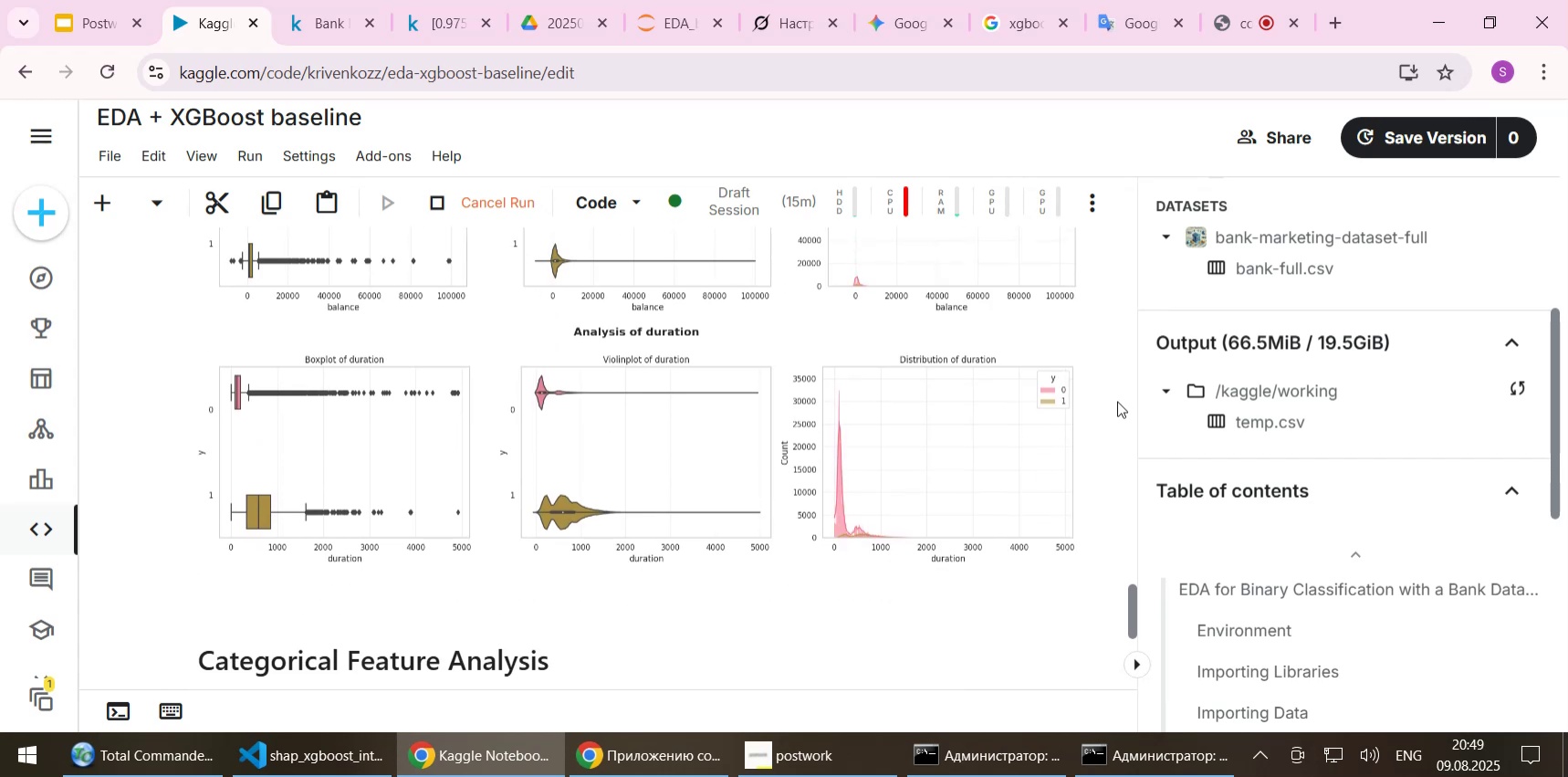 
wait(6.8)
 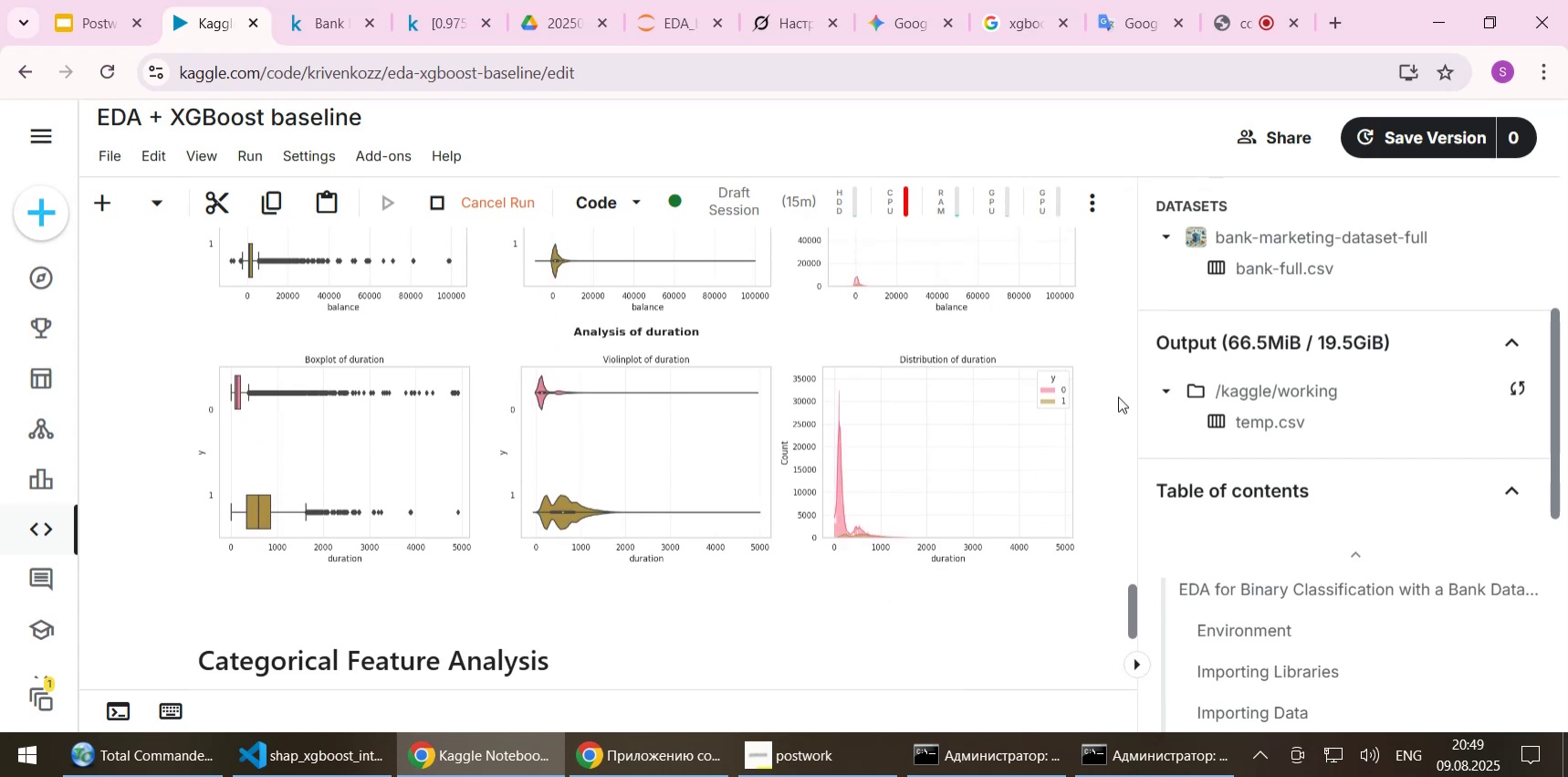 
left_click([661, 22])
 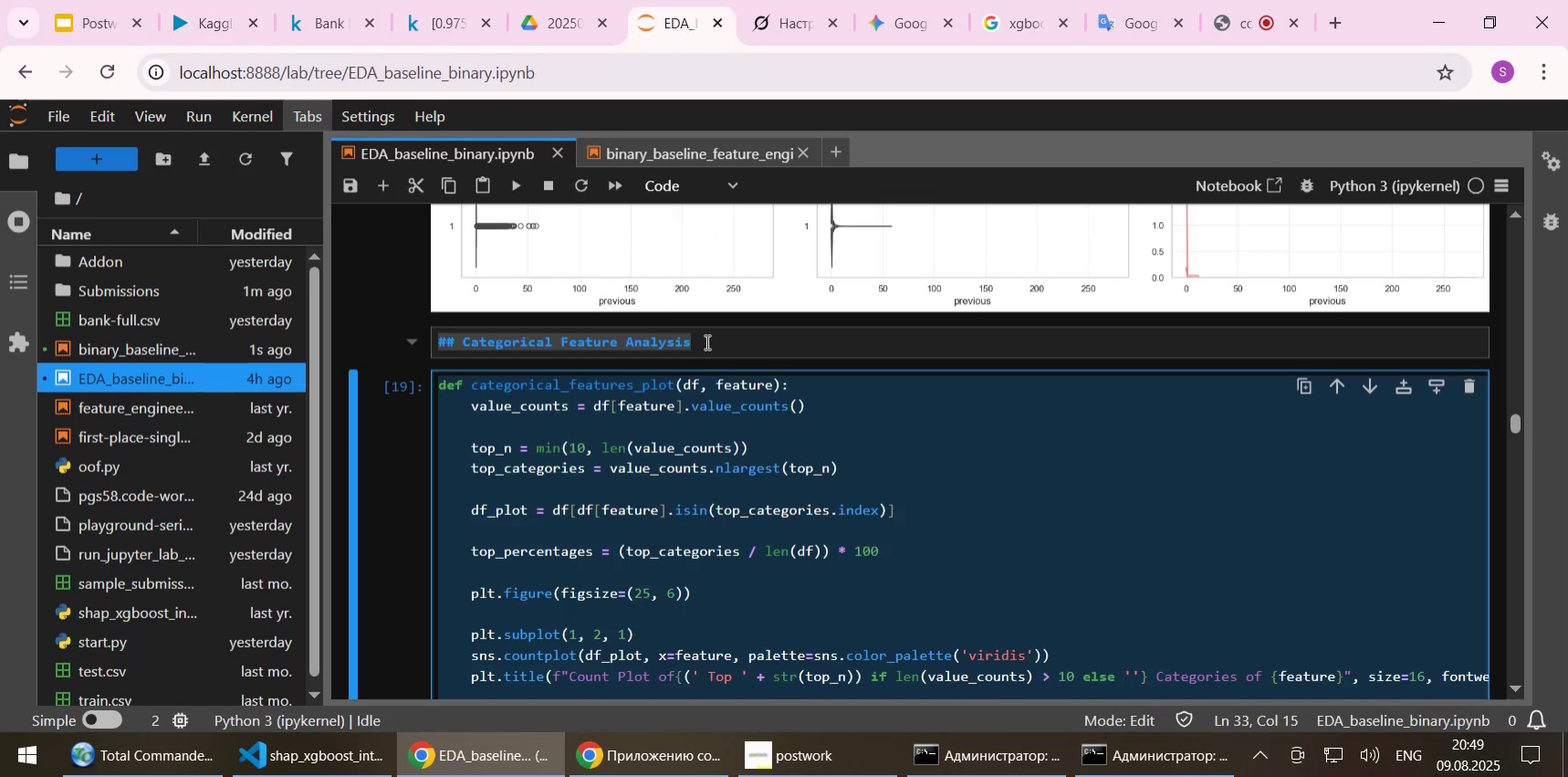 
left_click([710, 350])
 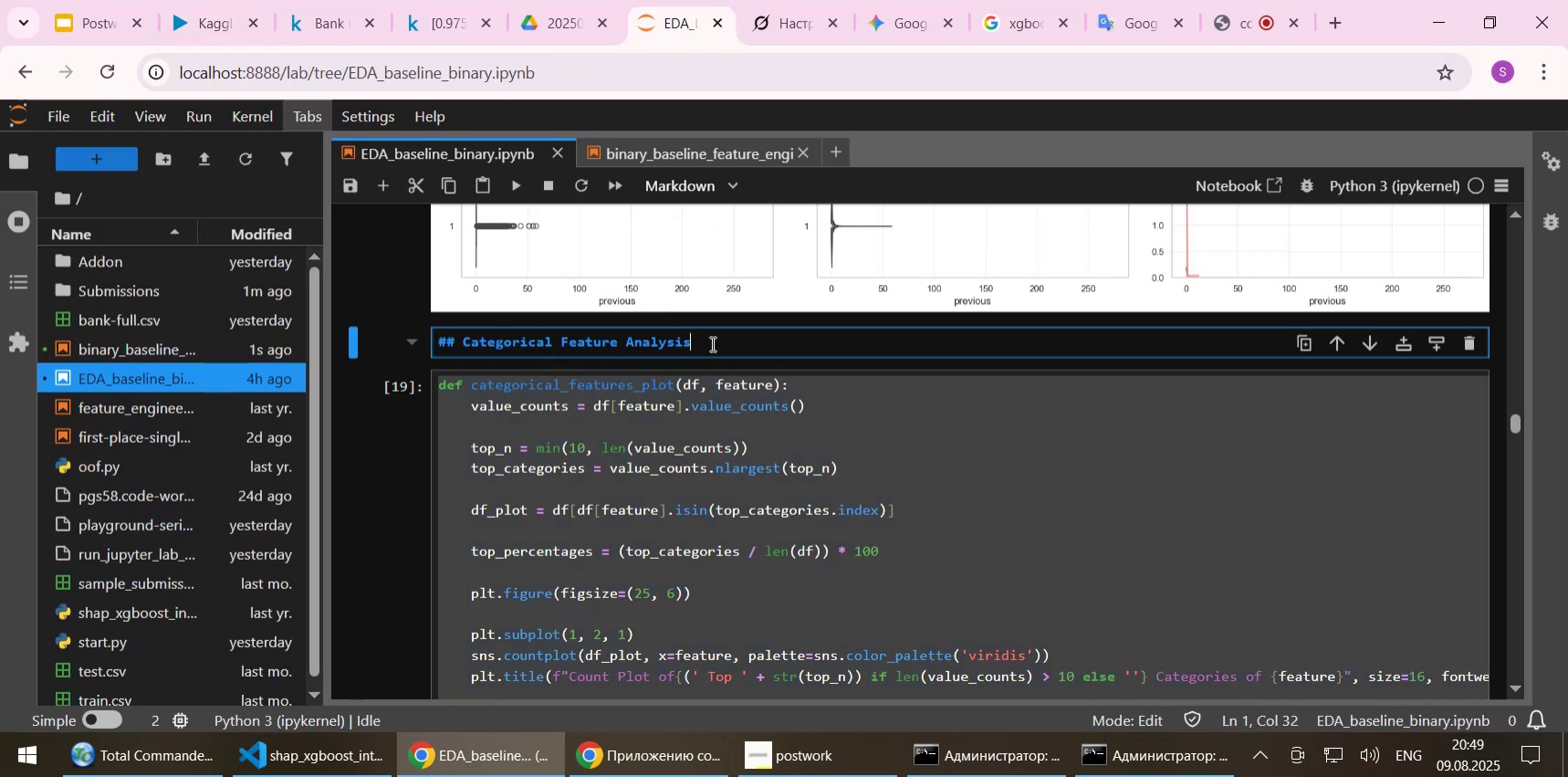 
key(Shift+Enter)
 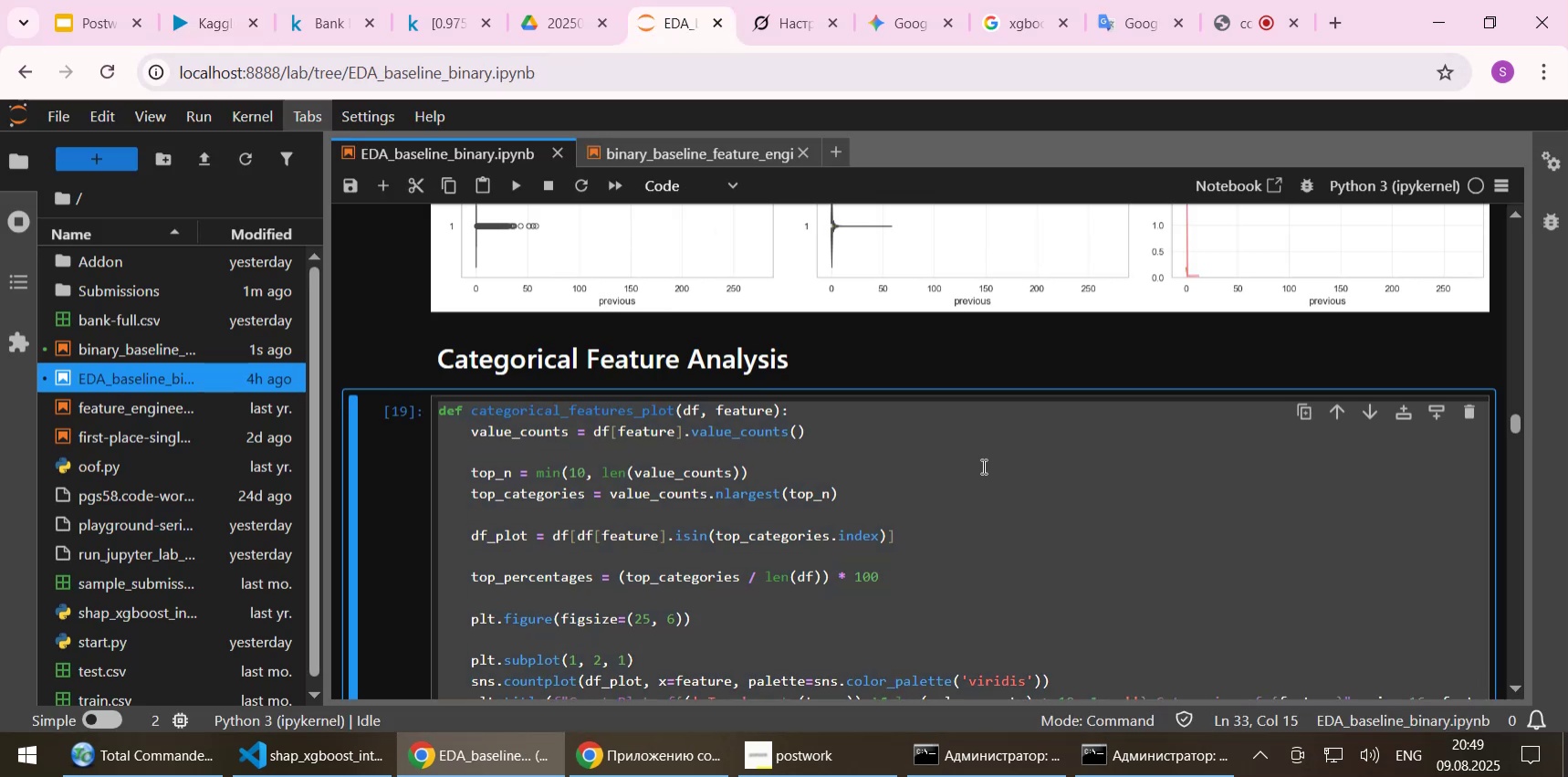 
scroll: coordinate [986, 466], scroll_direction: down, amount: 6.0
 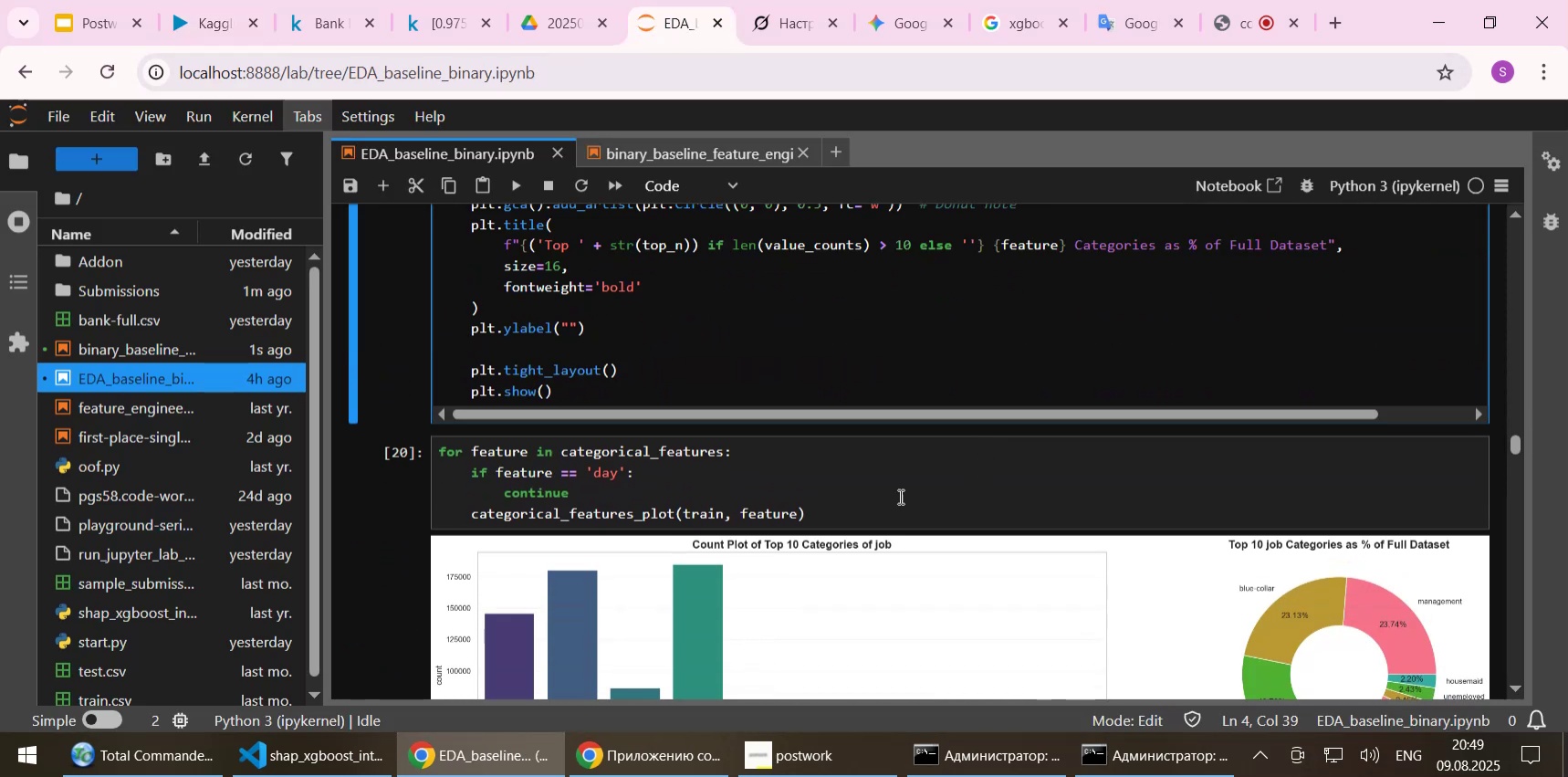 
left_click([850, 469])
 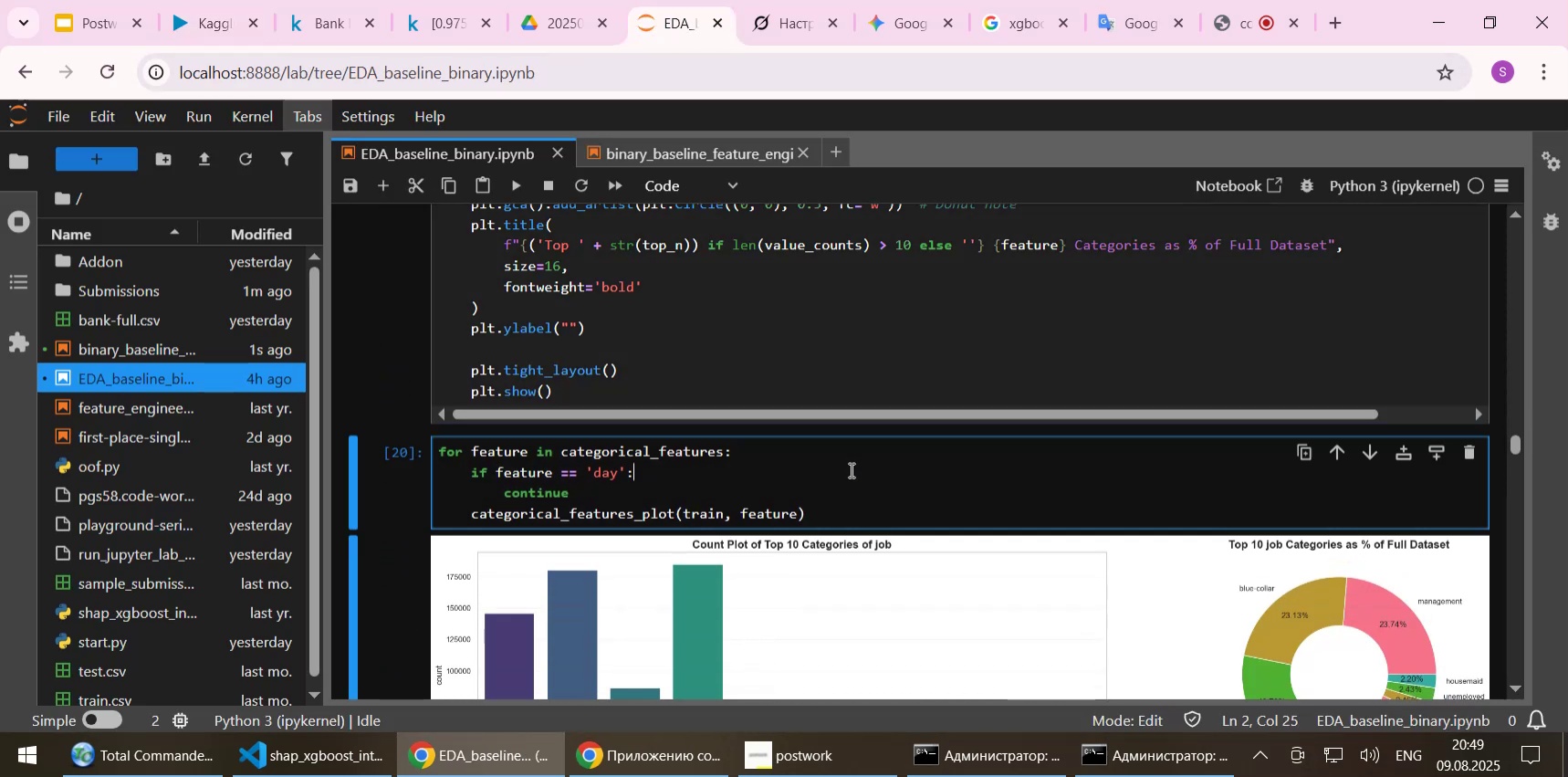 
key(Control+A)
 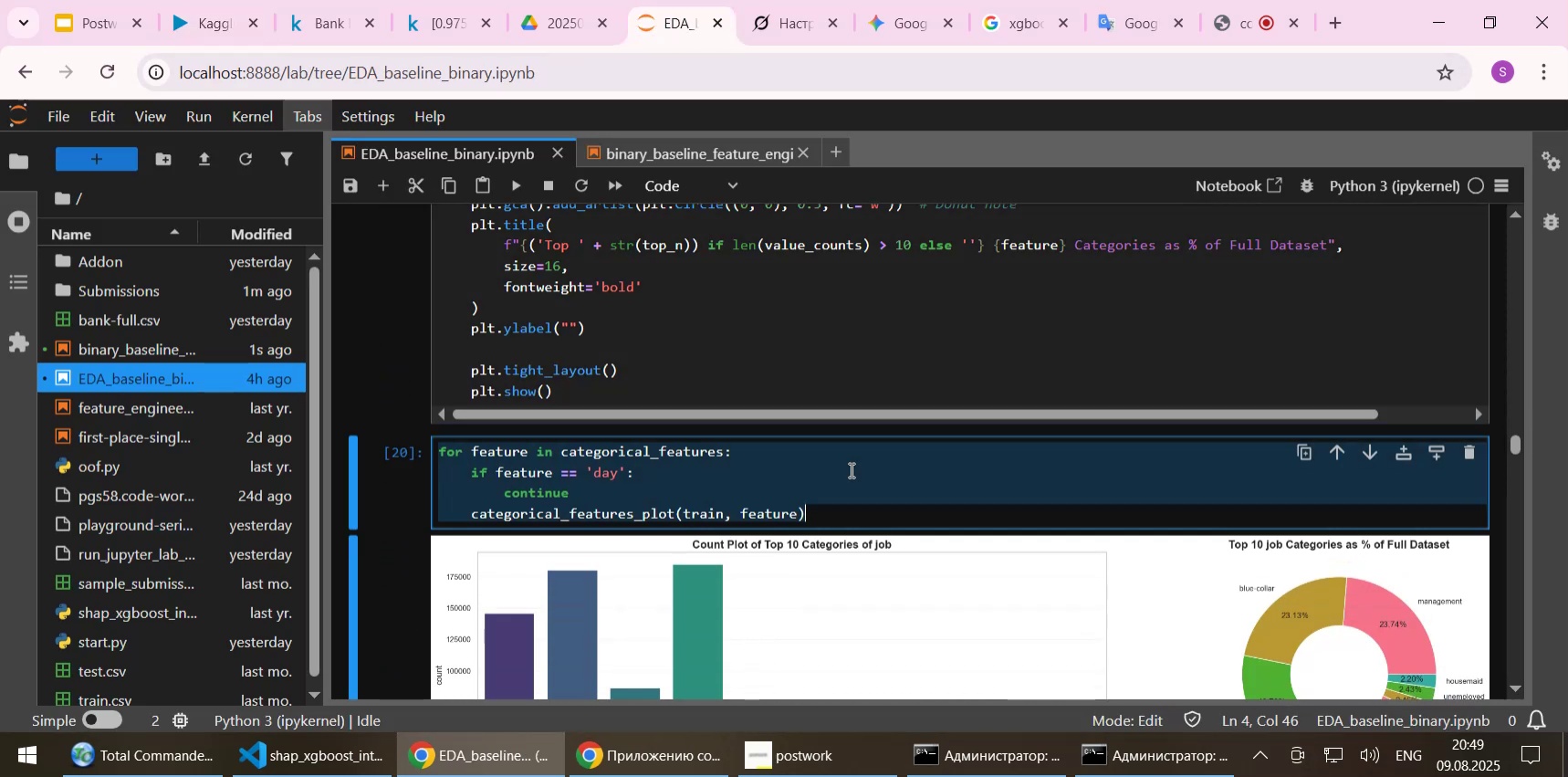 
key(Control+C)
 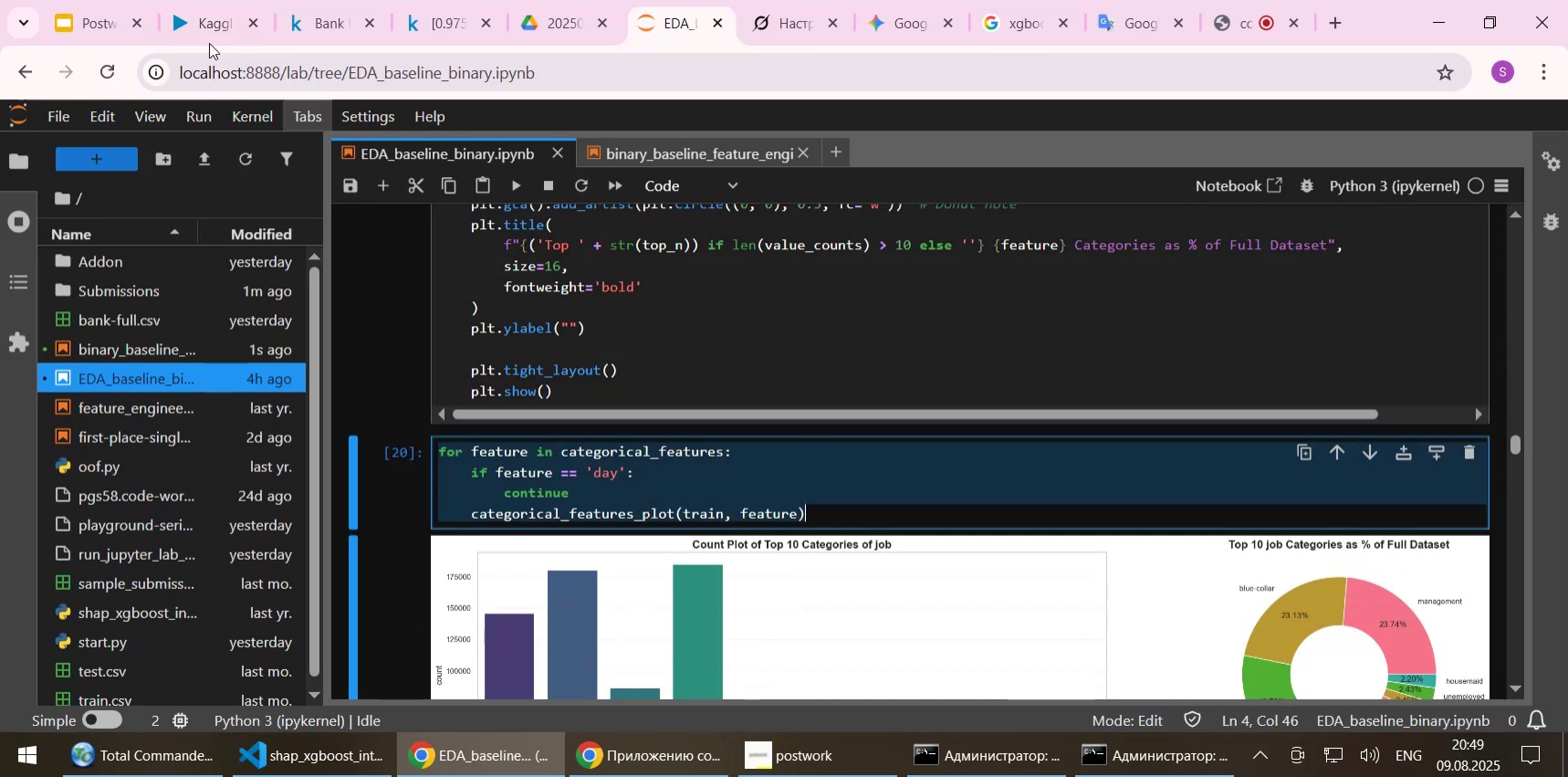 
left_click([207, 29])
 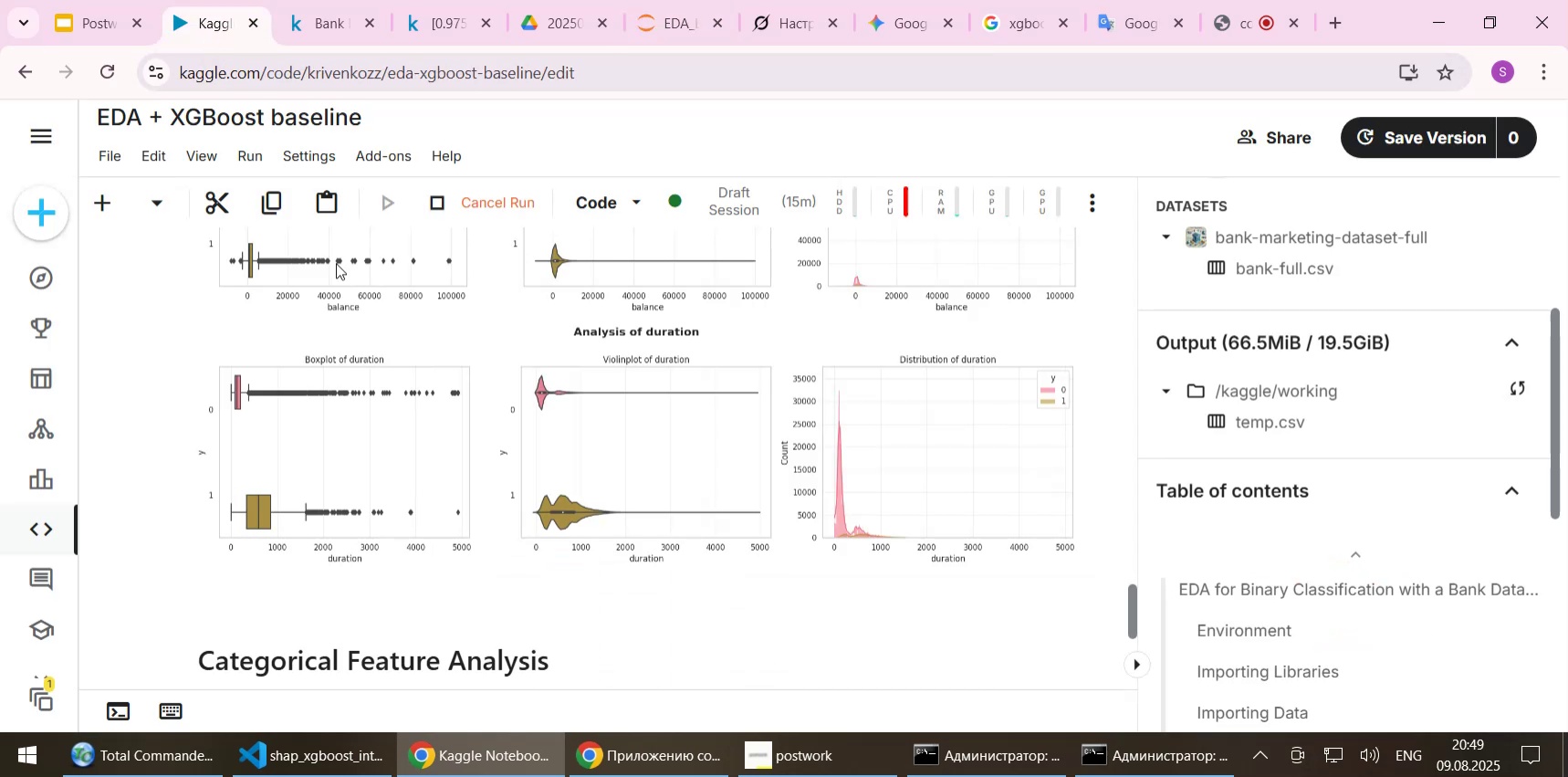 
scroll: coordinate [401, 429], scroll_direction: down, amount: 9.0
 